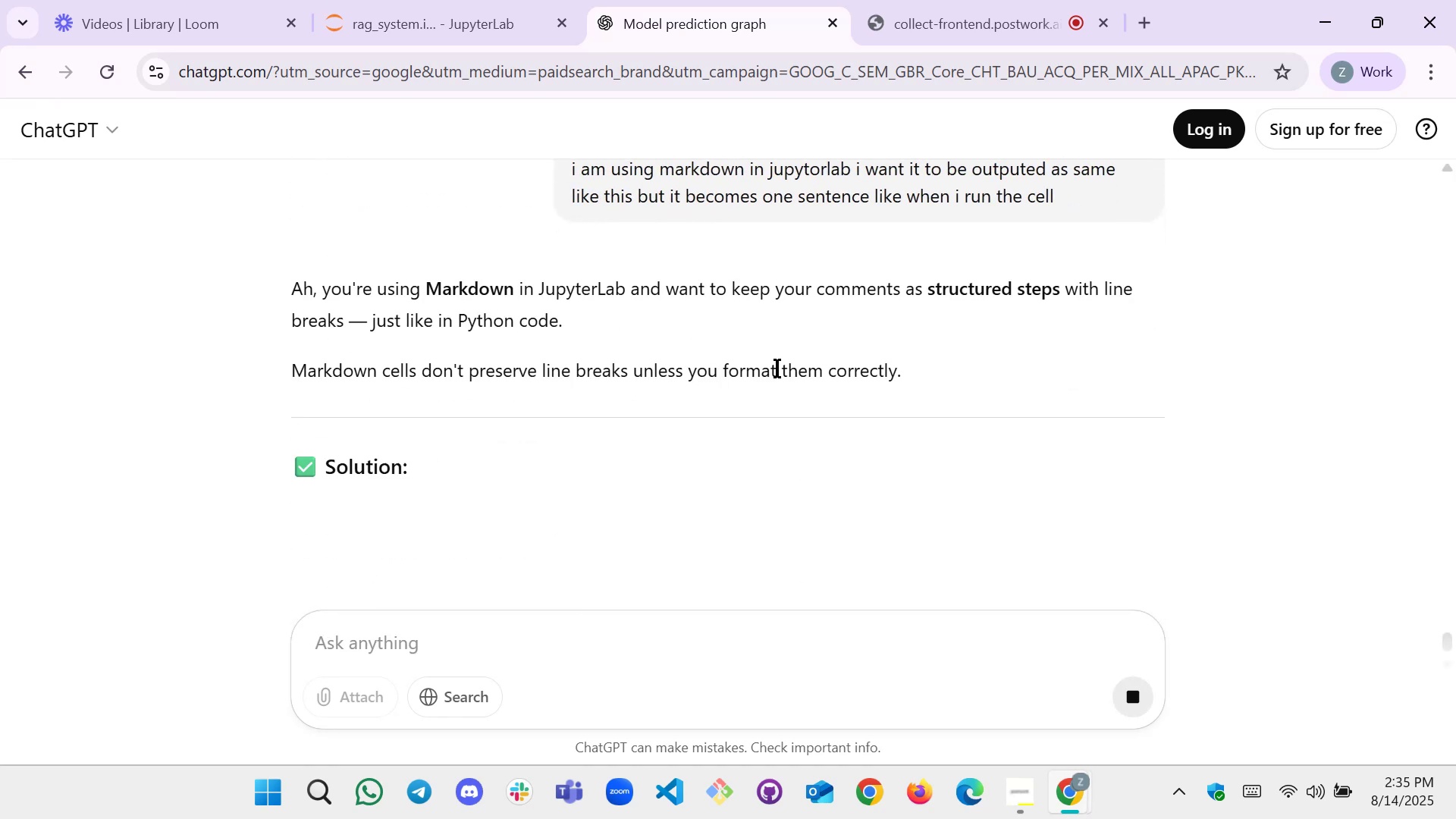 
wait(6.07)
 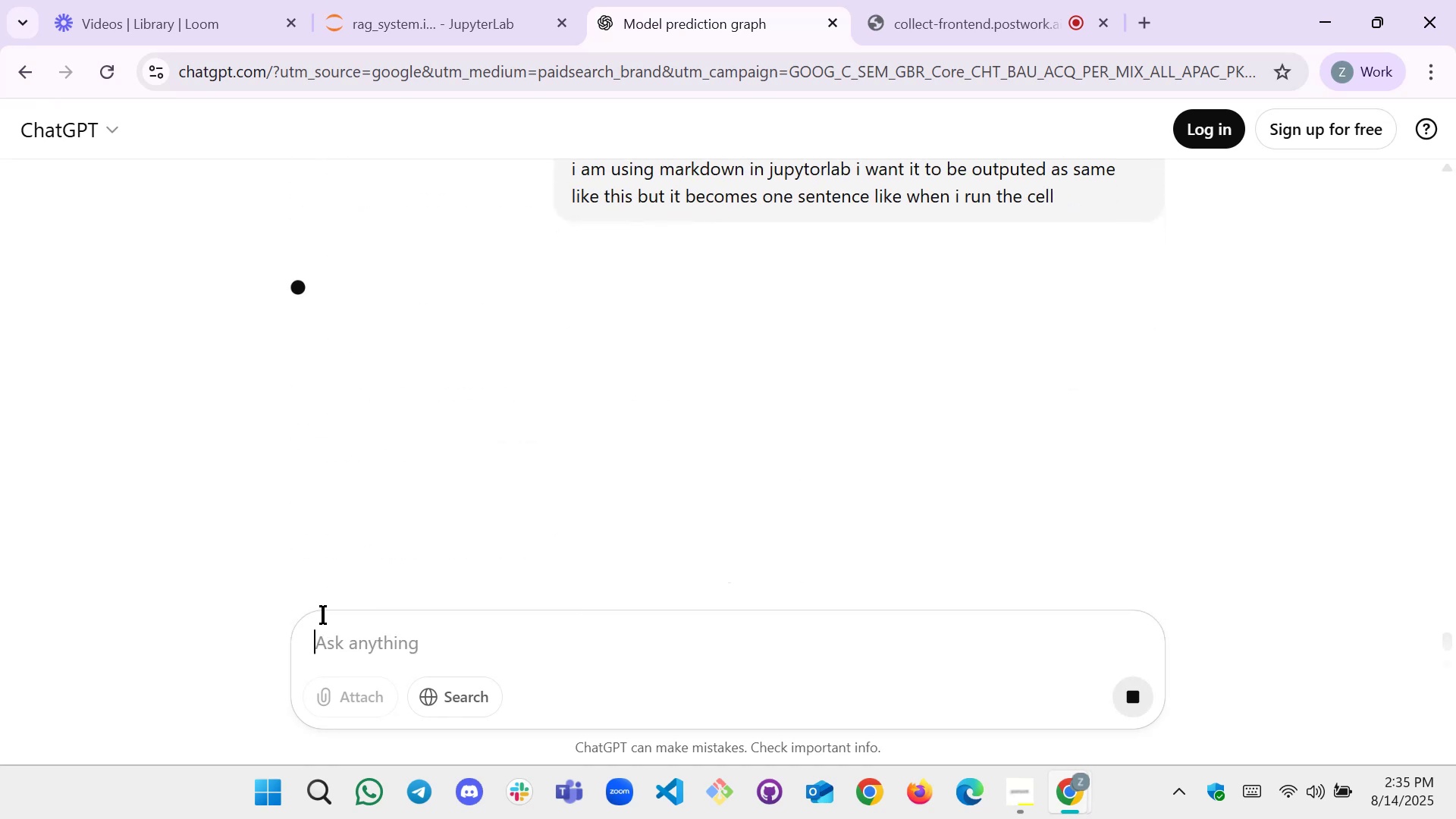 
scroll: coordinate [498, 372], scroll_direction: down, amount: 4.0
 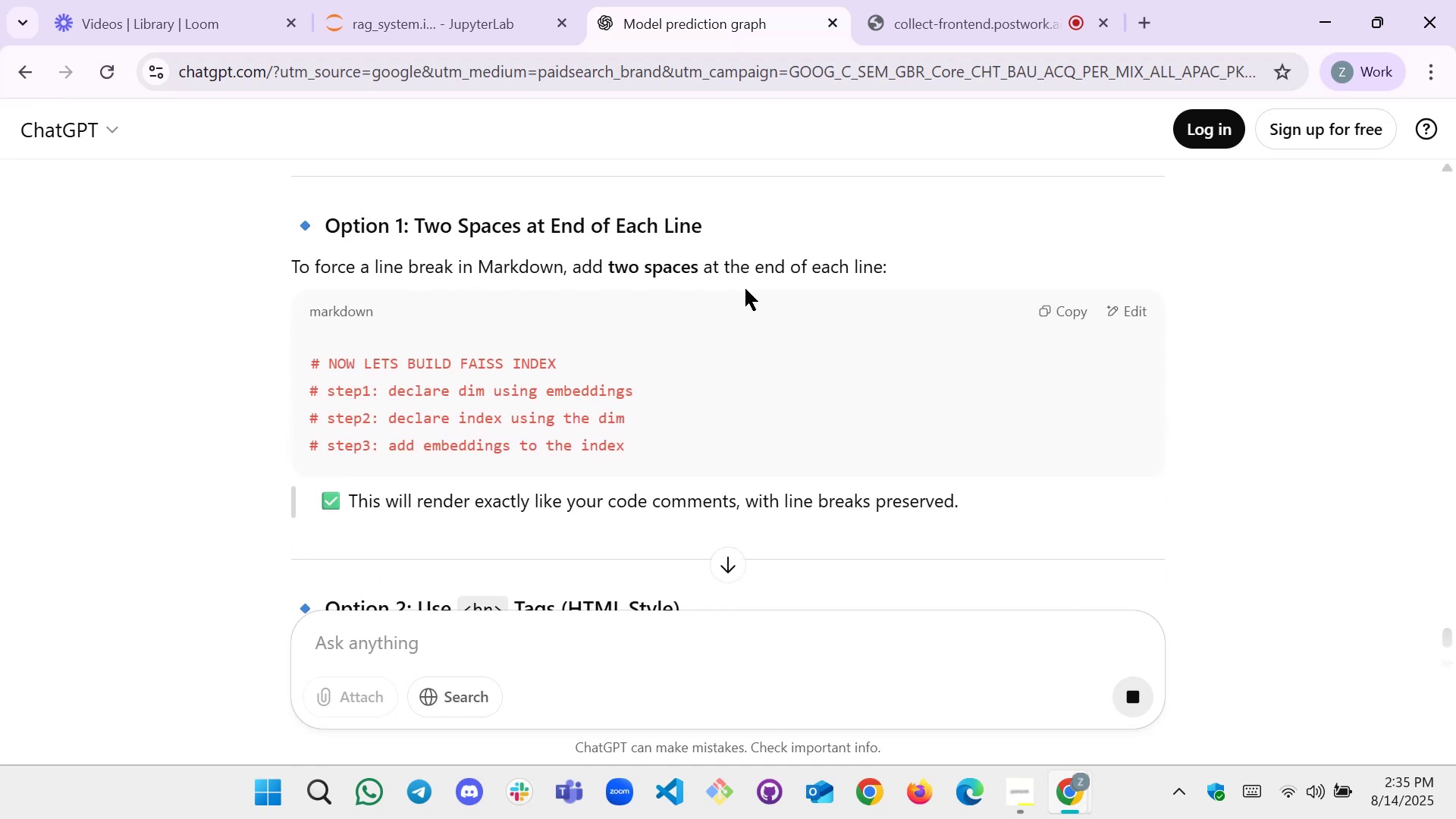 
wait(6.92)
 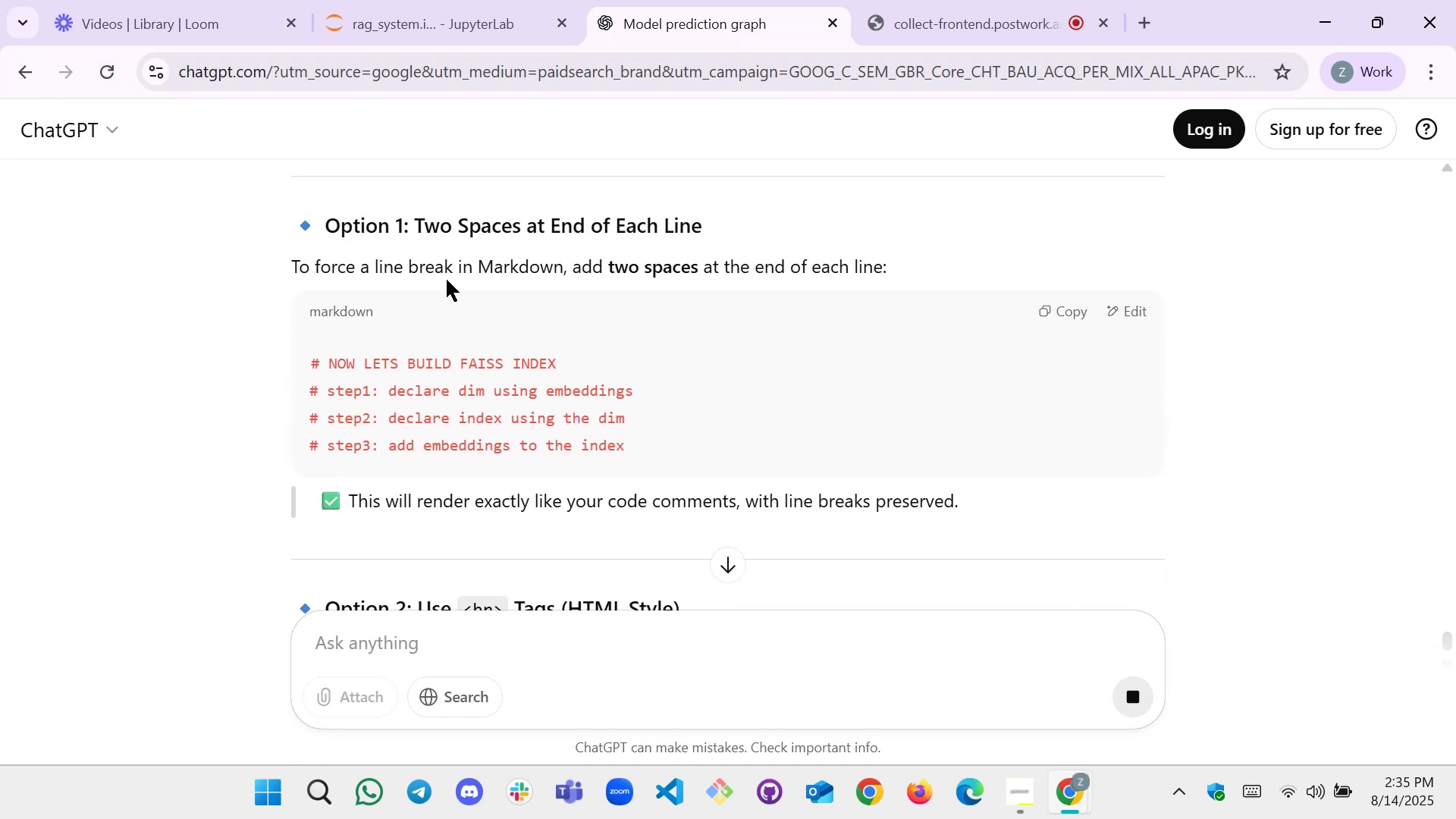 
scroll: coordinate [614, 332], scroll_direction: down, amount: 1.0
 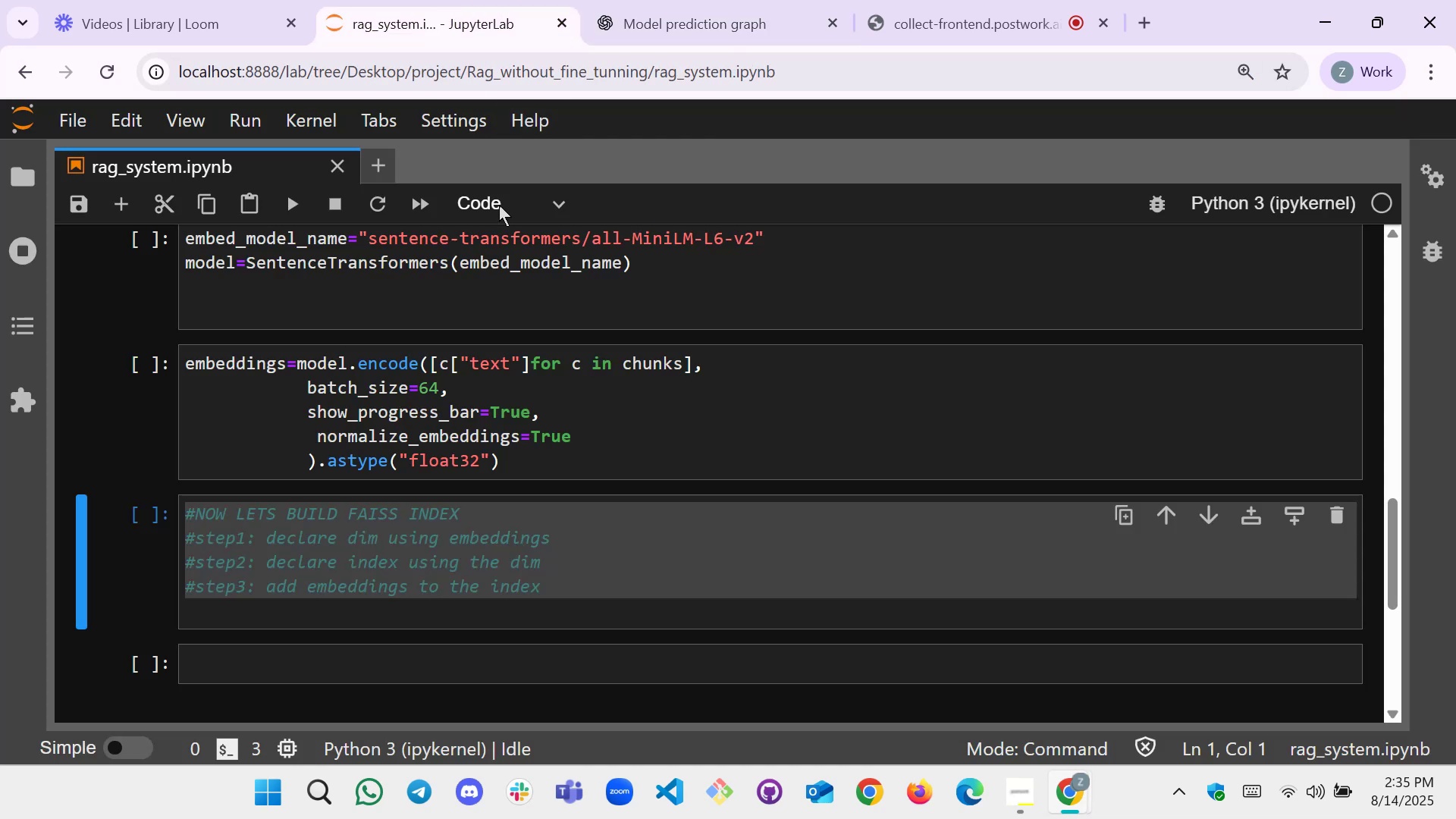 
left_click([519, 501])
 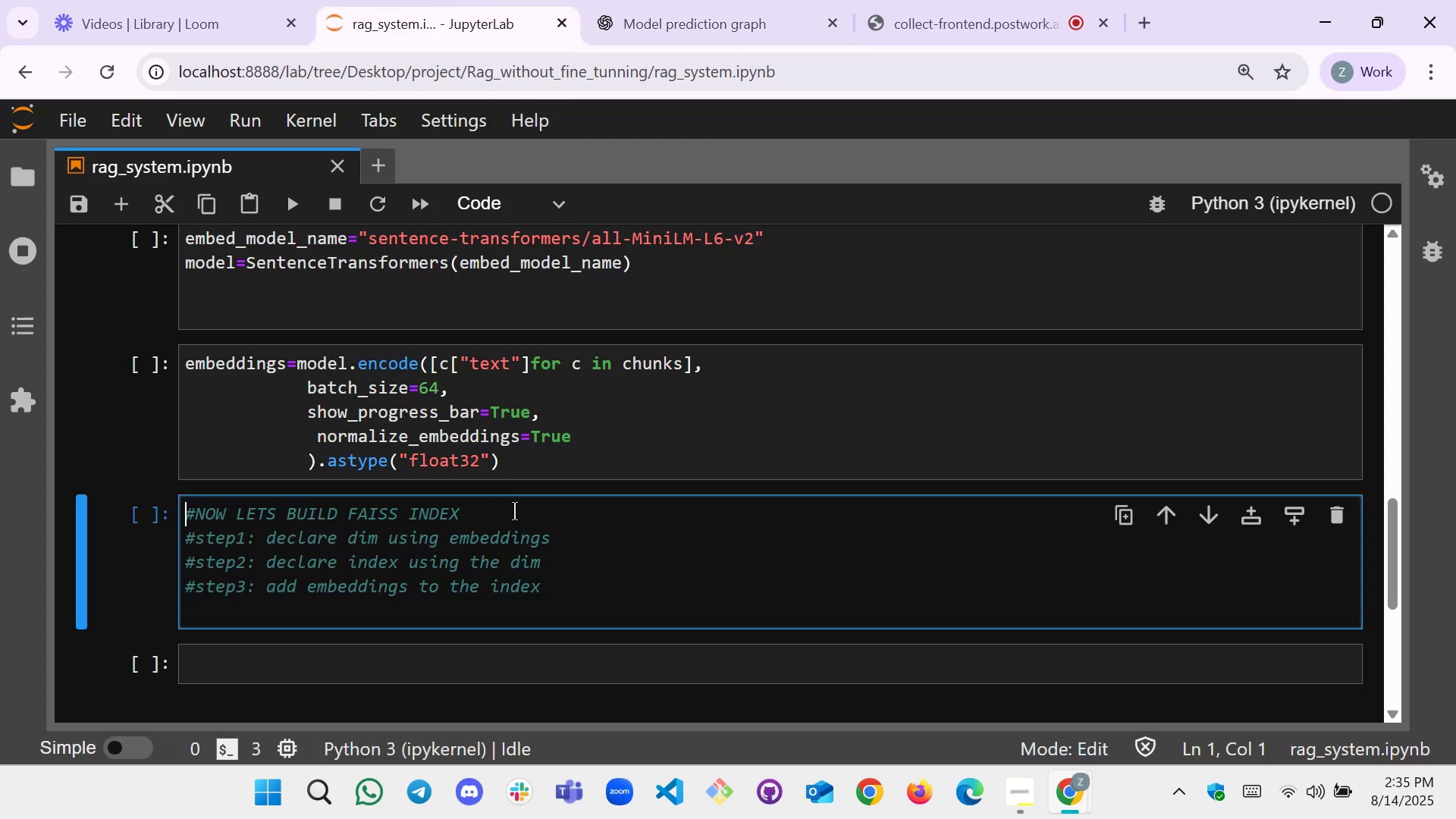 
double_click([514, 511])
 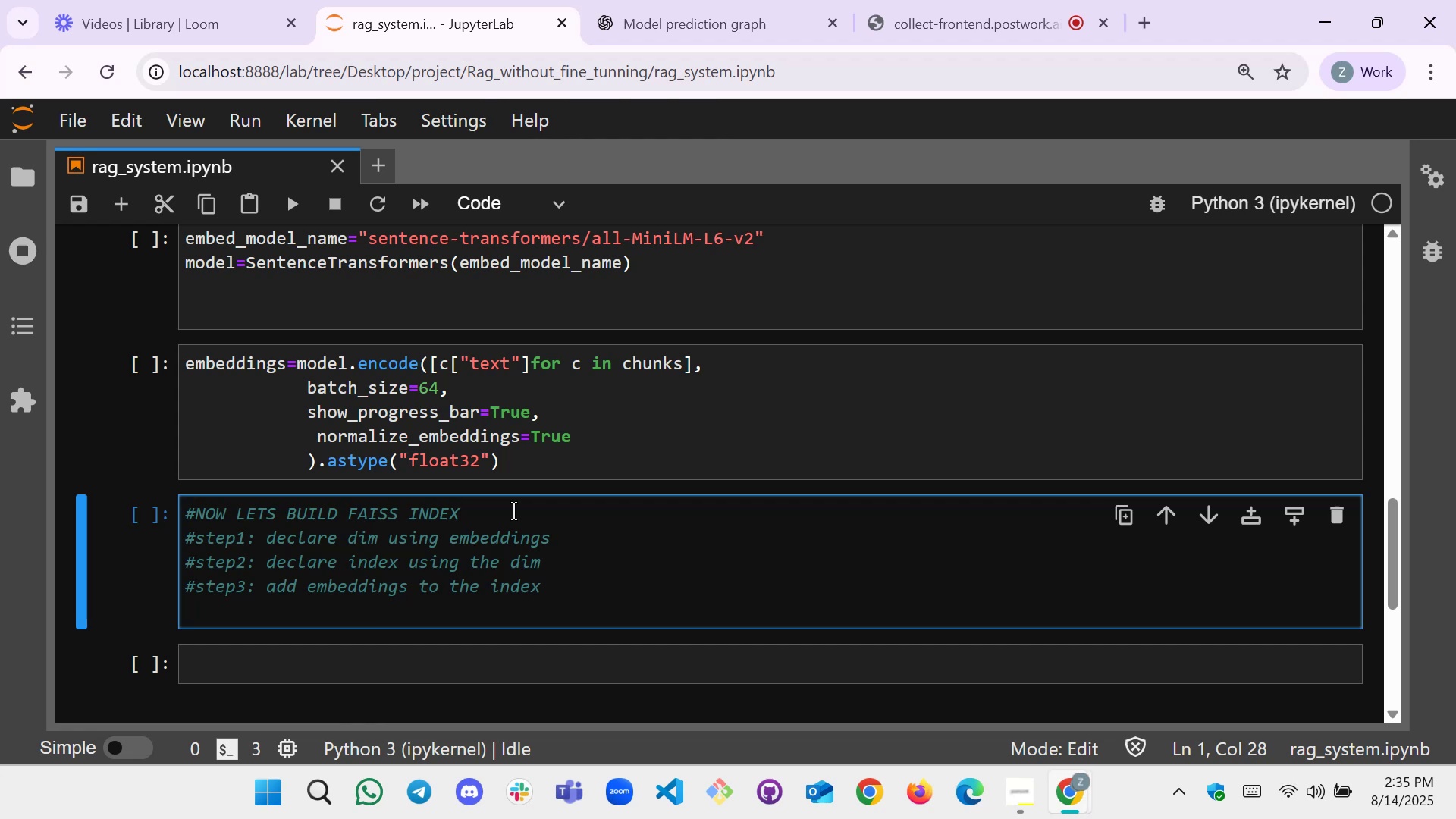 
key(Space)
 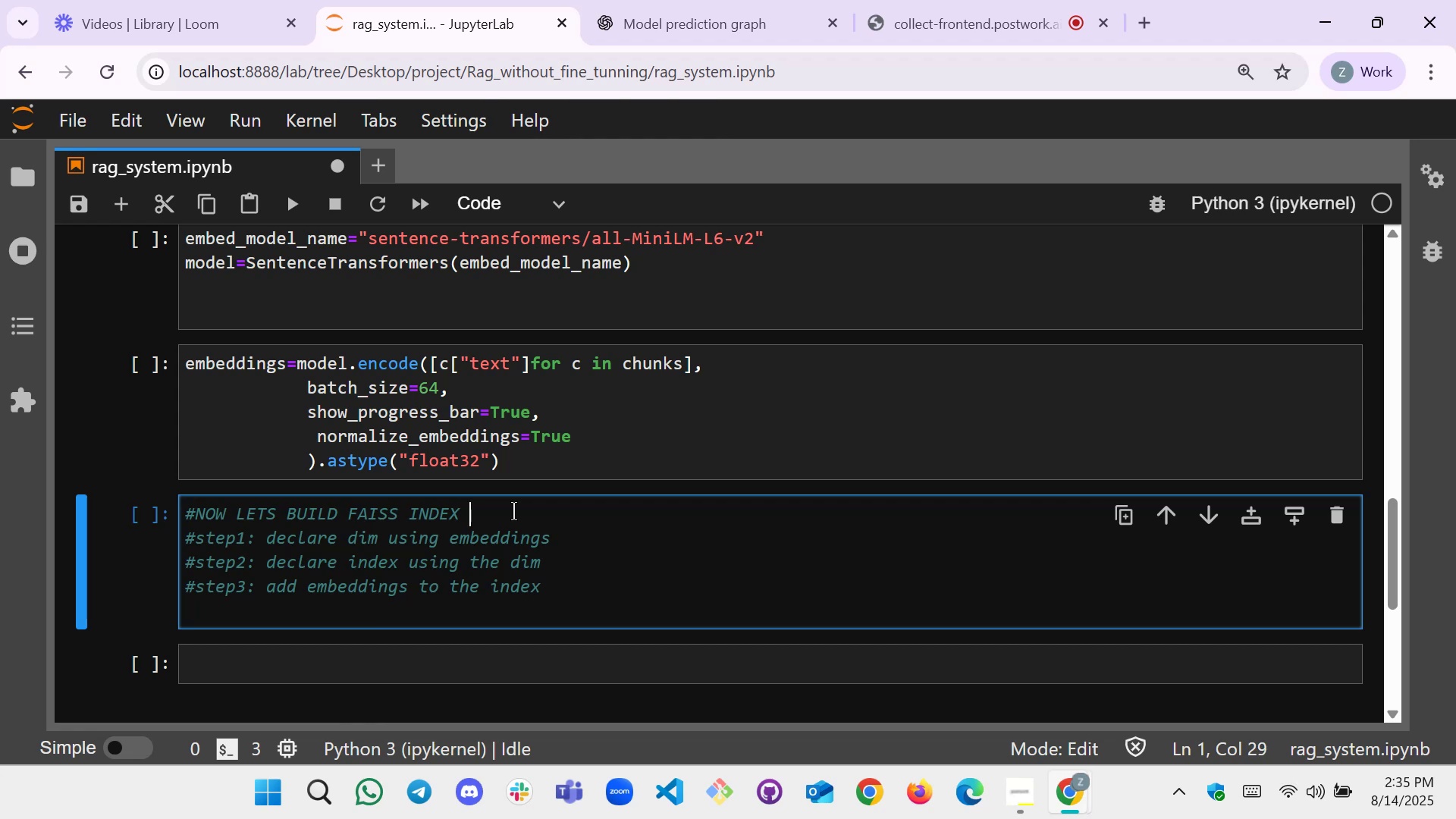 
key(Space)
 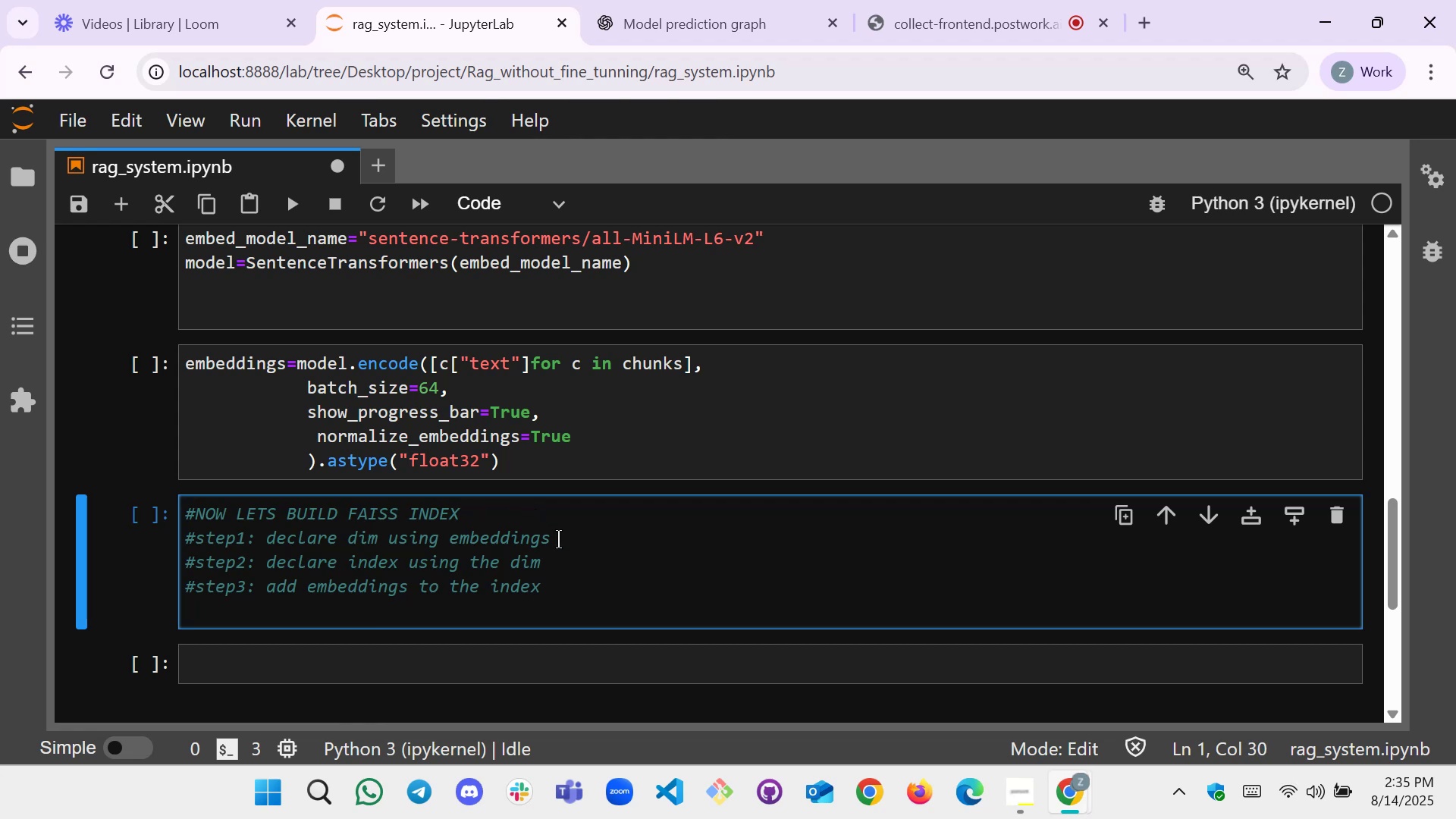 
left_click([558, 539])
 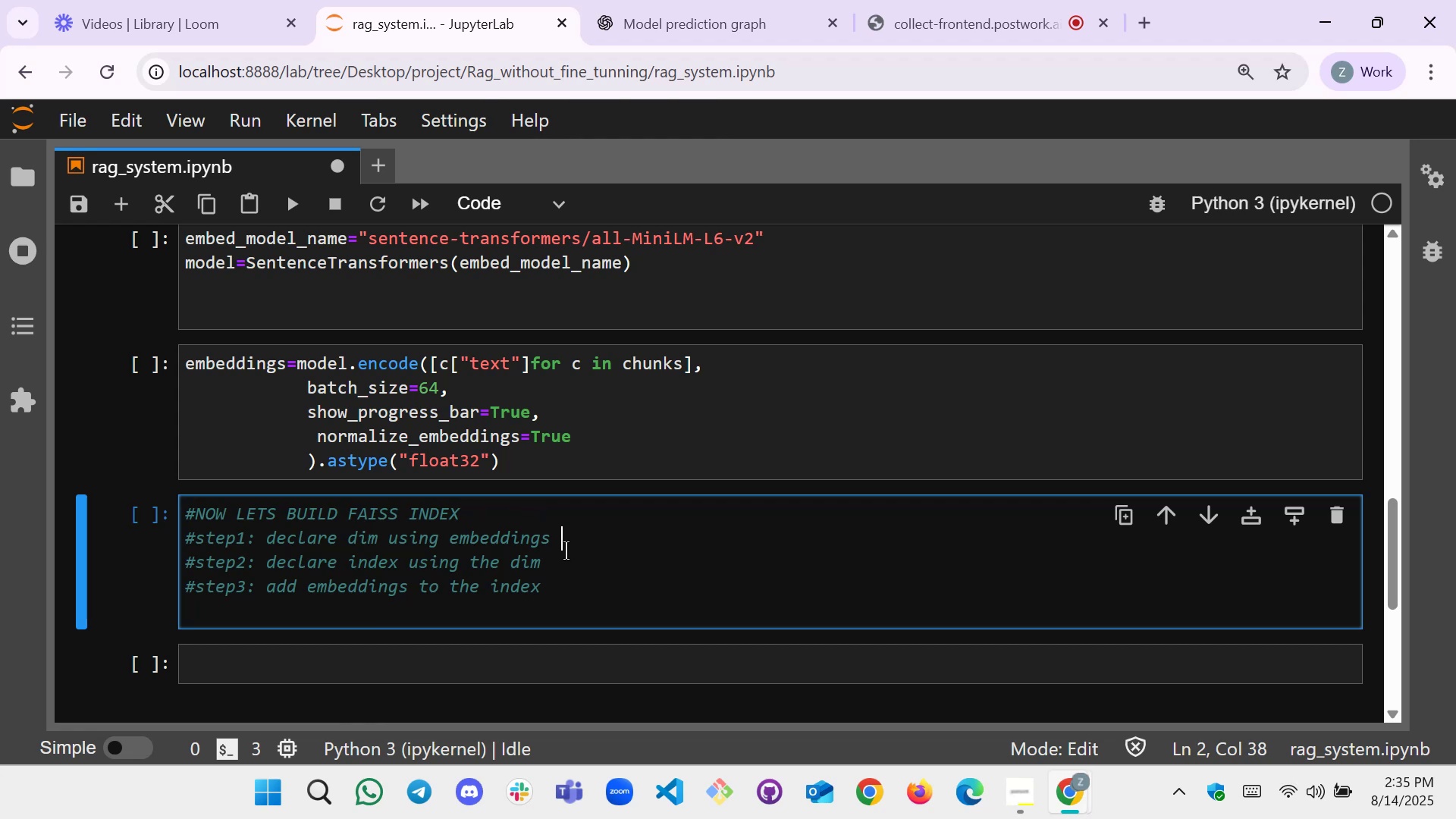 
key(Space)
 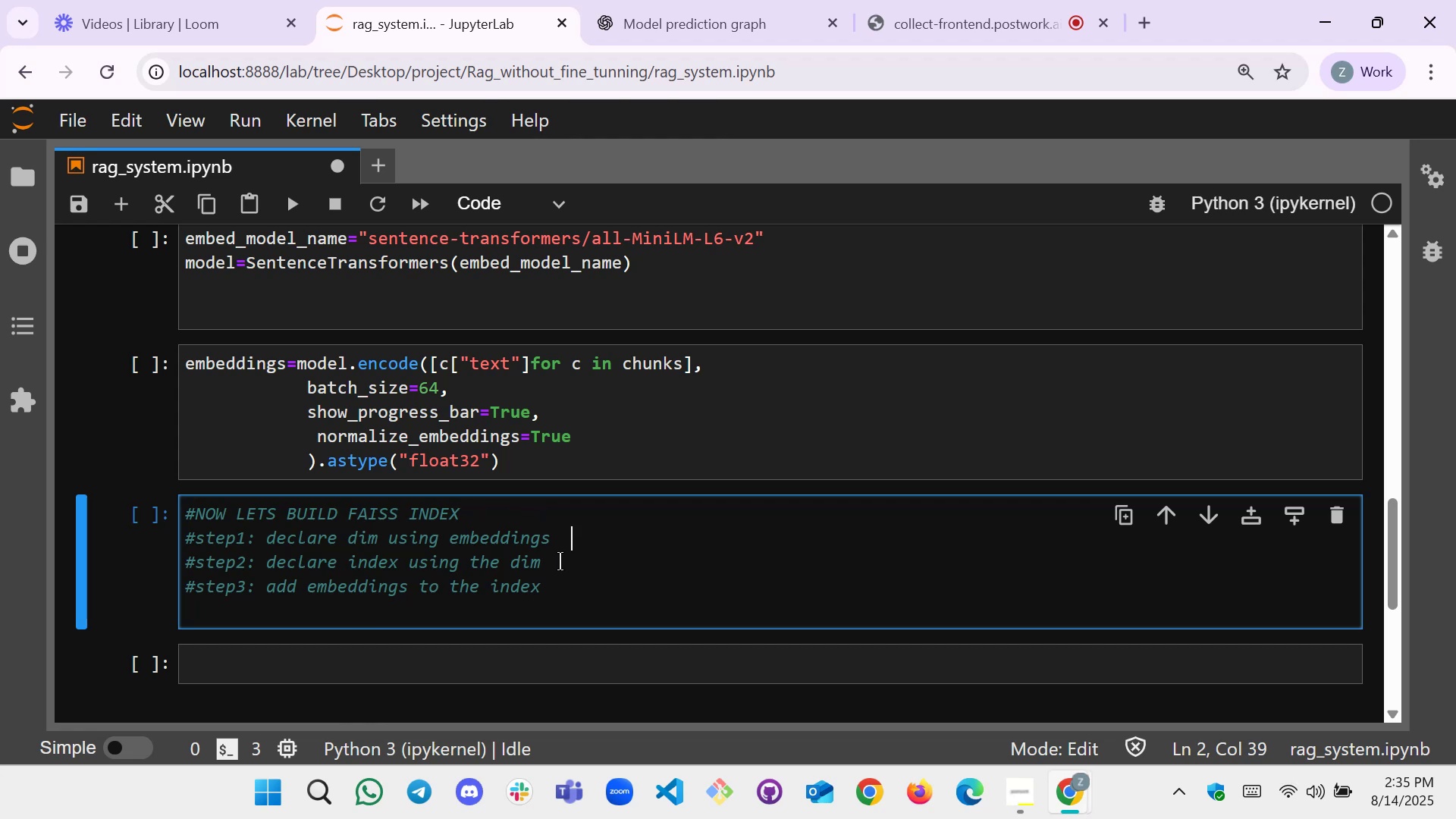 
left_click([560, 561])
 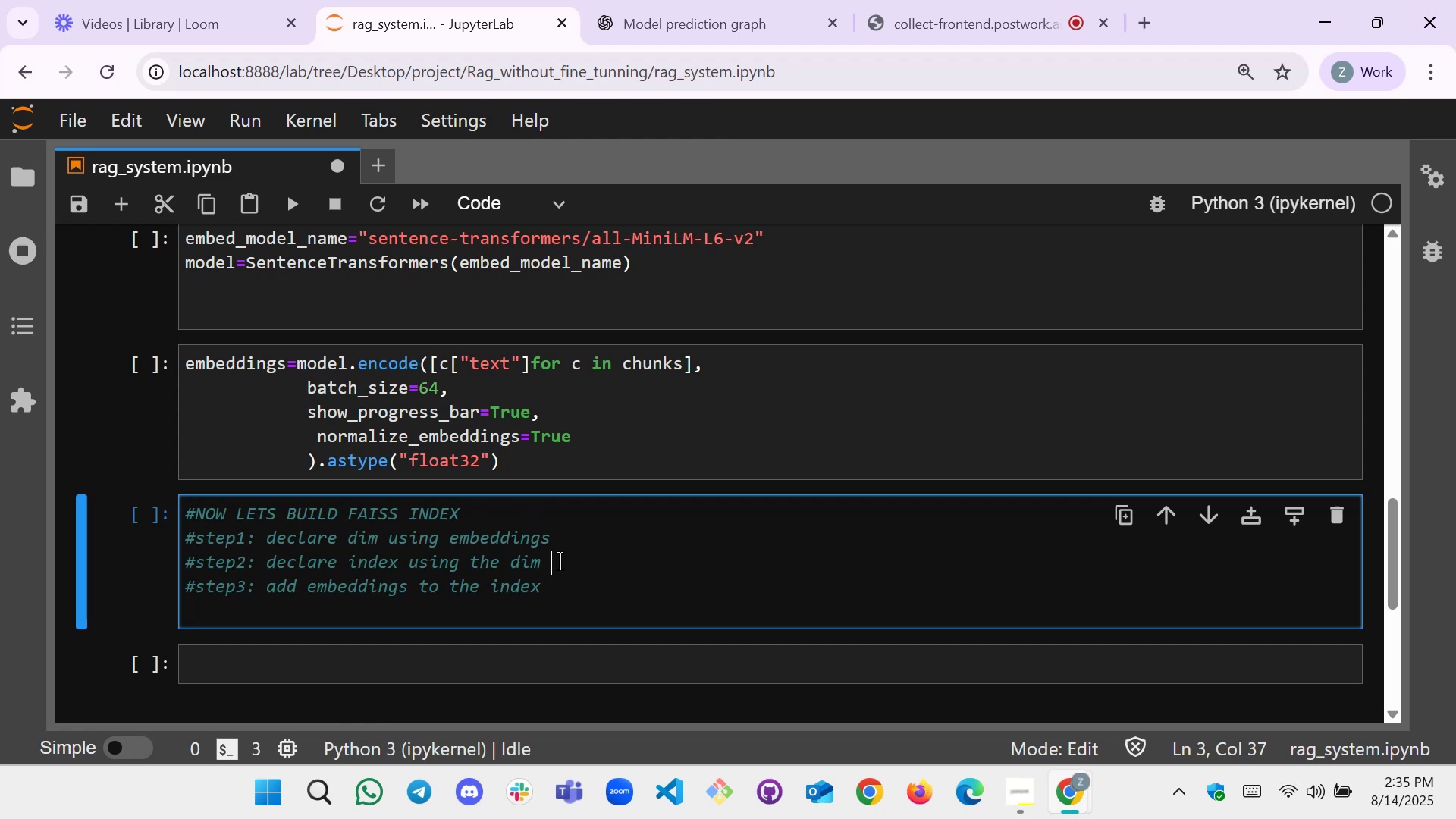 
key(Space)
 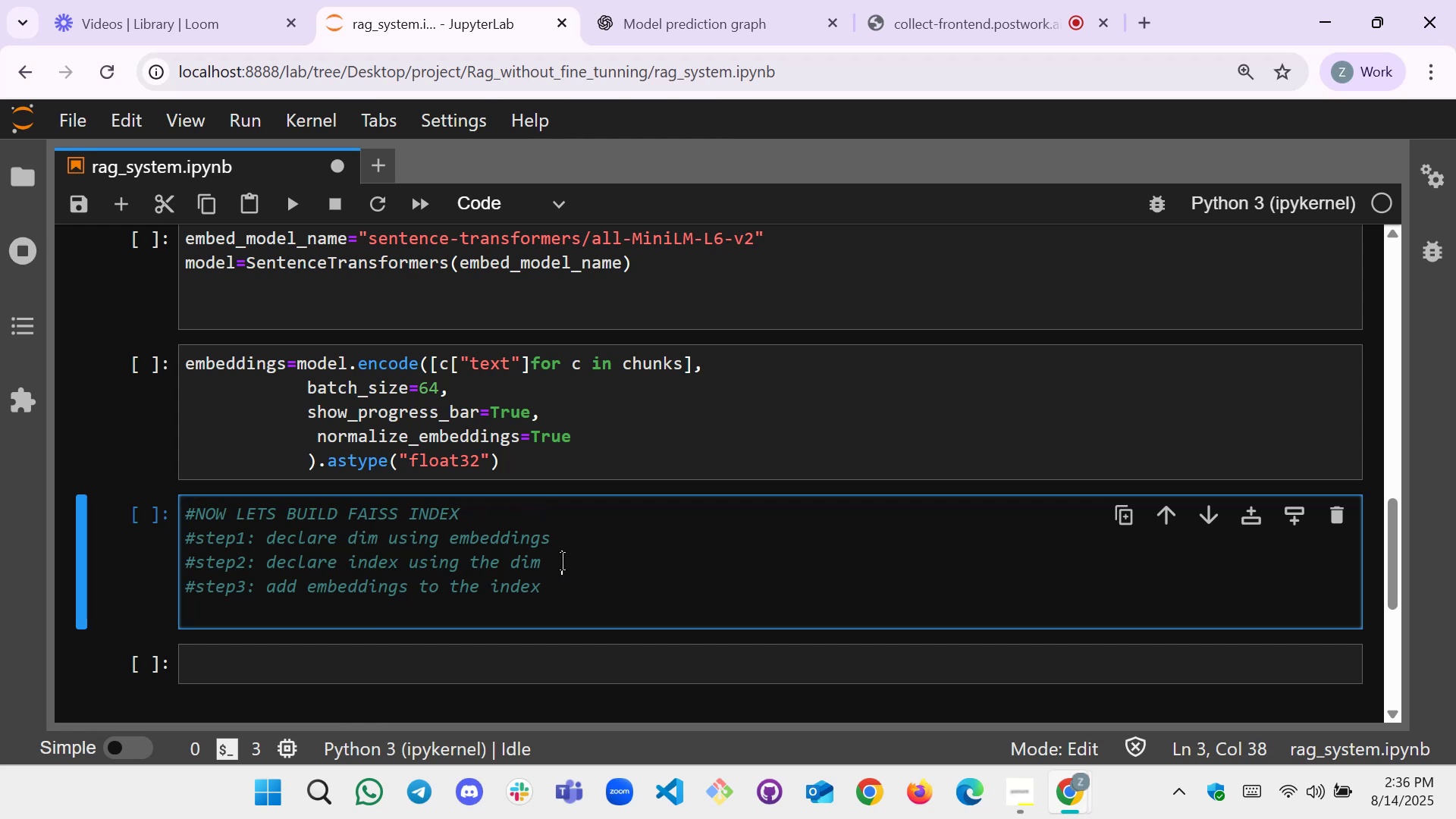 
key(Space)
 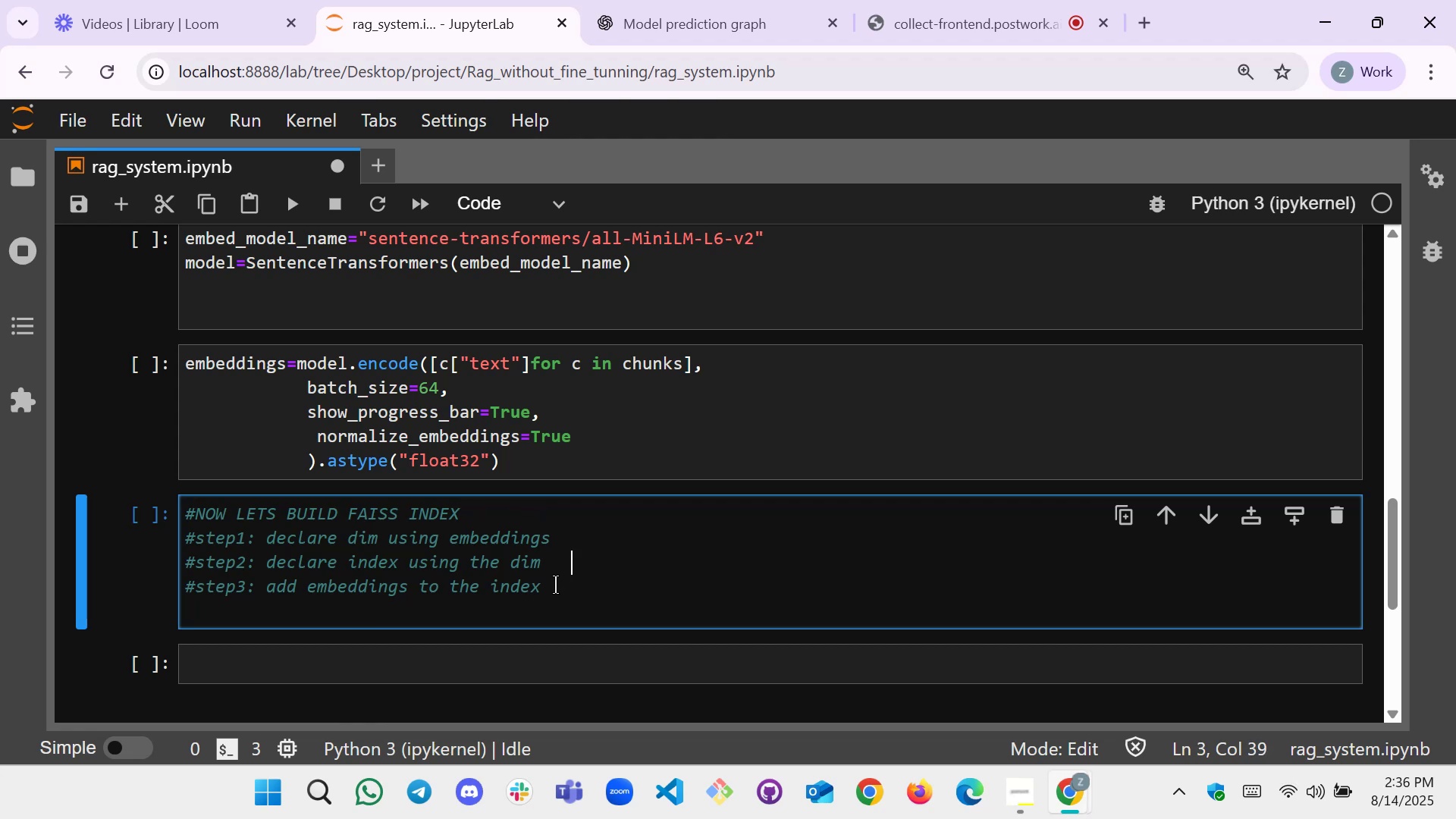 
left_click([555, 585])
 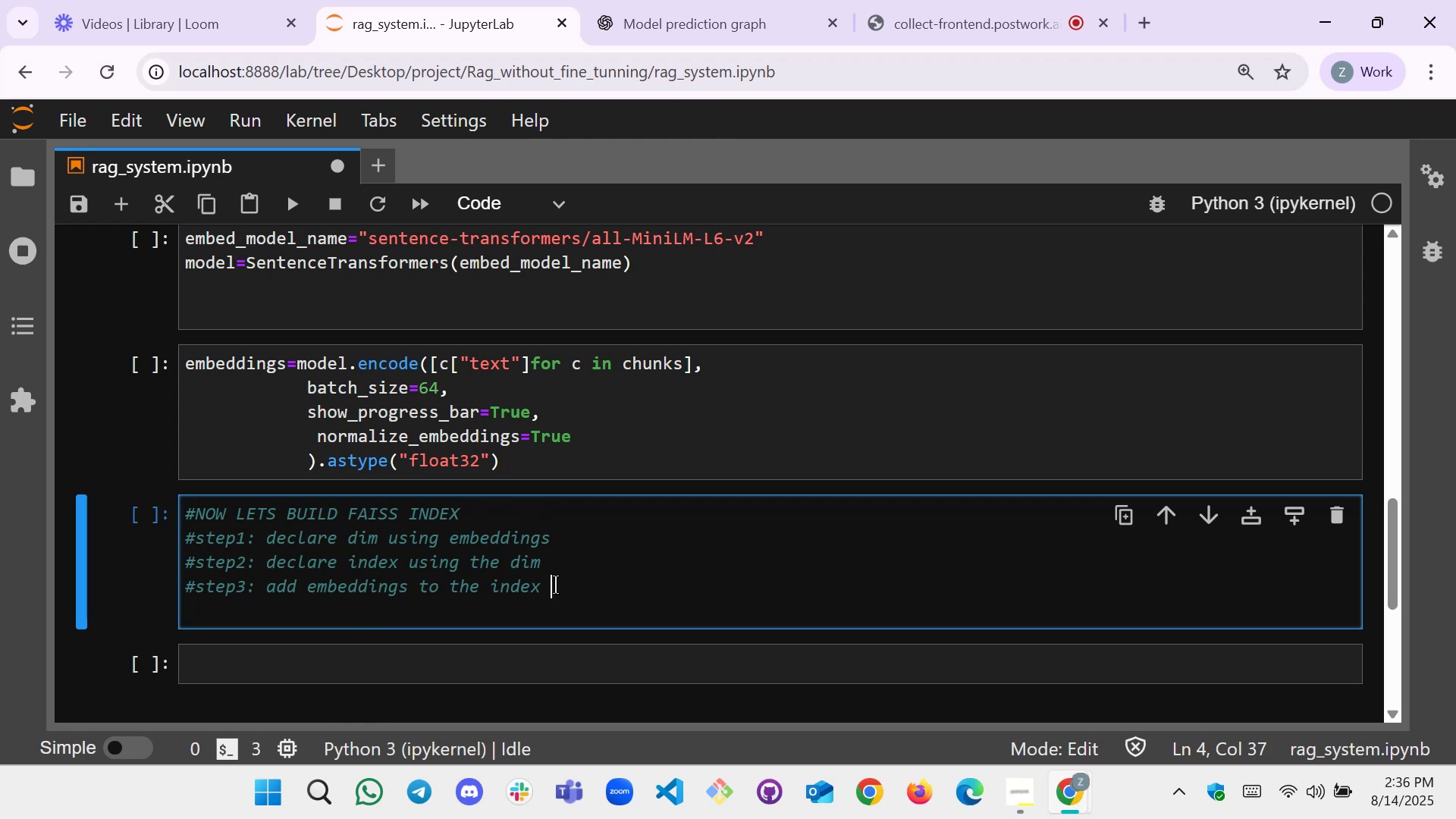 
key(Space)
 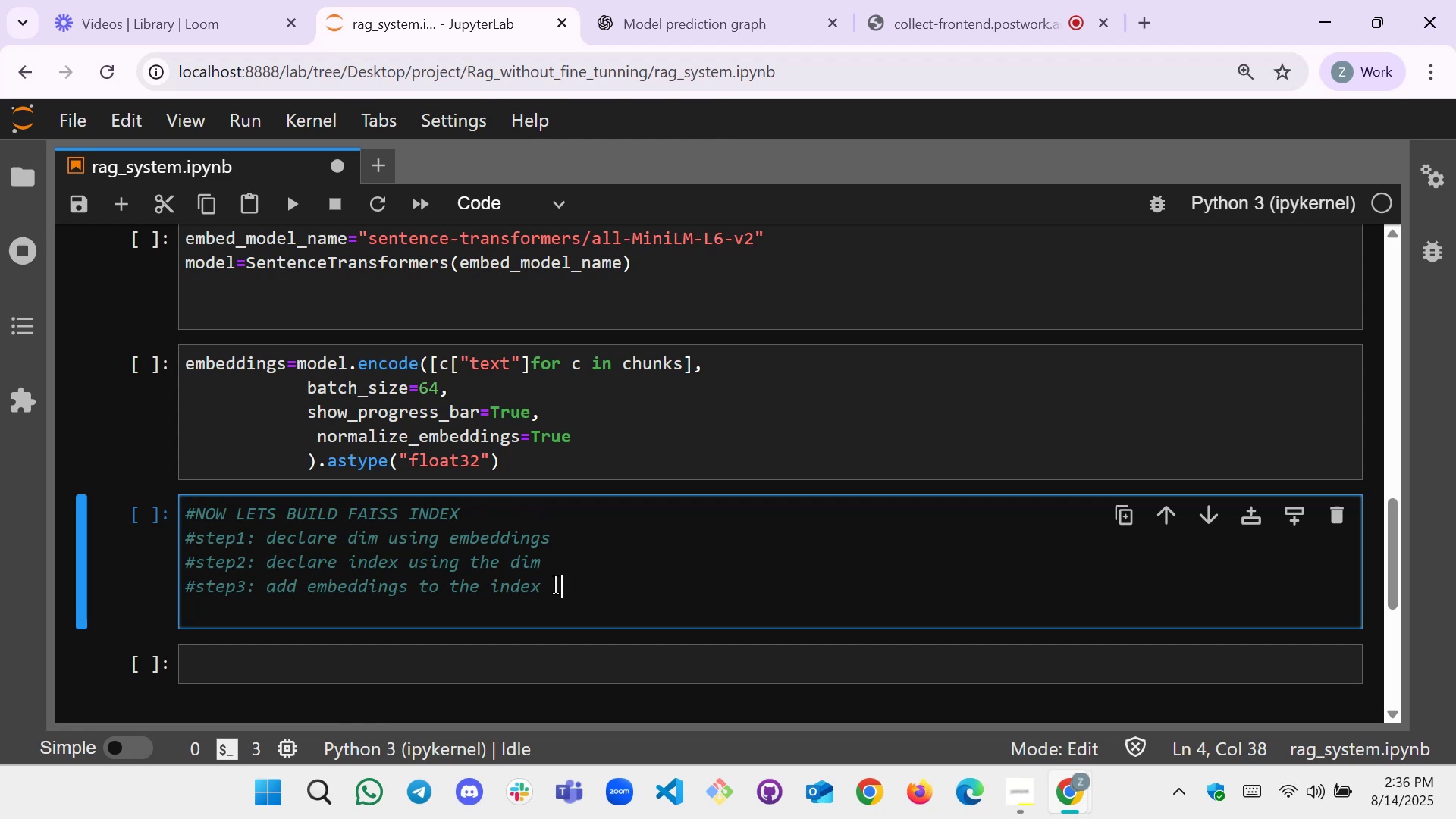 
key(Space)
 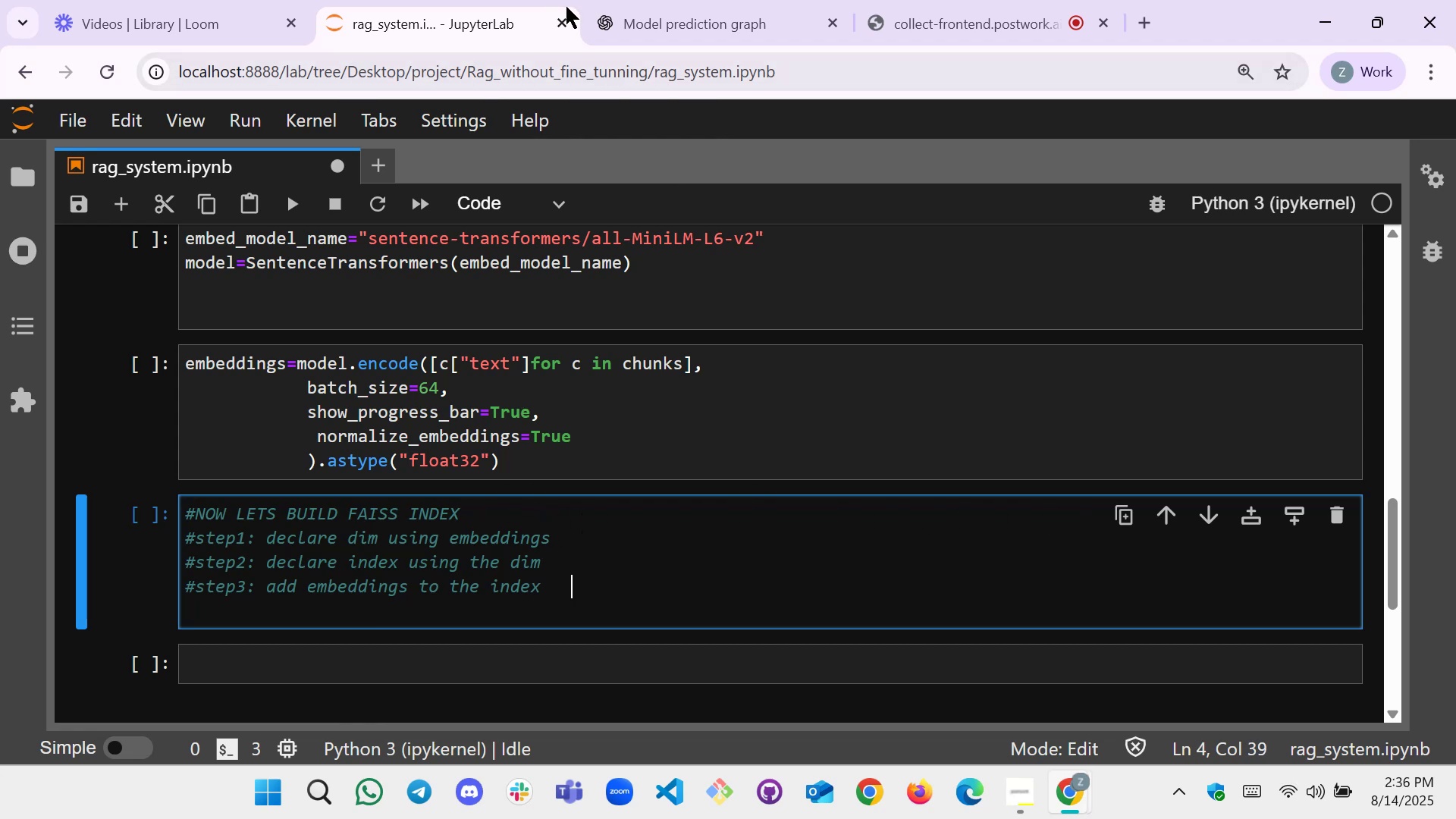 
left_click([706, 17])
 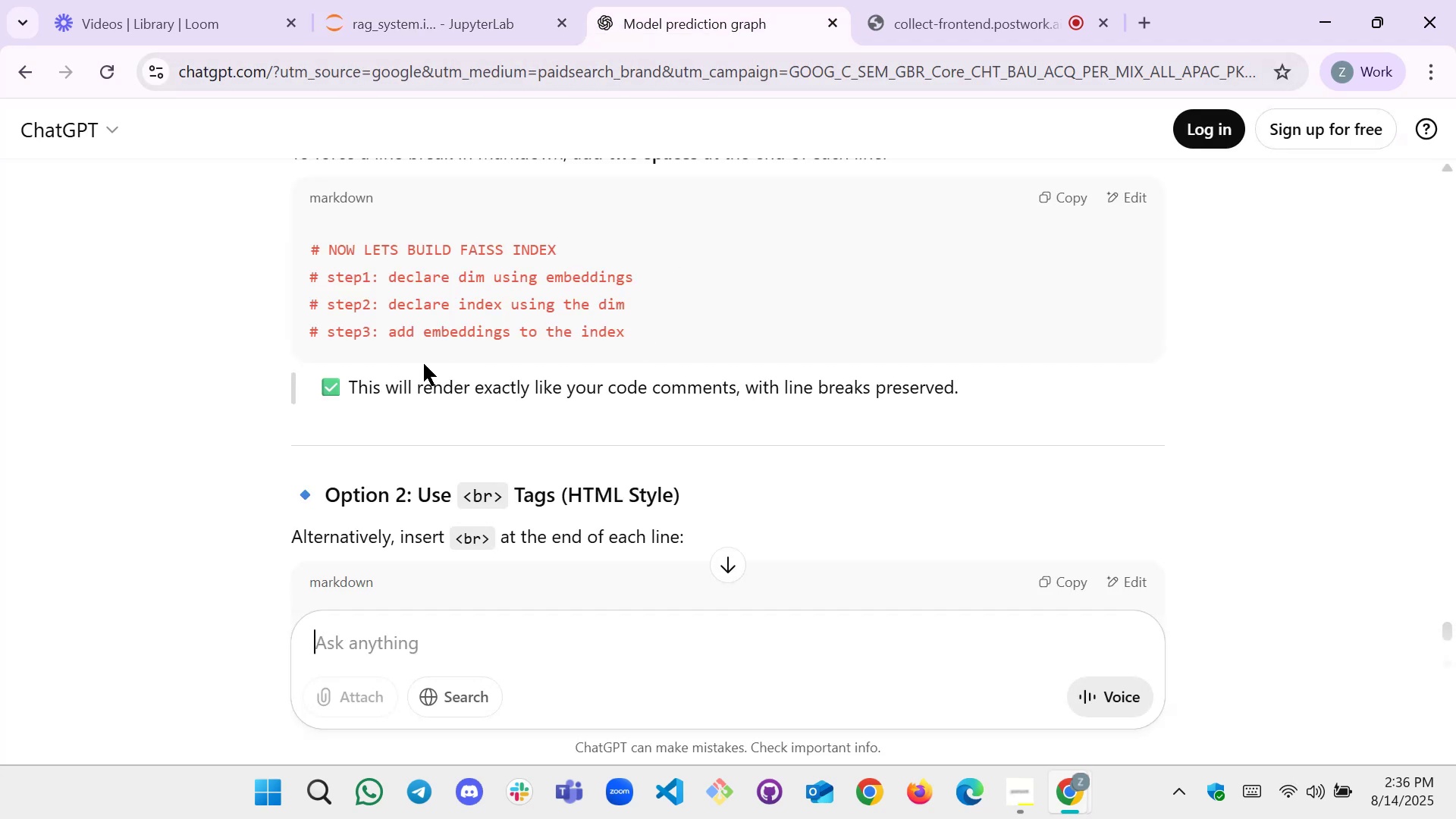 
scroll: coordinate [472, 399], scroll_direction: down, amount: 2.0
 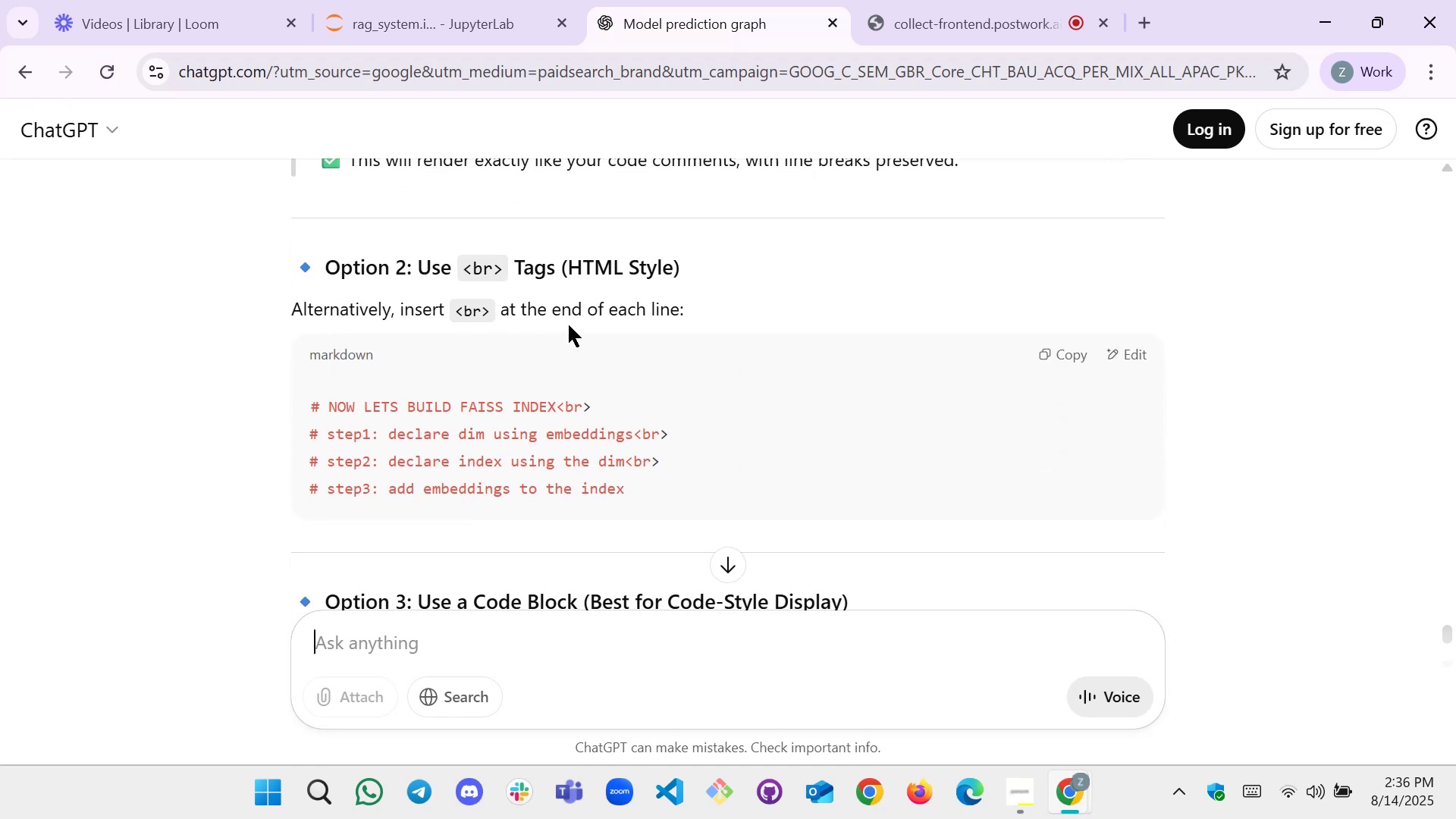 
left_click_drag(start_coordinate=[637, 488], to_coordinate=[302, 410])
 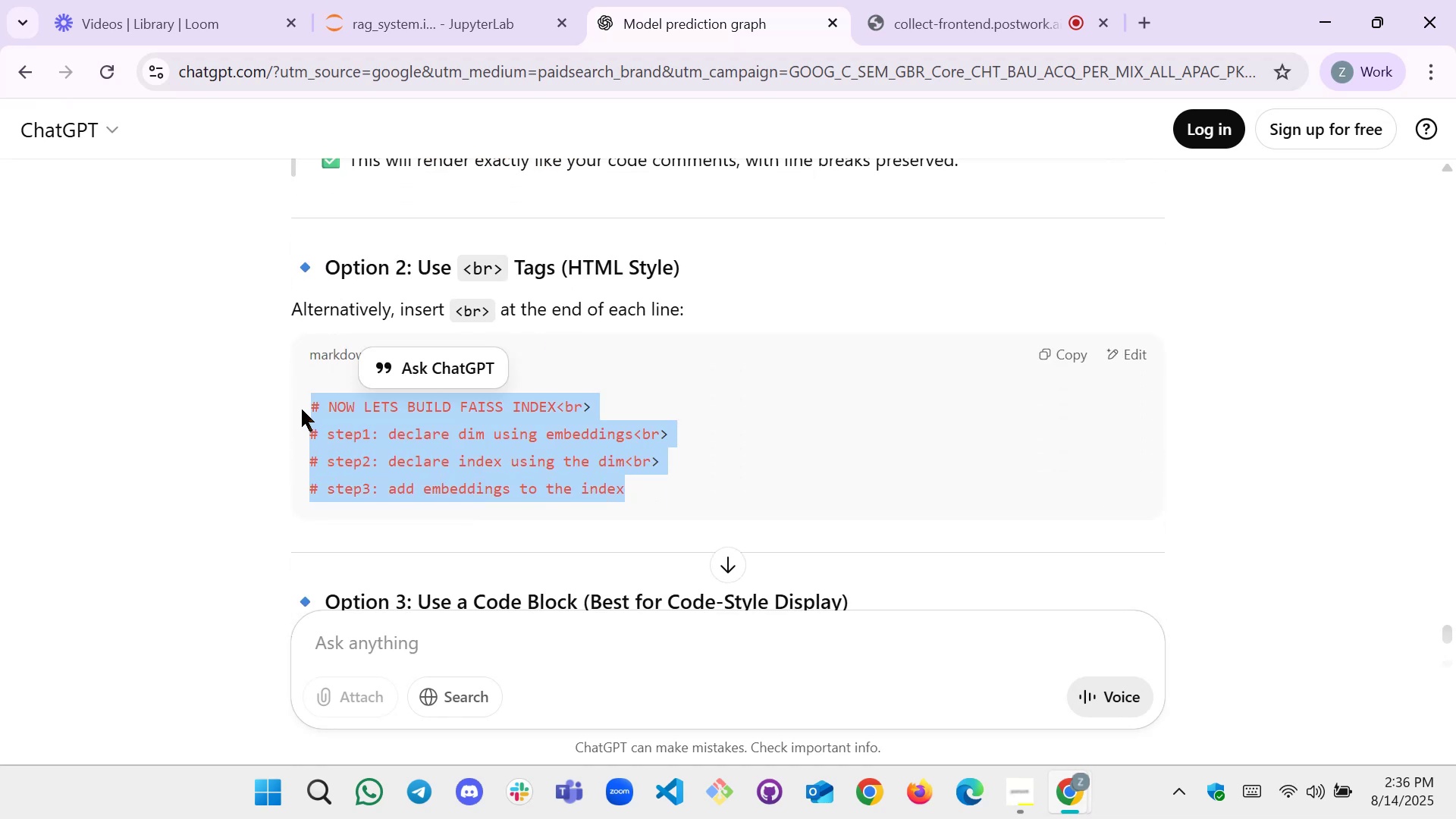 
key(Control+C)
 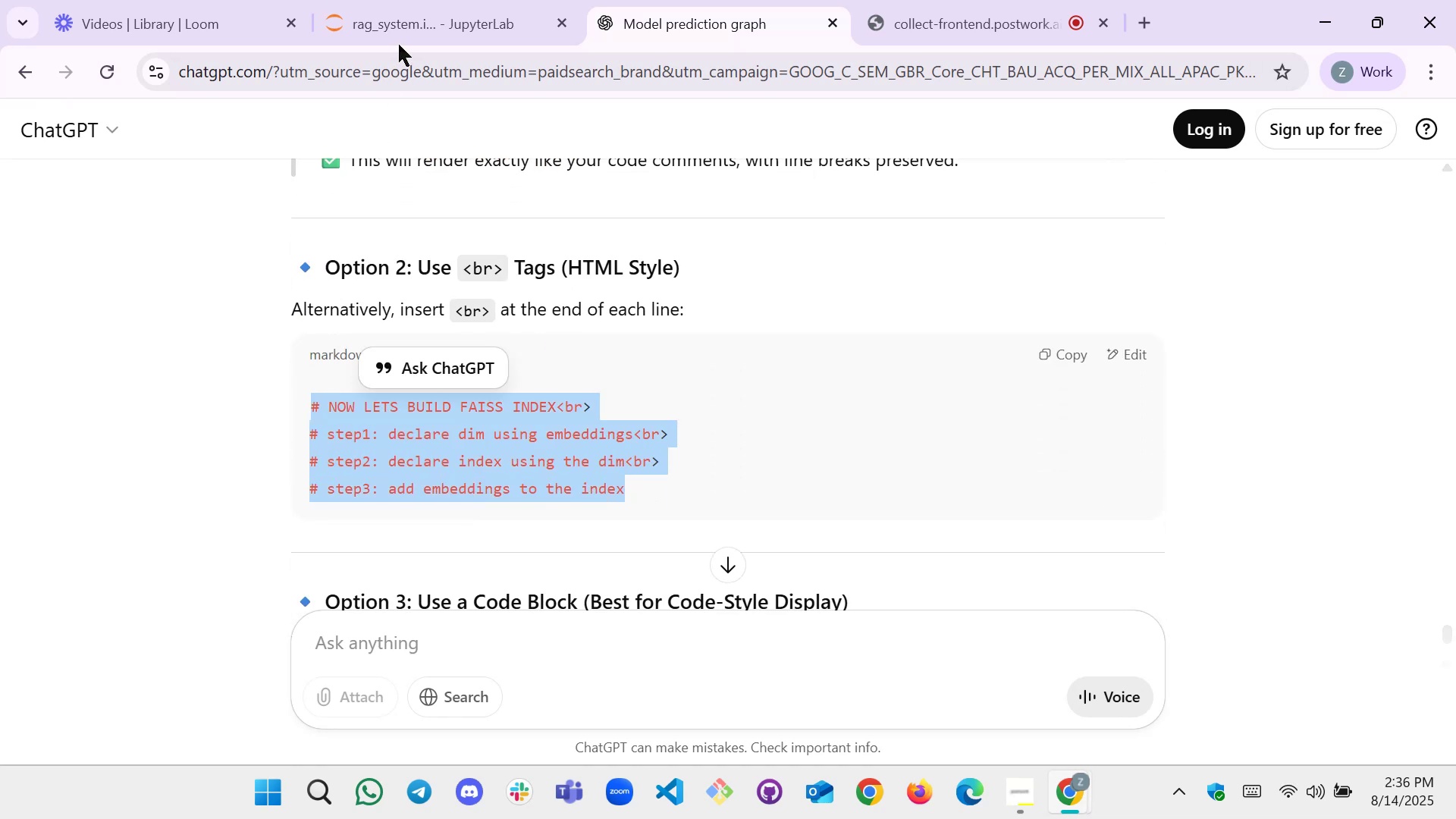 
left_click([406, 27])
 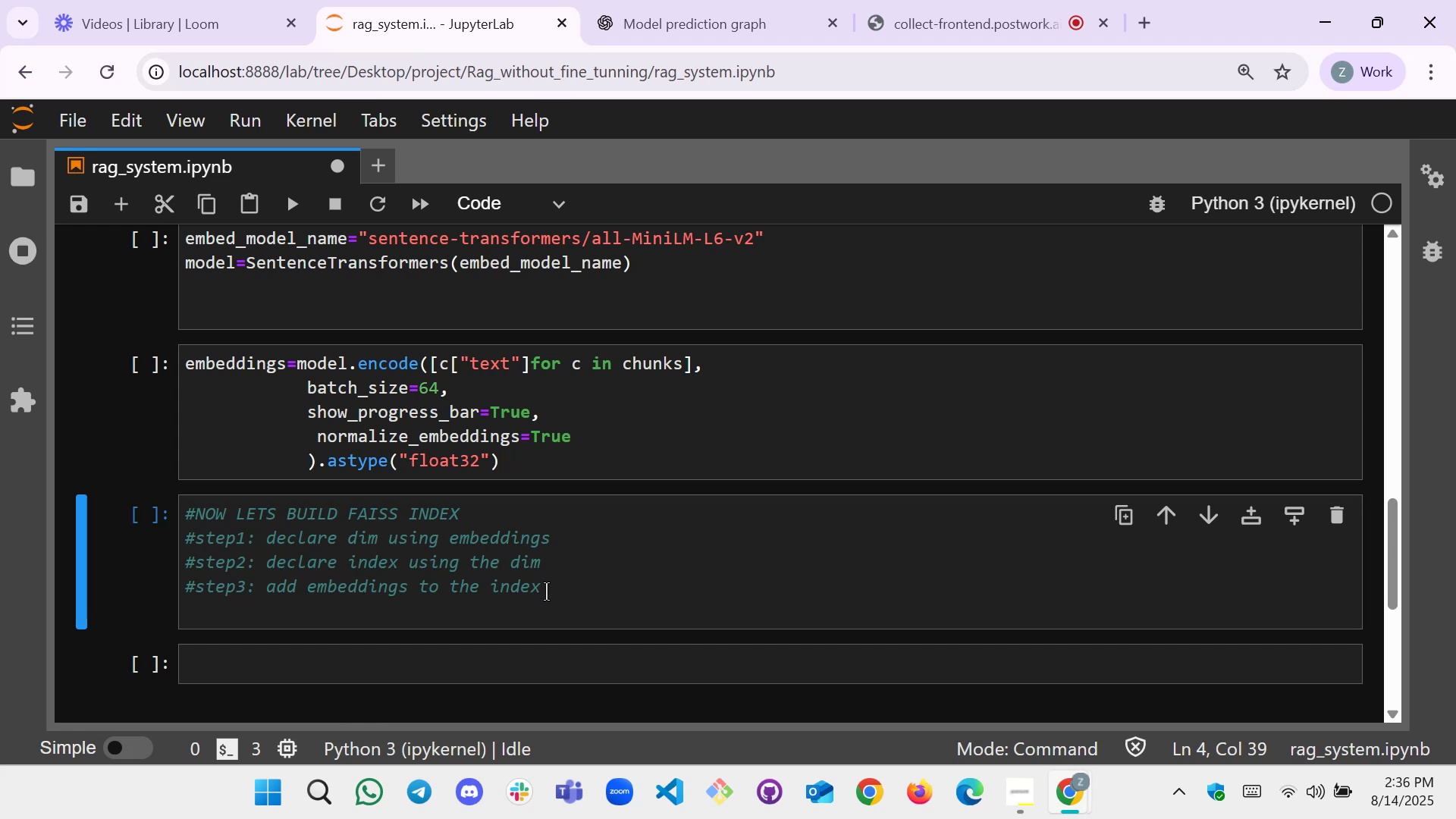 
left_click_drag(start_coordinate=[546, 592], to_coordinate=[110, 487])
 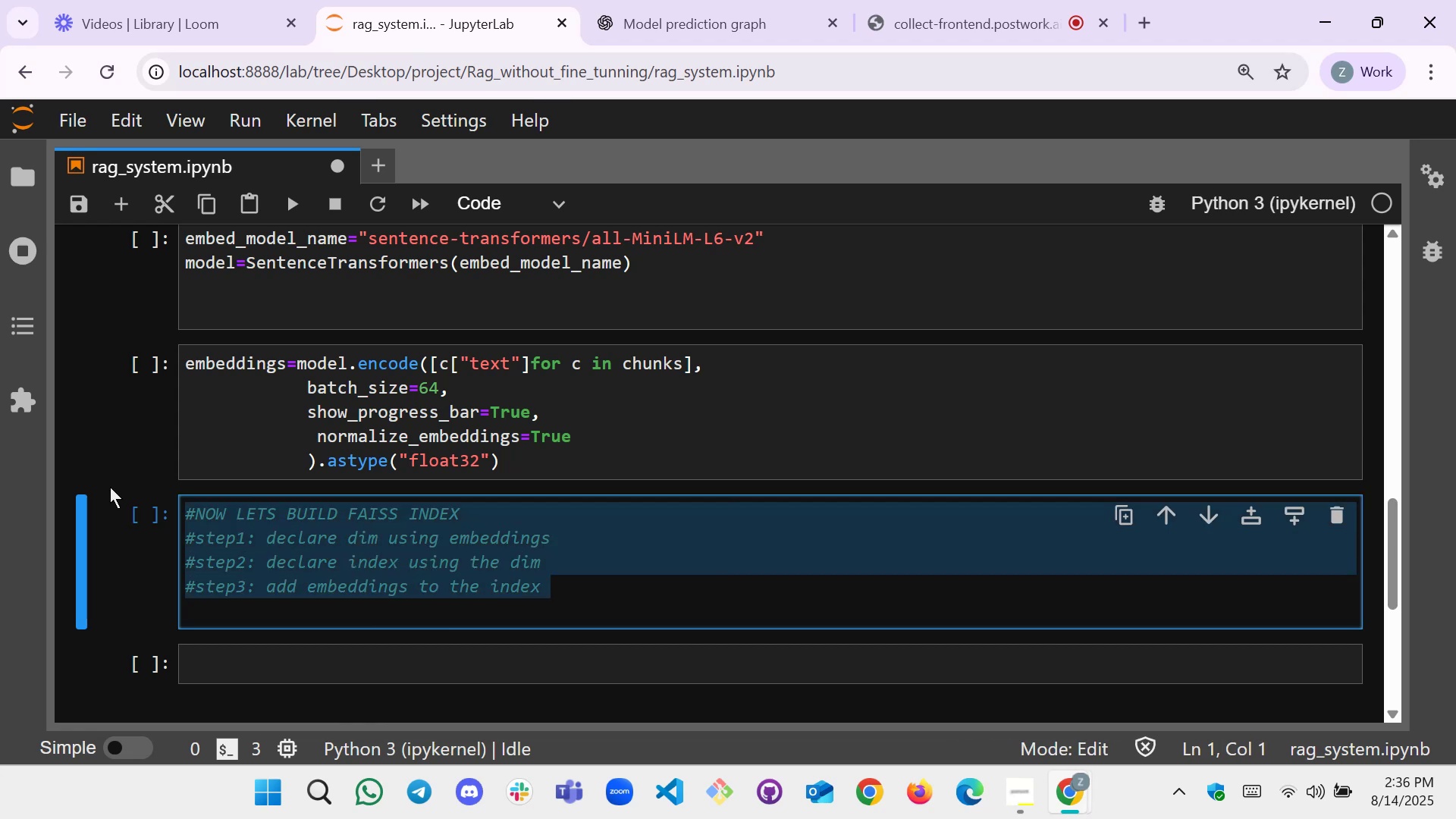 
key(Control+V)
 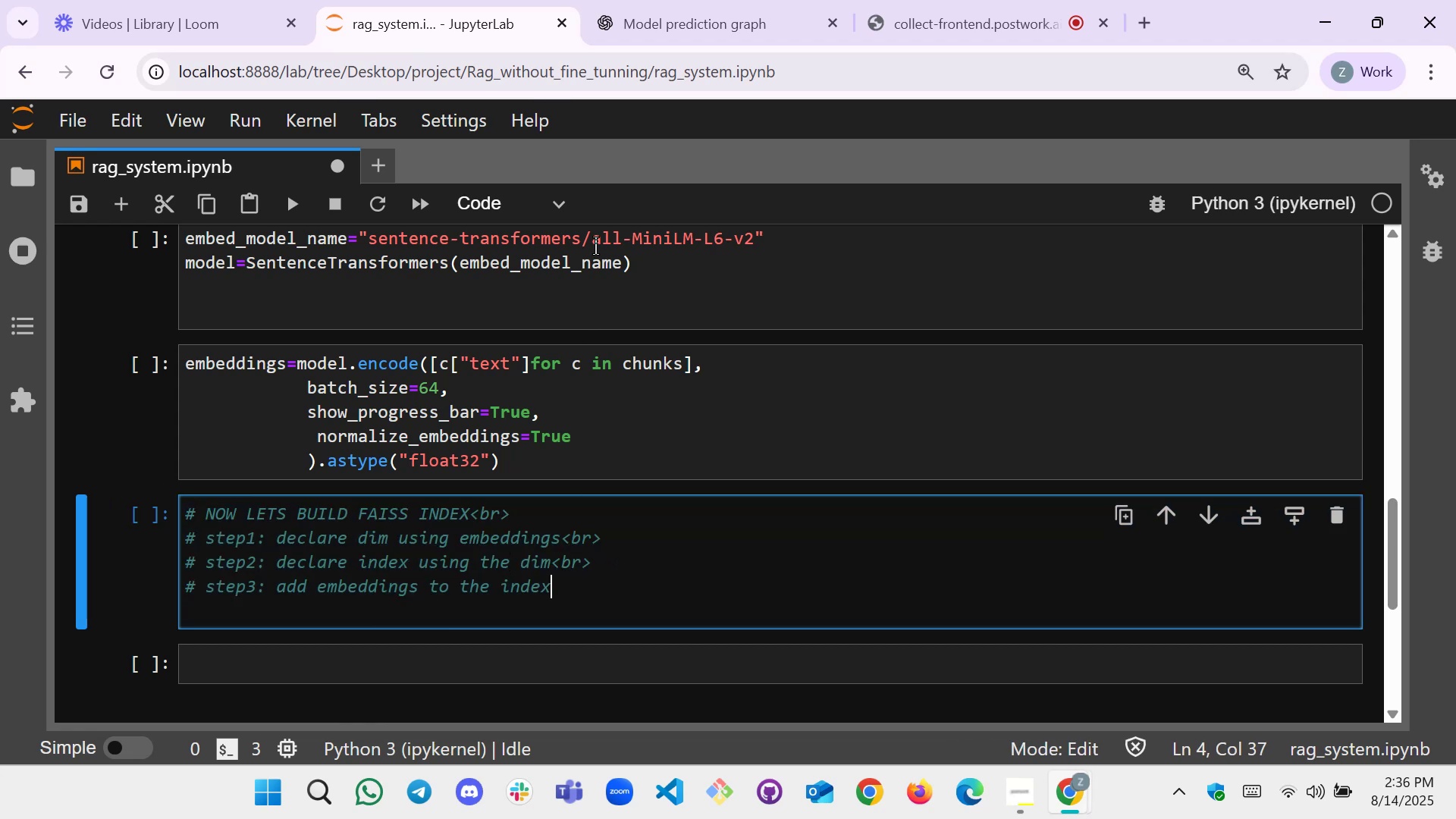 
left_click([564, 203])
 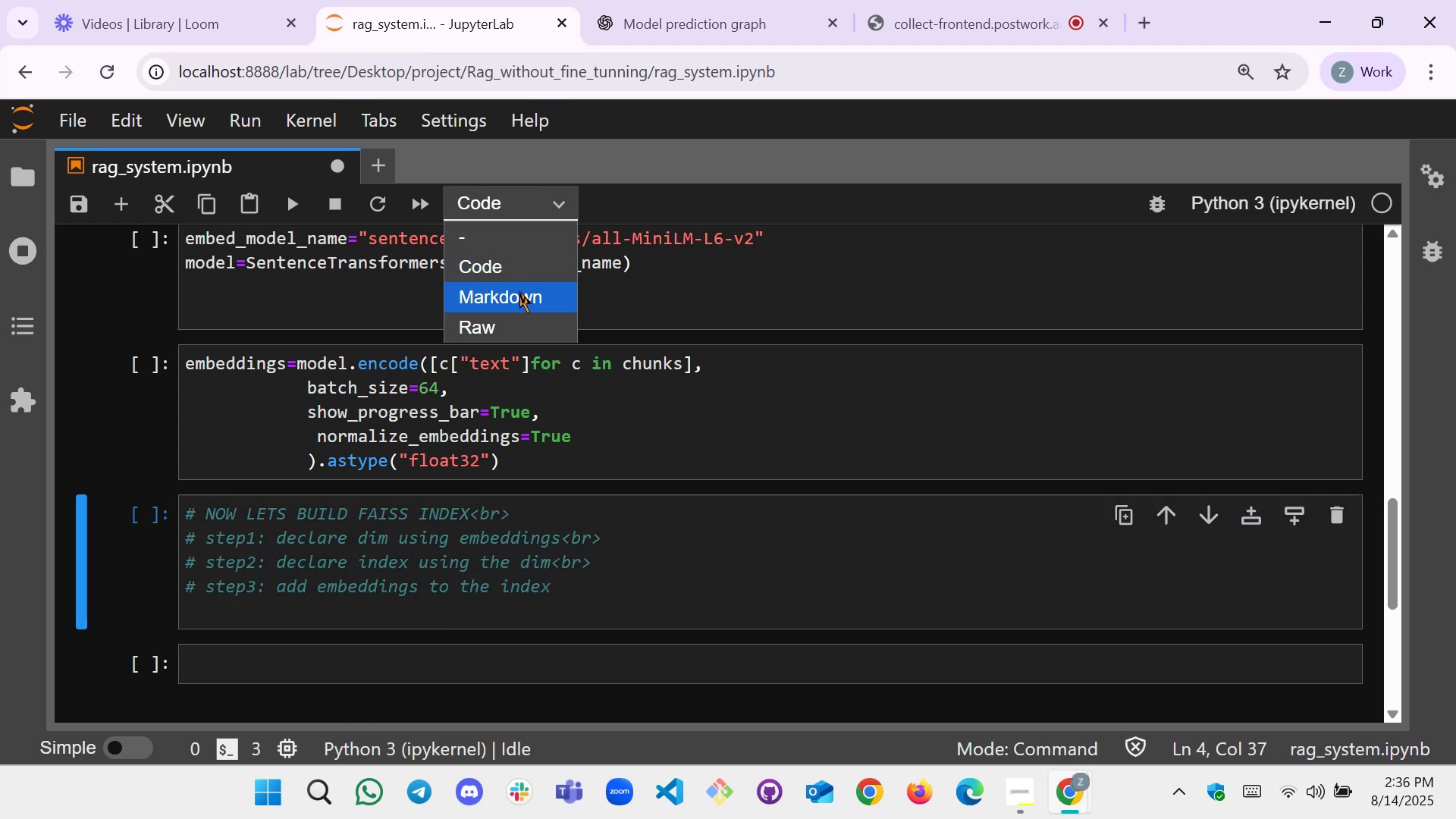 
double_click([500, 314])
 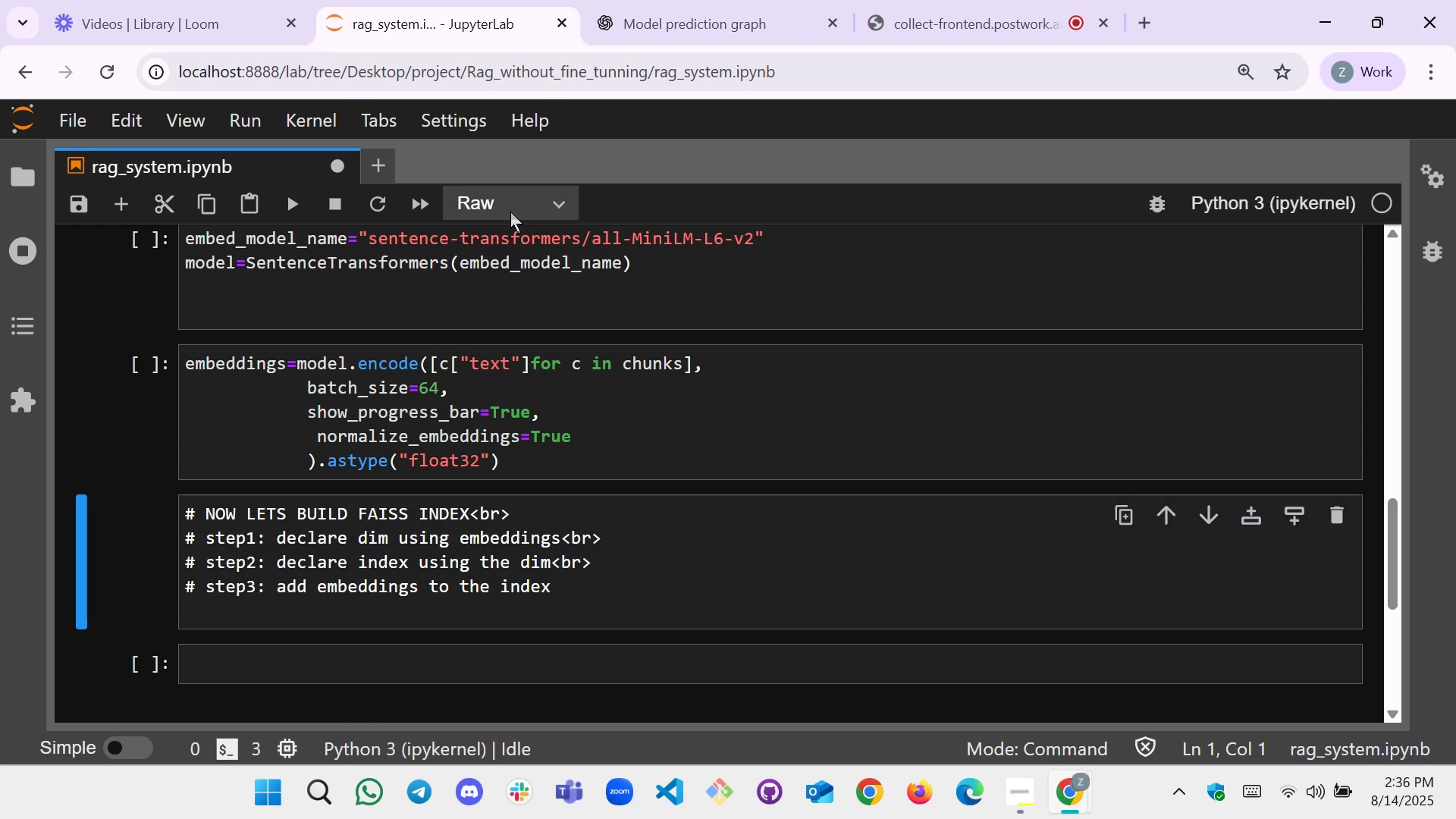 
left_click([511, 206])
 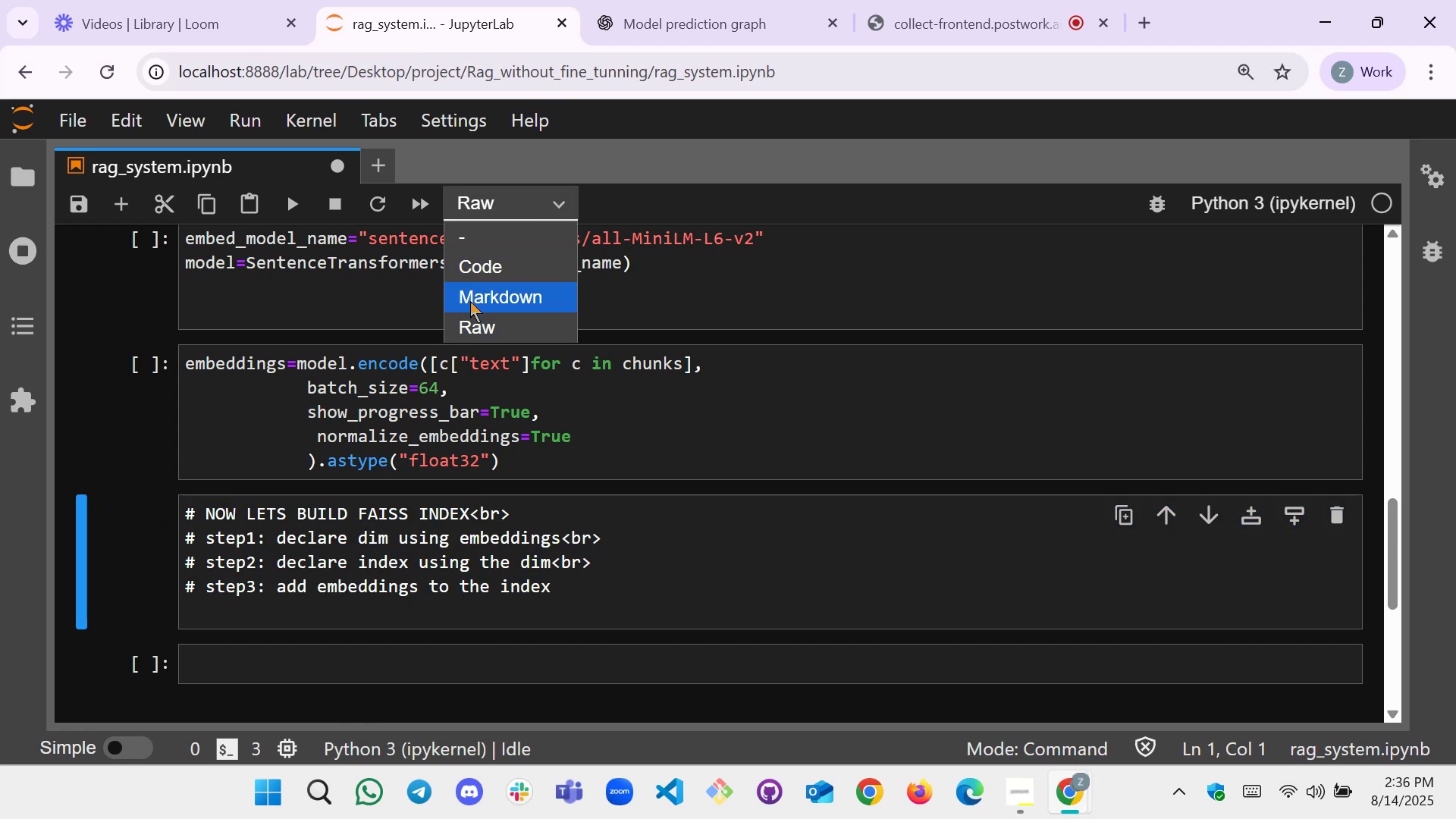 
left_click([470, 301])
 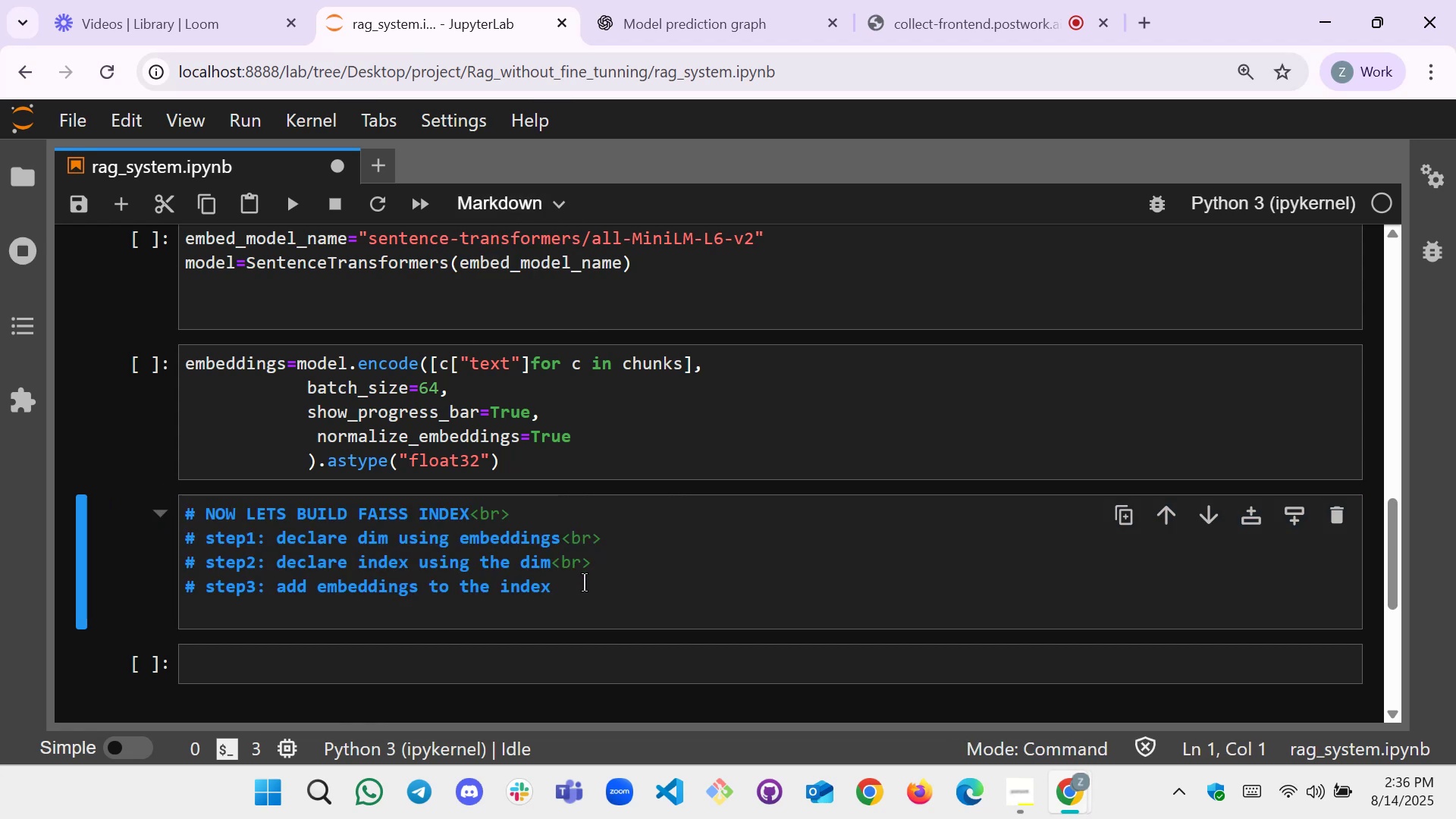 
left_click([585, 588])
 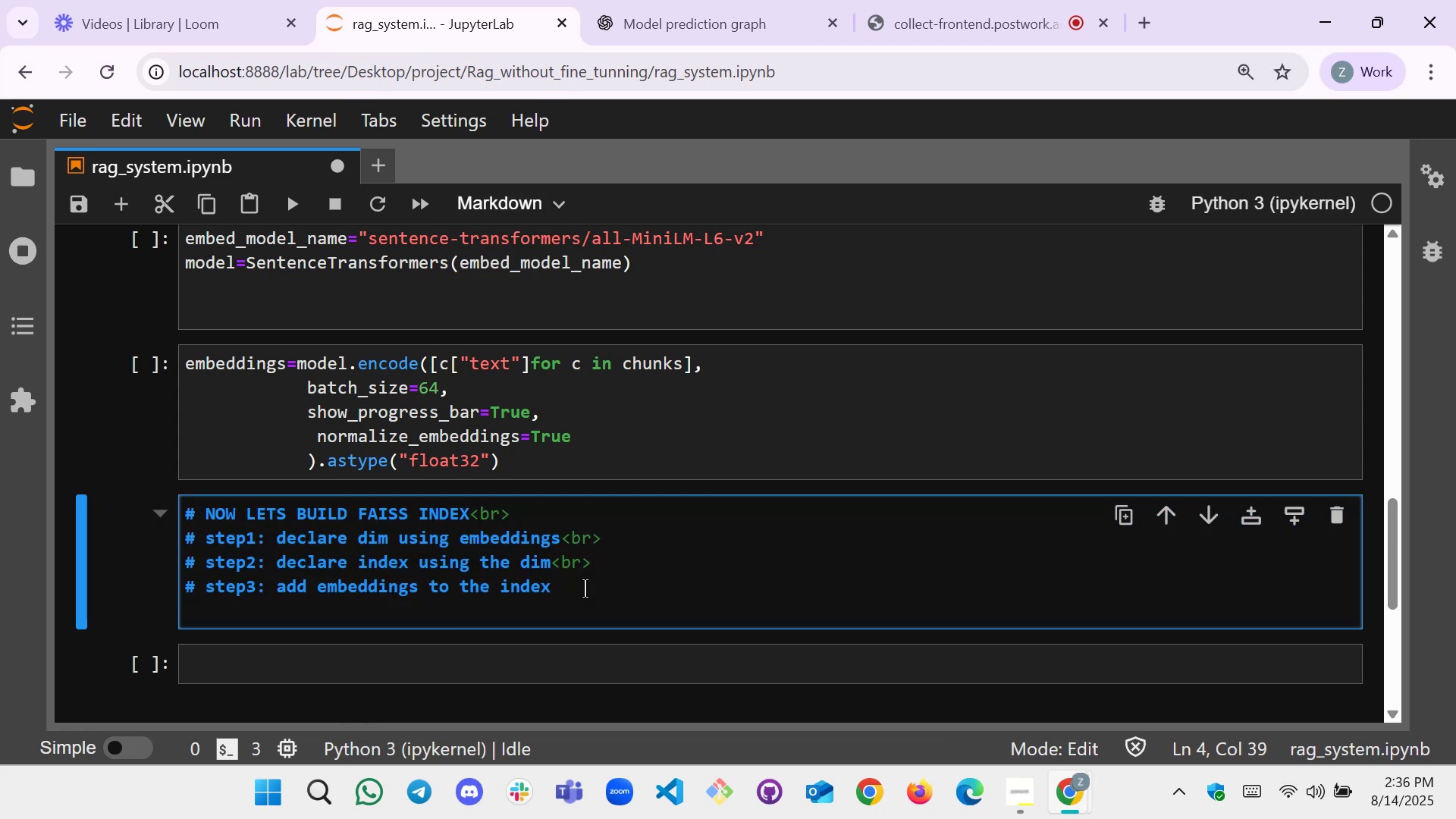 
key(Shift+ShiftRight)
 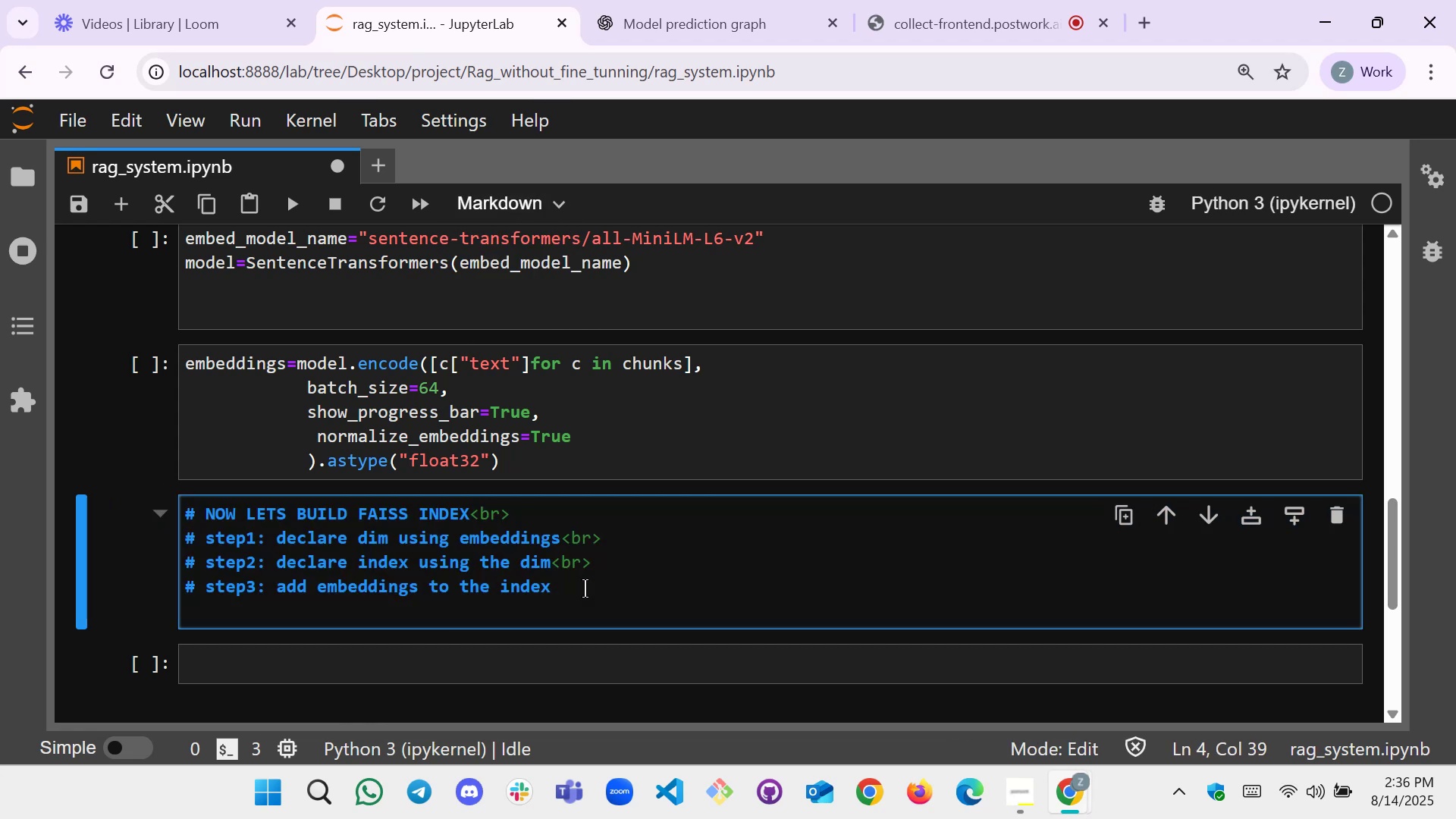 
key(Shift+Enter)
 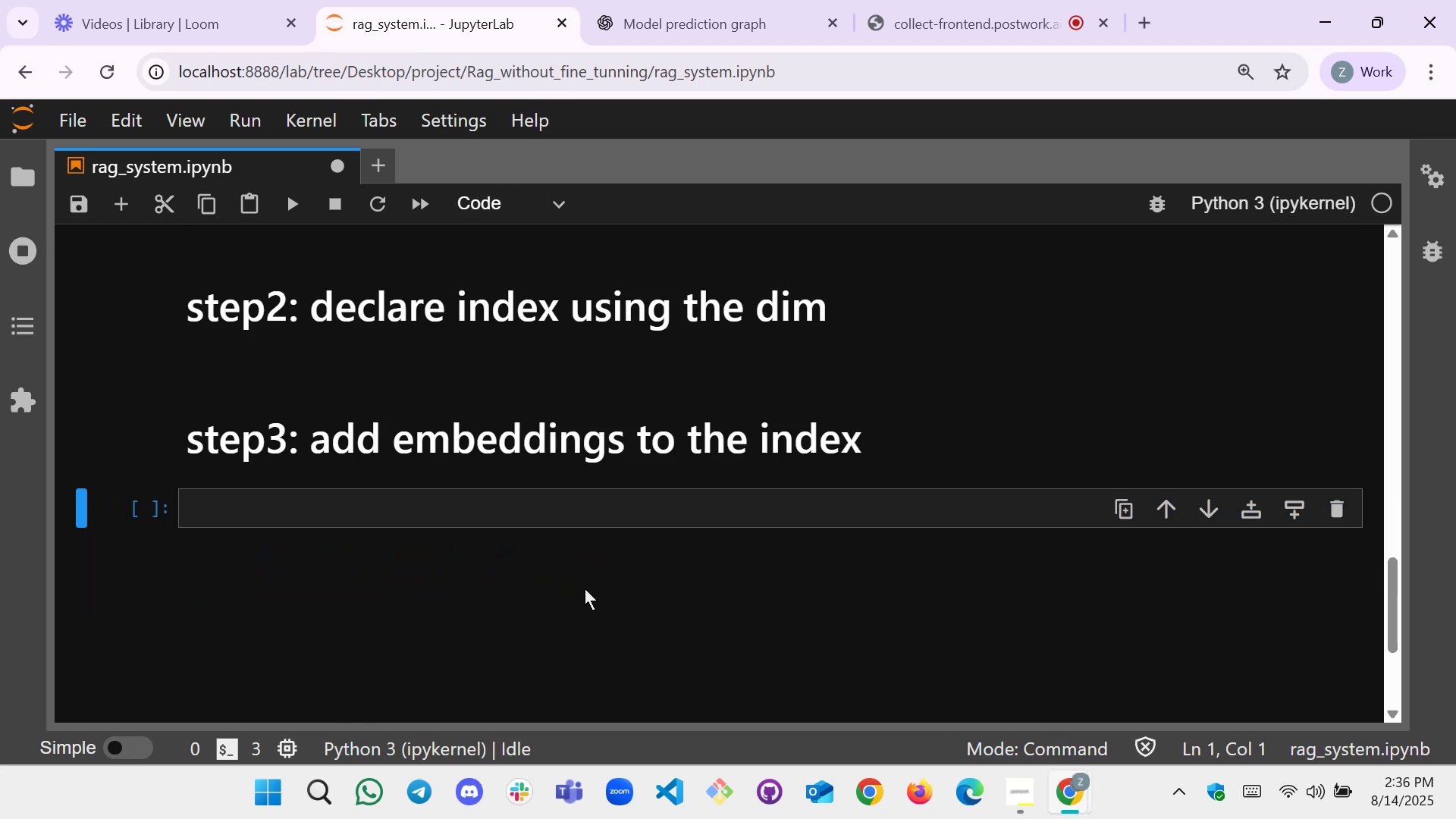 
scroll: coordinate [519, 459], scroll_direction: up, amount: 3.0
 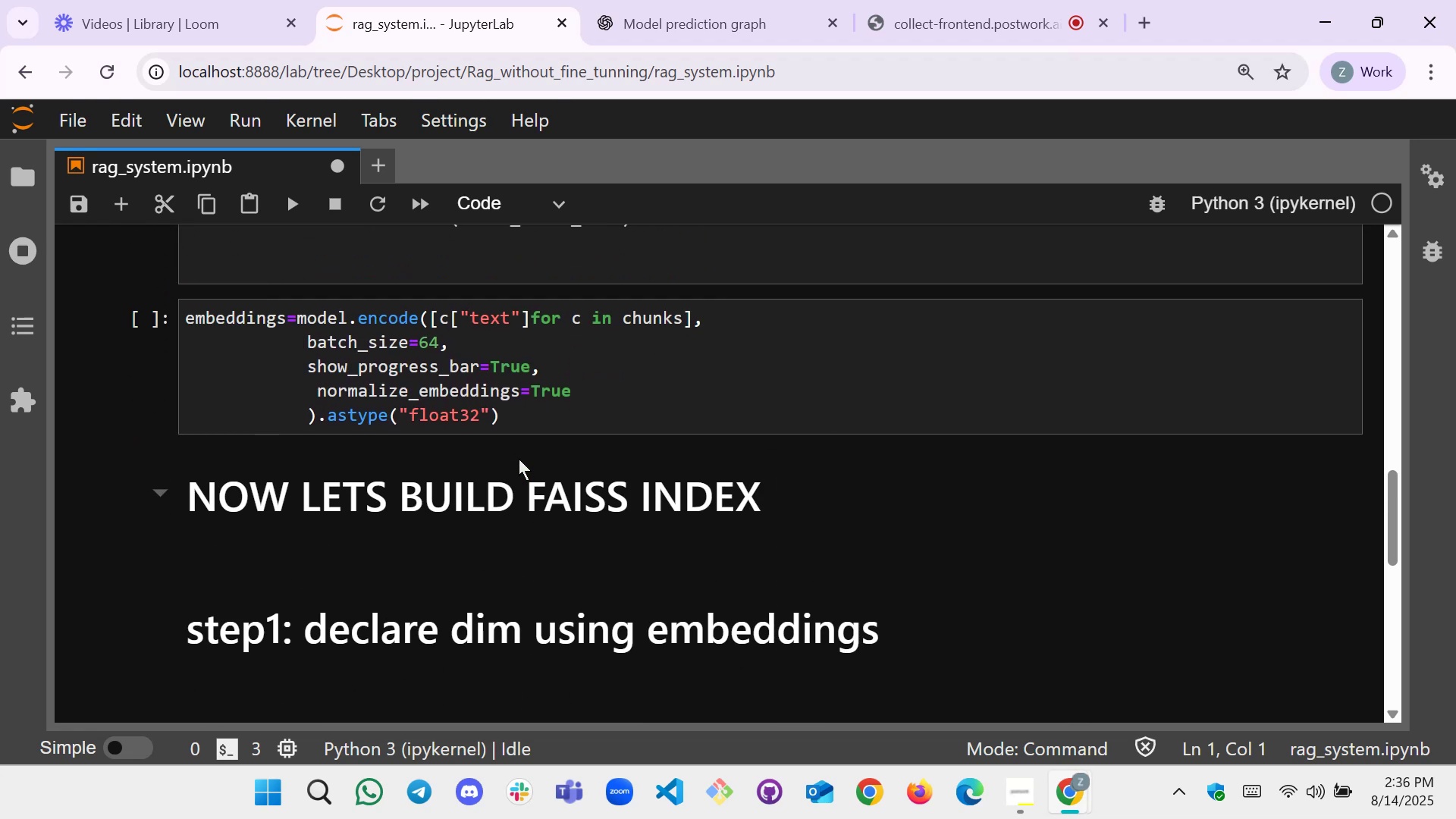 
scroll: coordinate [519, 459], scroll_direction: down, amount: 2.0
 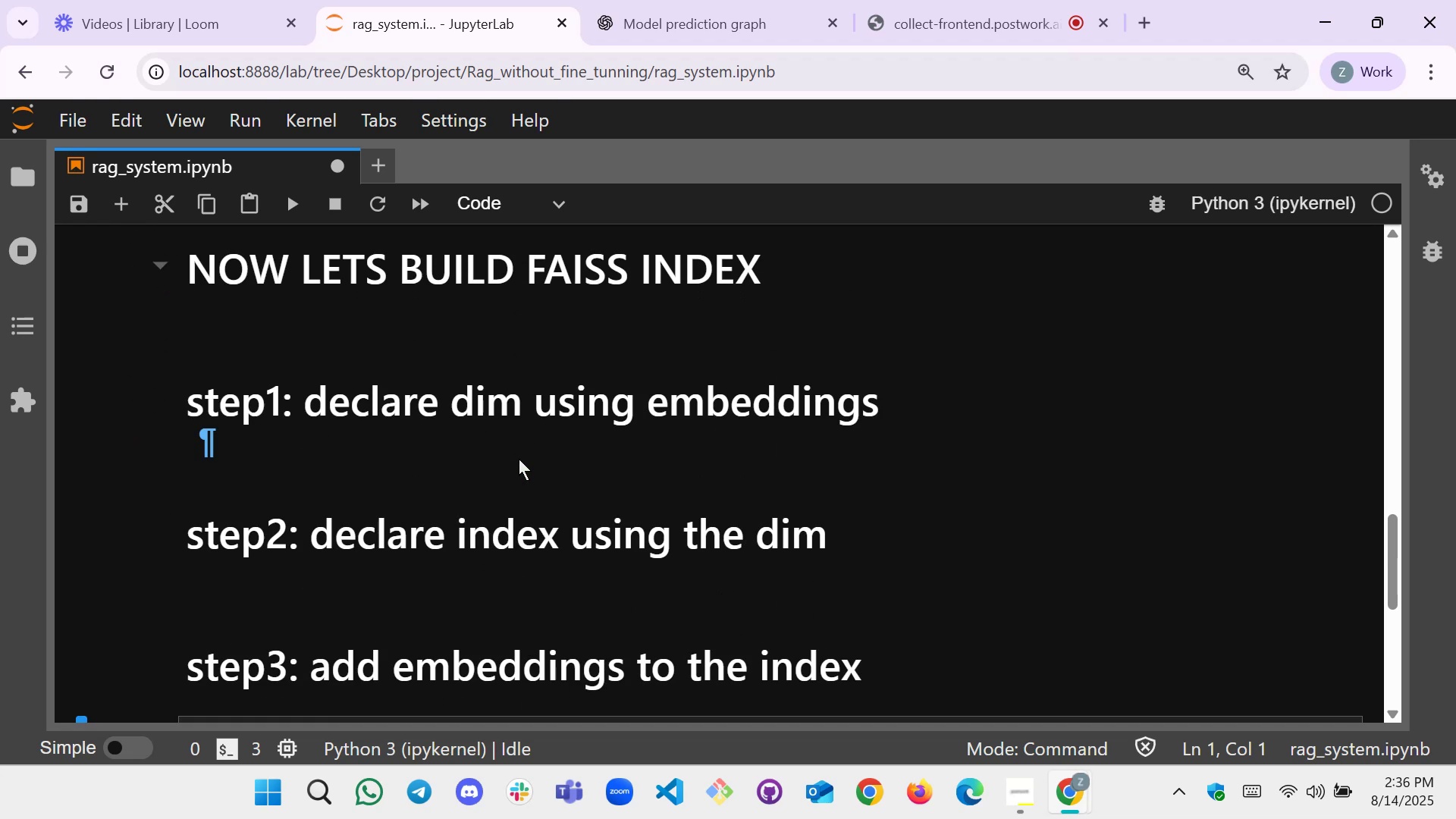 
left_click([544, 441])
 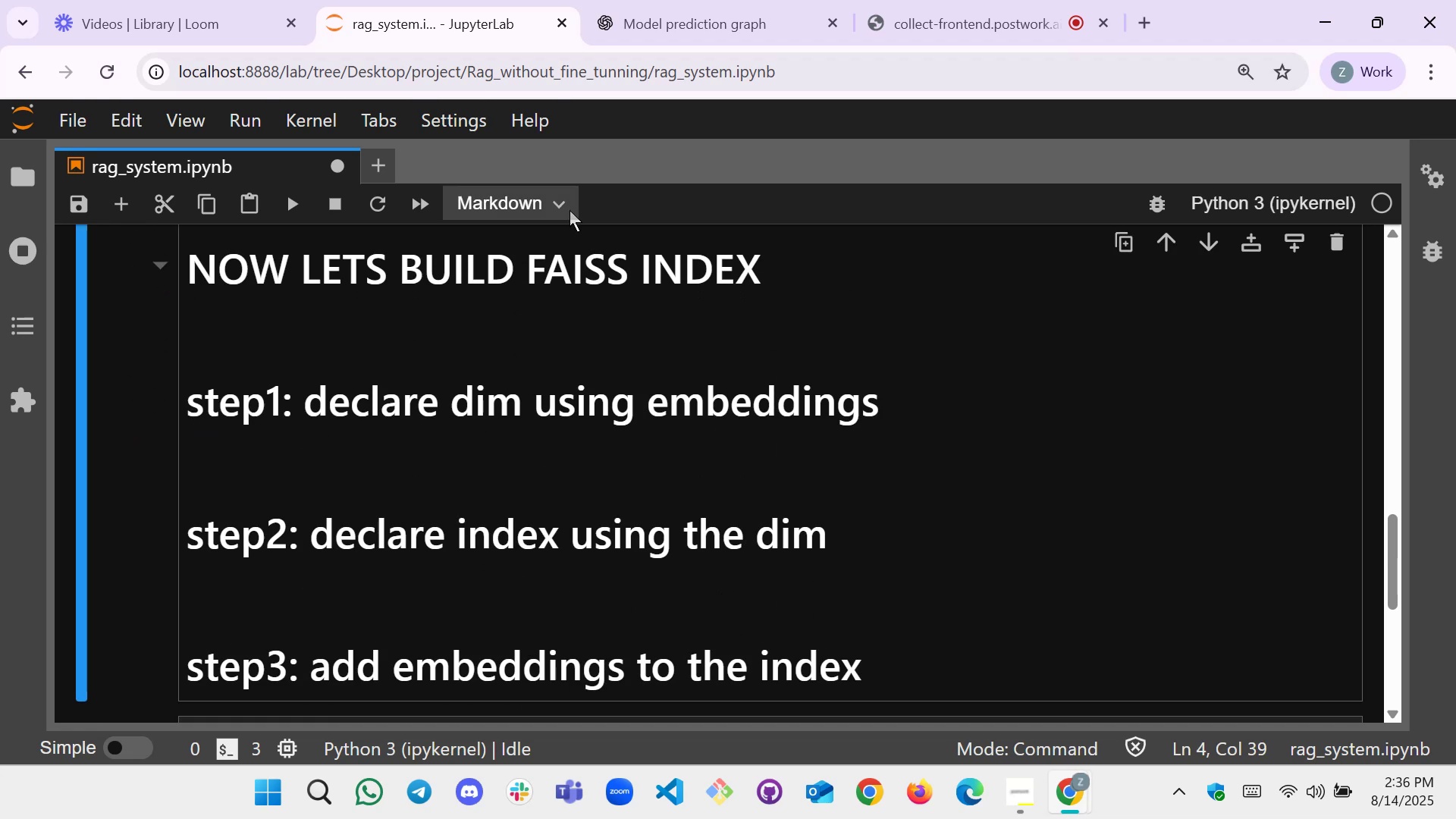 
left_click([548, 201])
 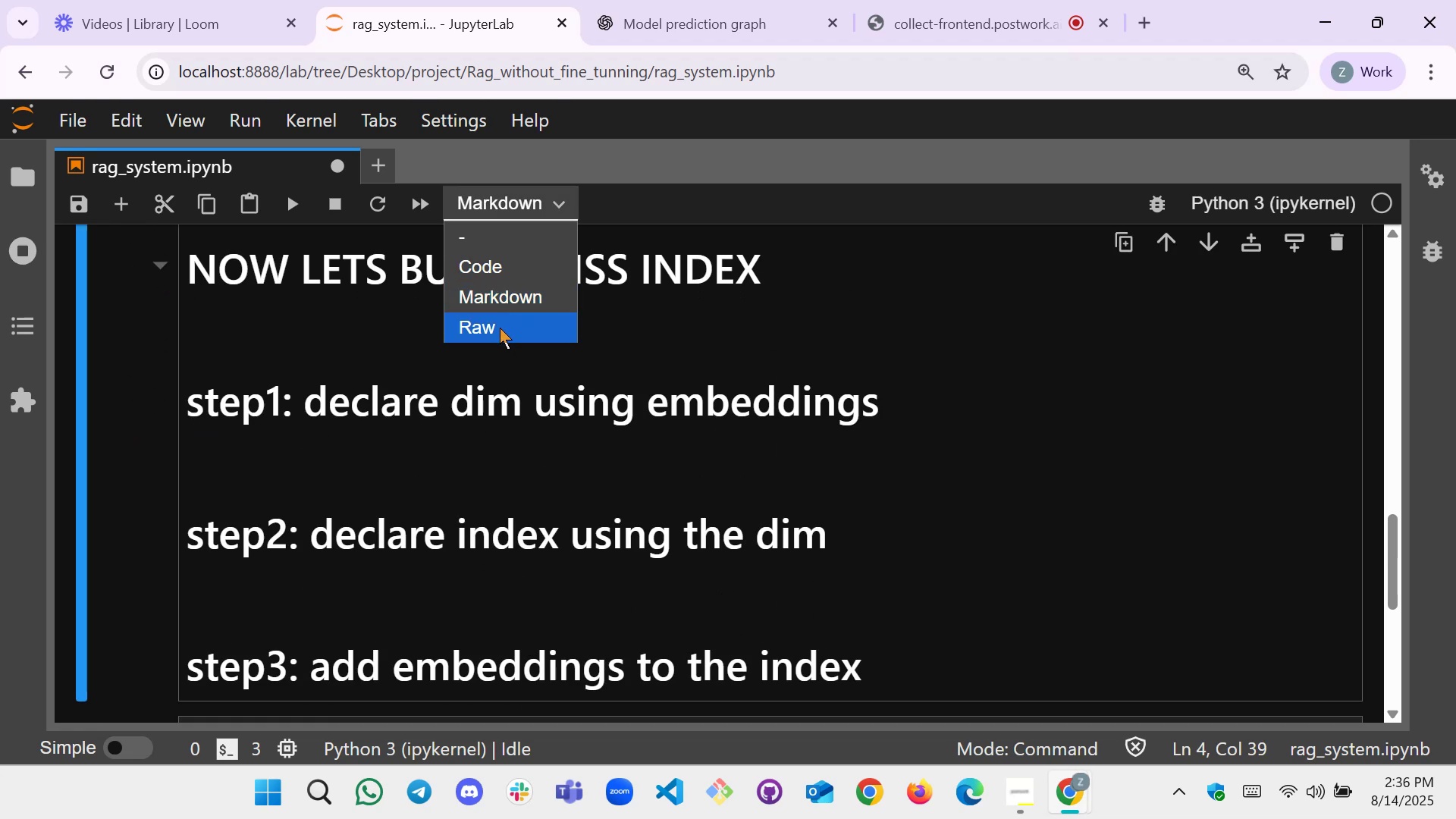 
left_click([497, 333])
 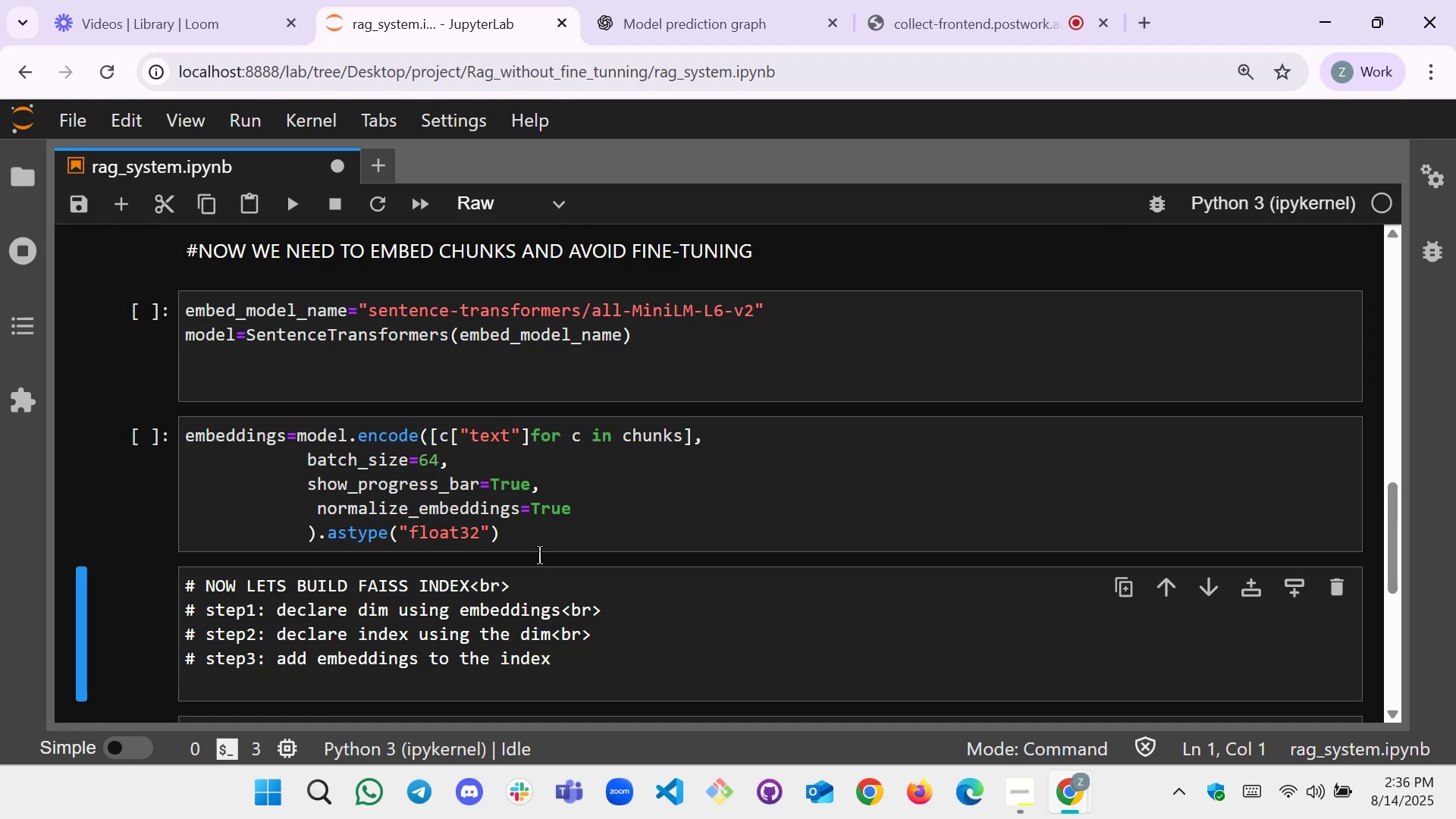 
scroll: coordinate [563, 588], scroll_direction: down, amount: 1.0
 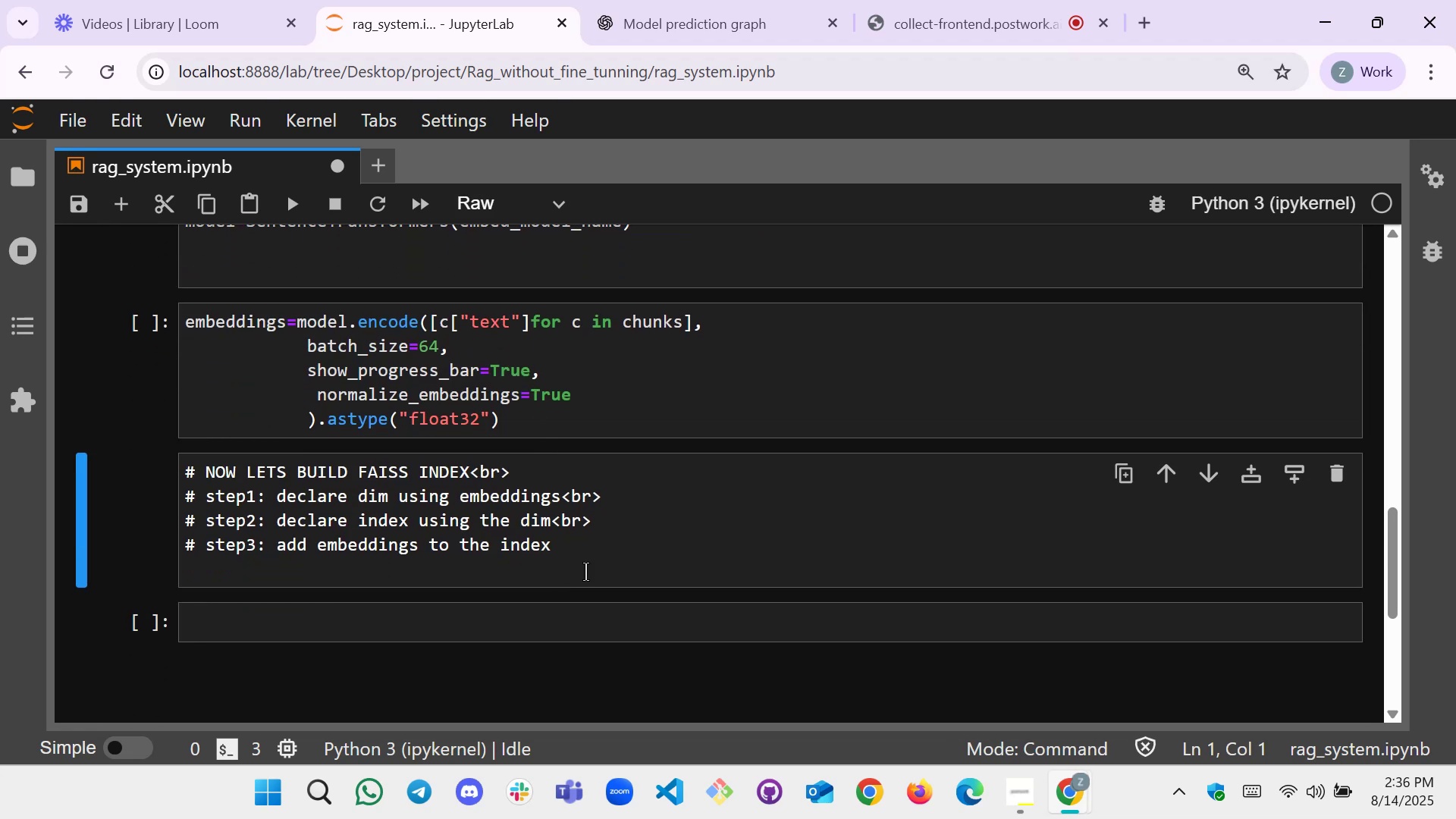 
left_click([595, 562])
 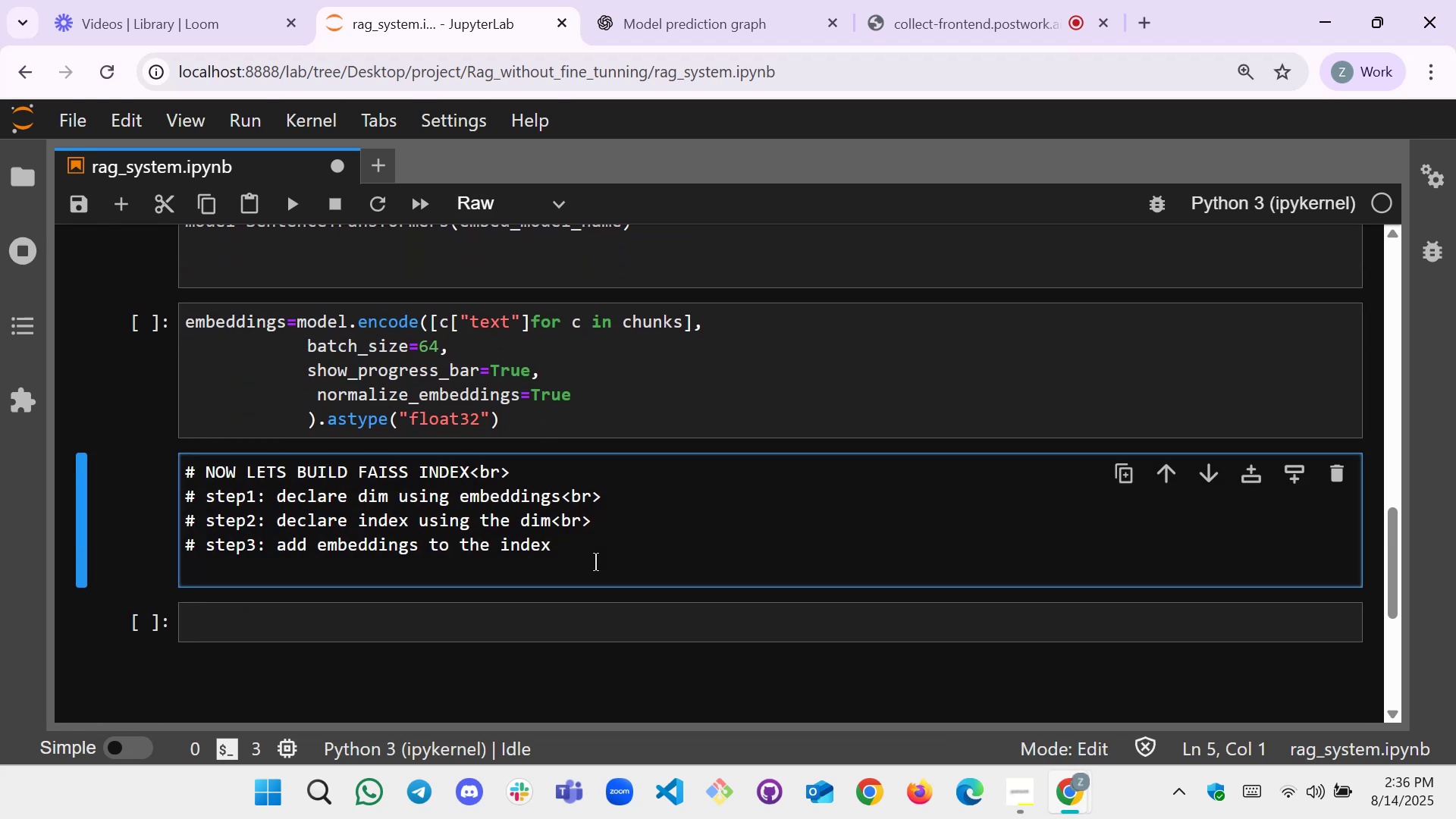 
key(Shift+ShiftRight)
 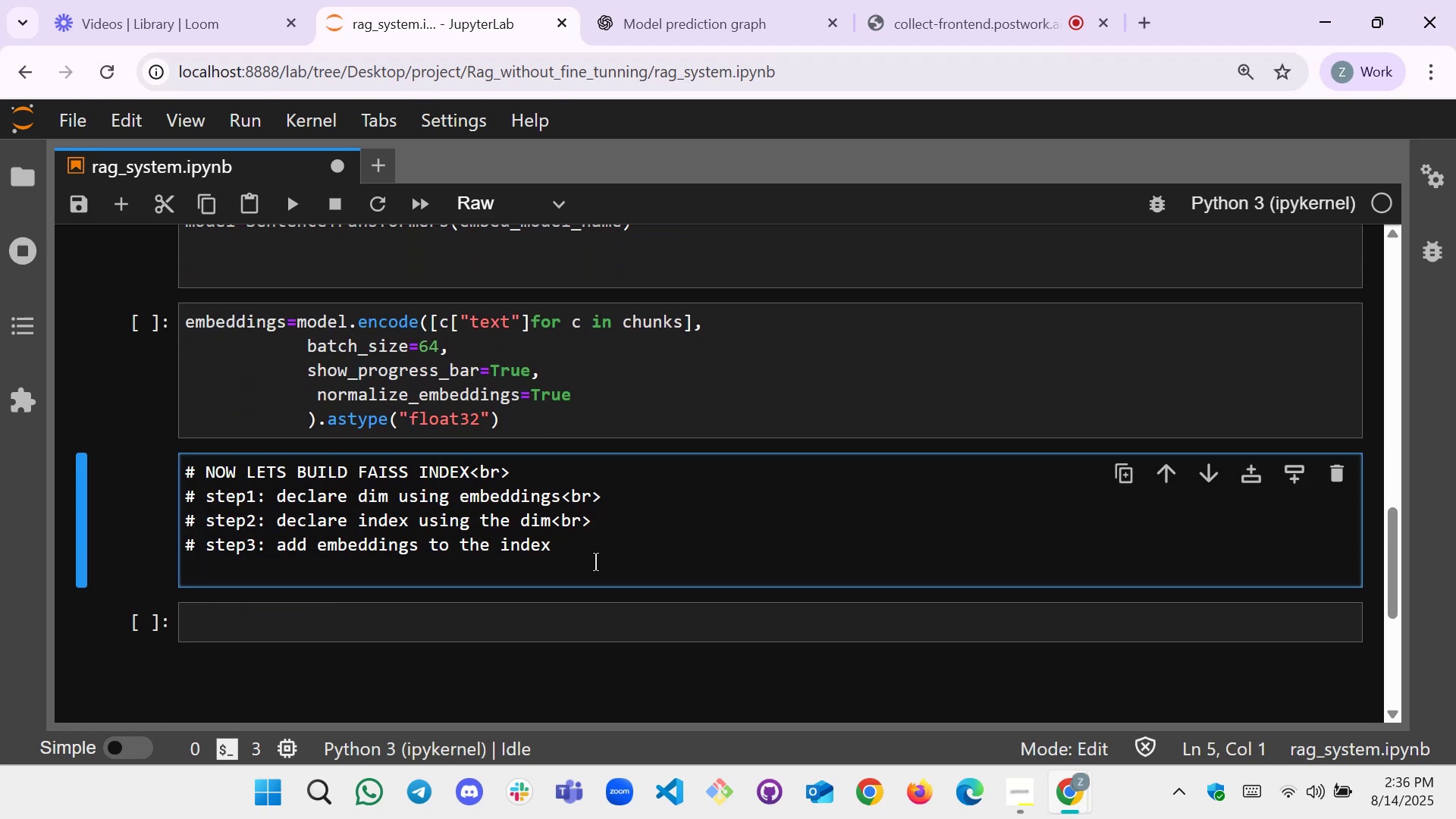 
key(Shift+Enter)
 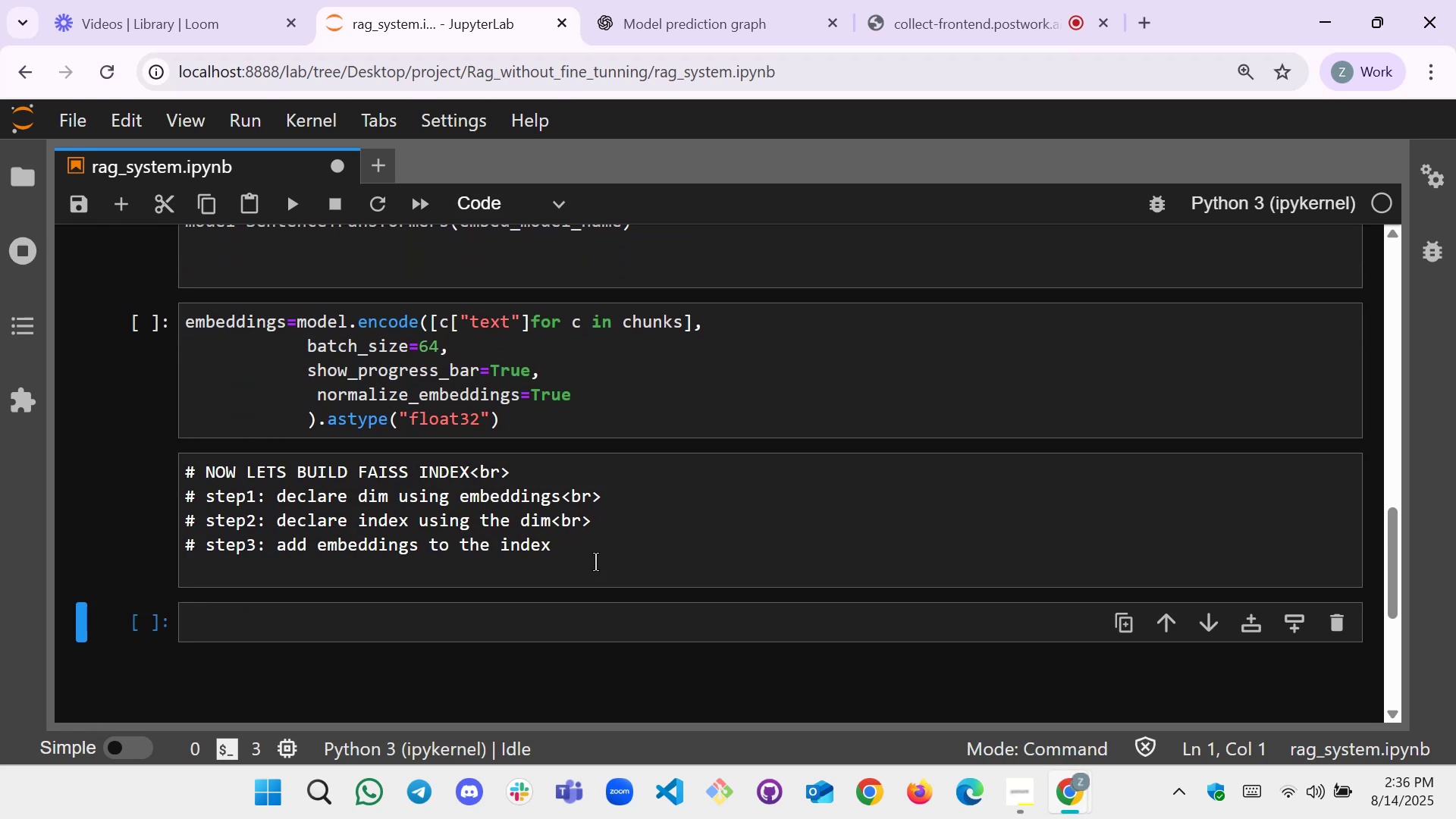 
left_click([656, 523])
 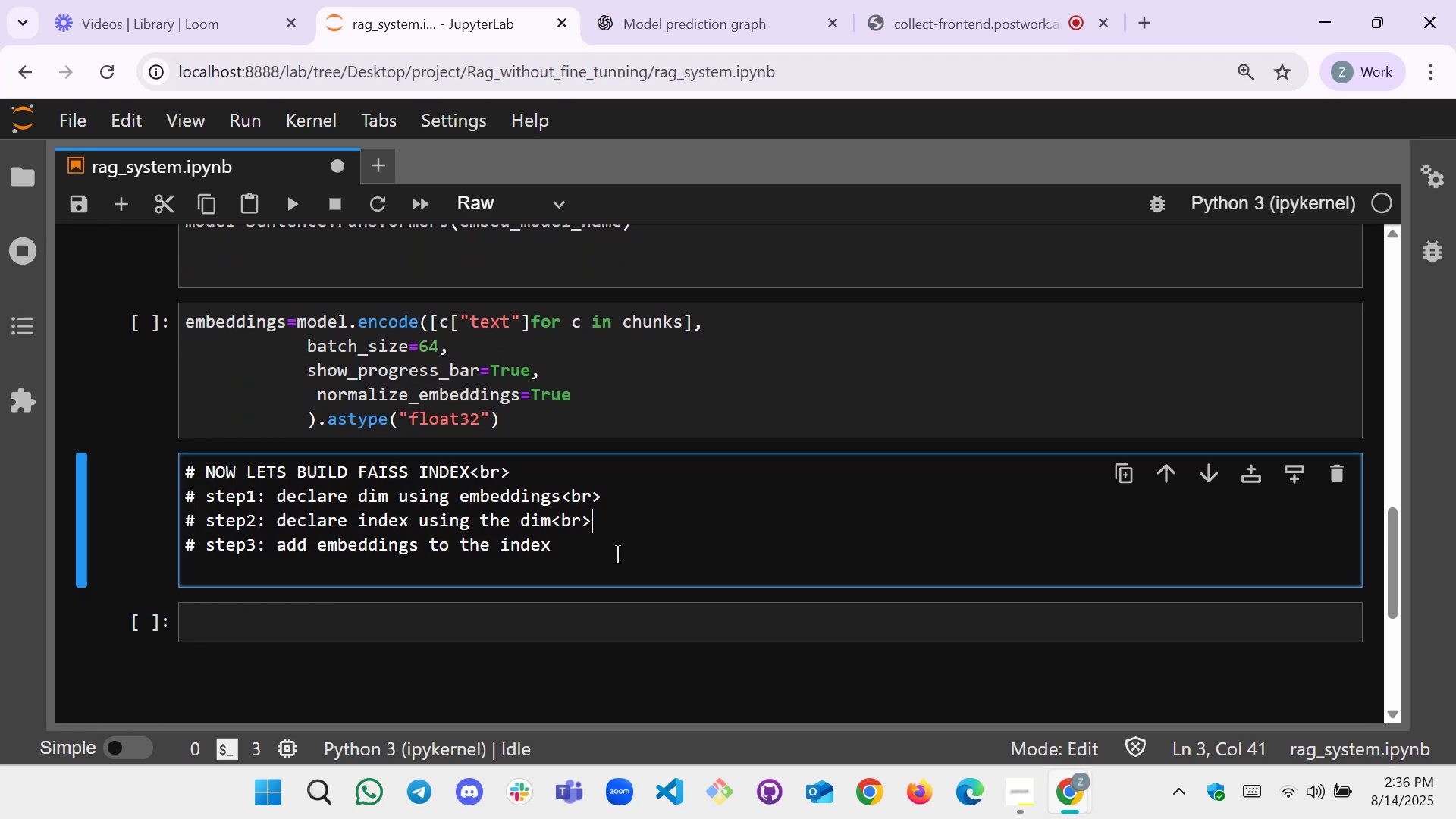 
left_click([617, 560])
 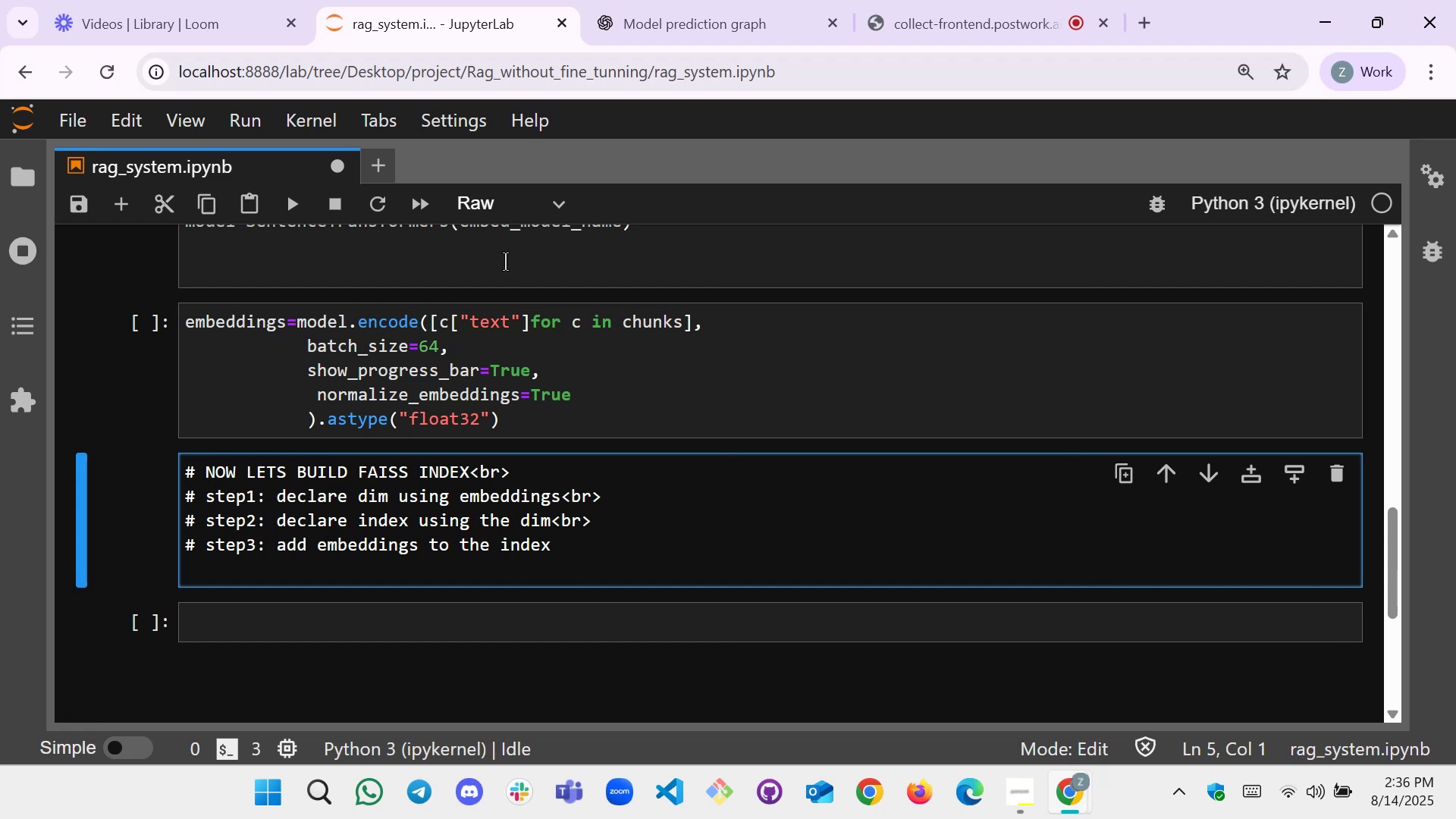 
left_click([516, 212])
 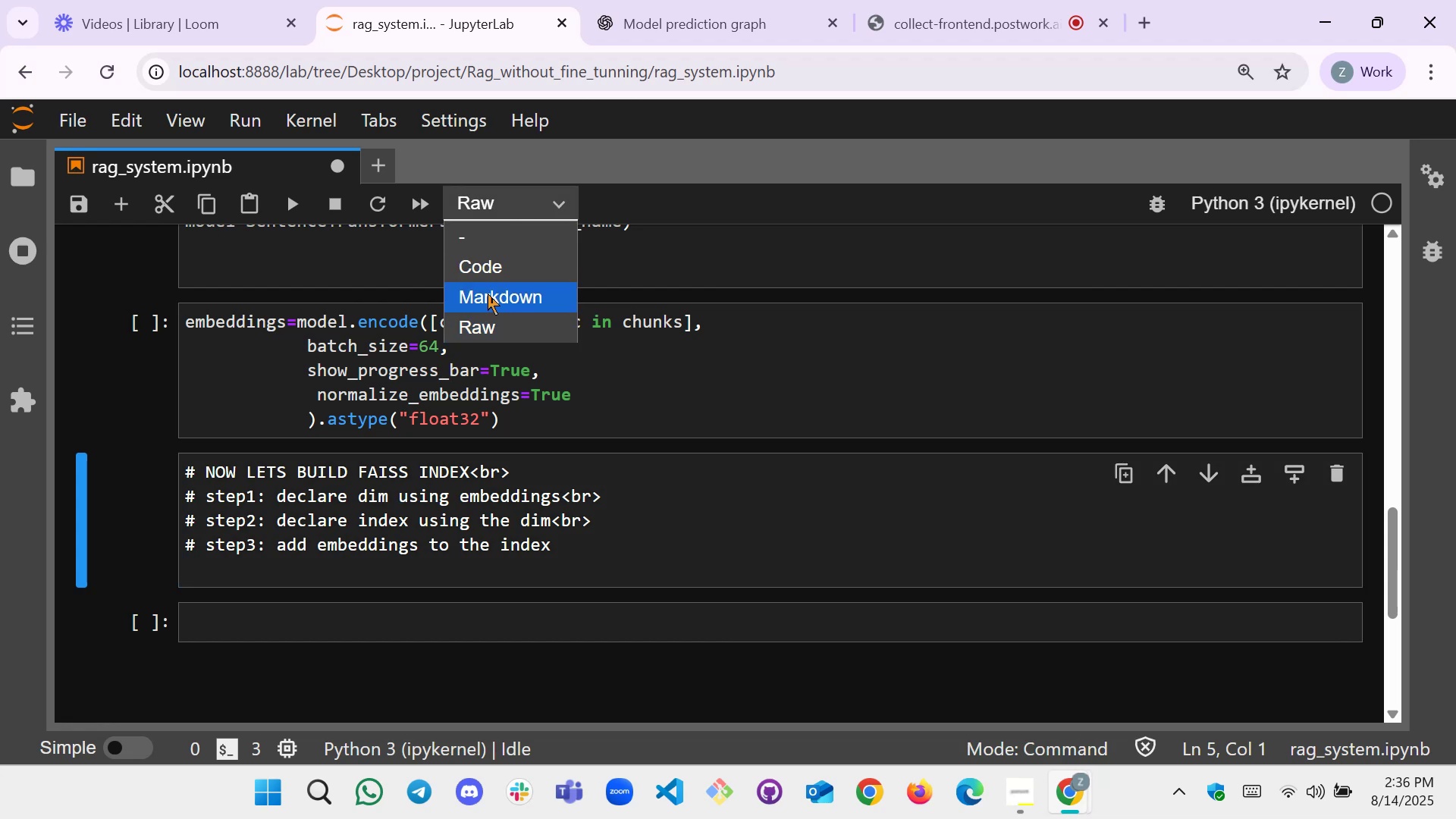 
left_click([488, 293])
 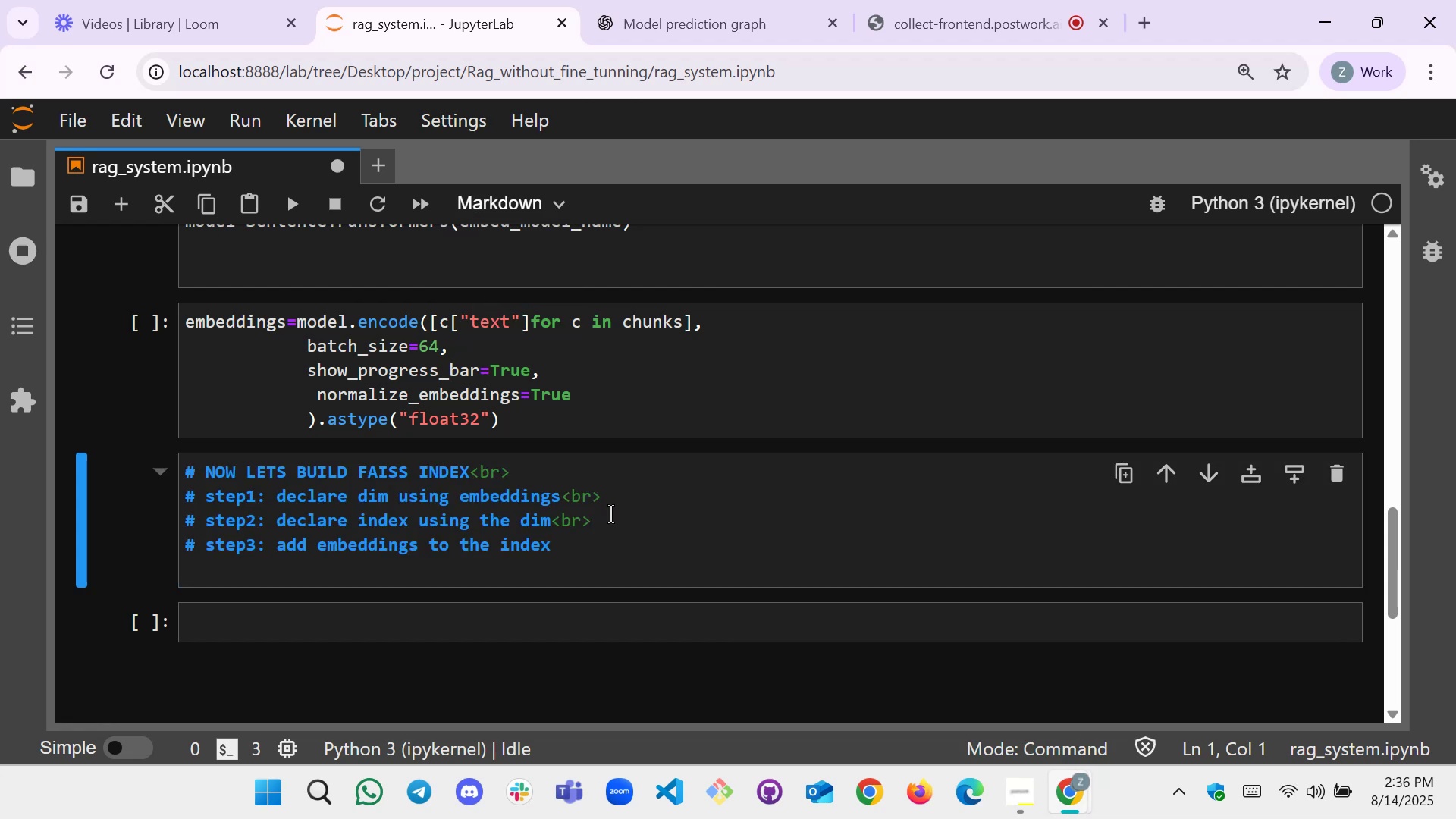 
left_click([607, 501])
 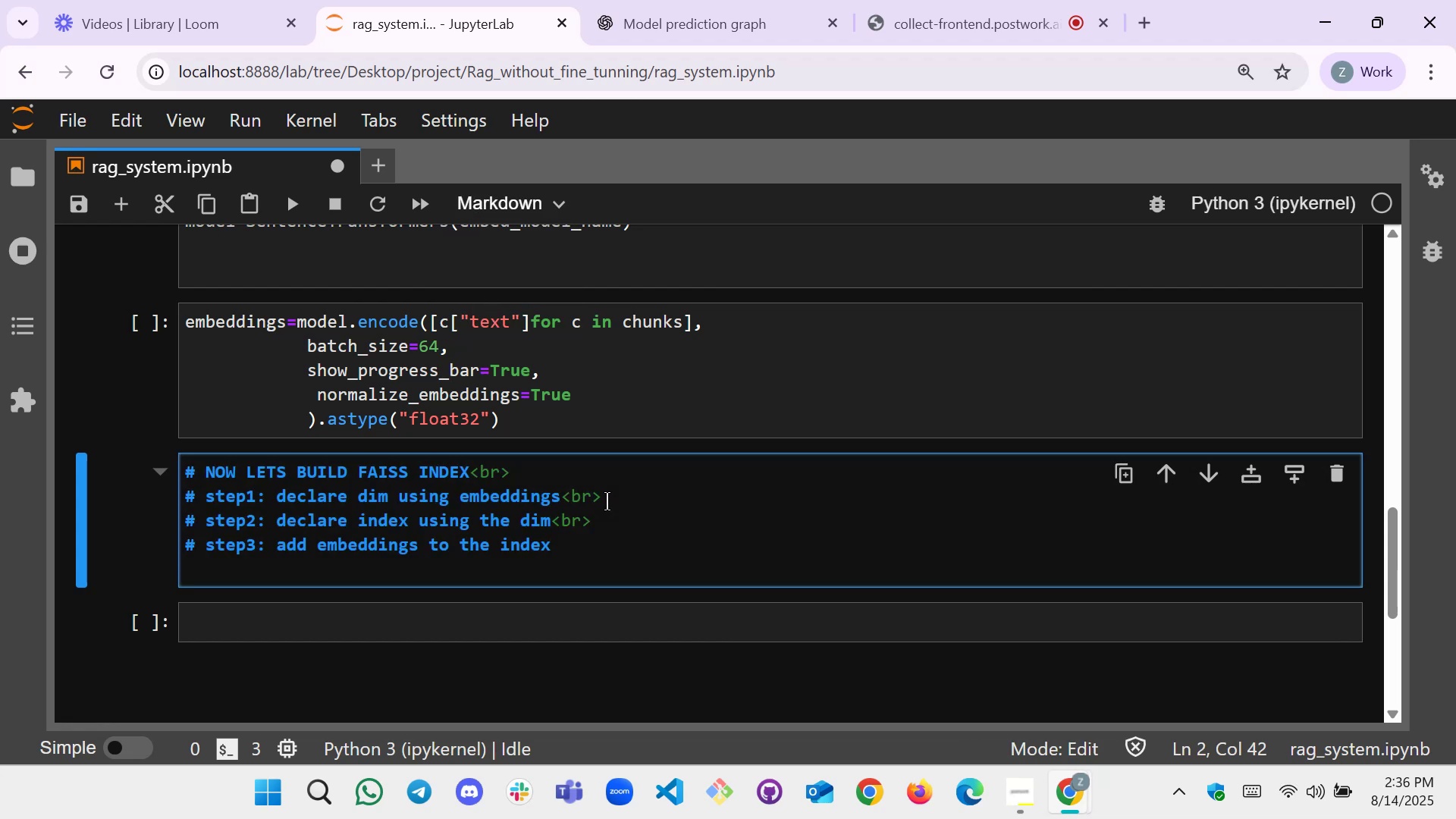 
key(Backspace)
 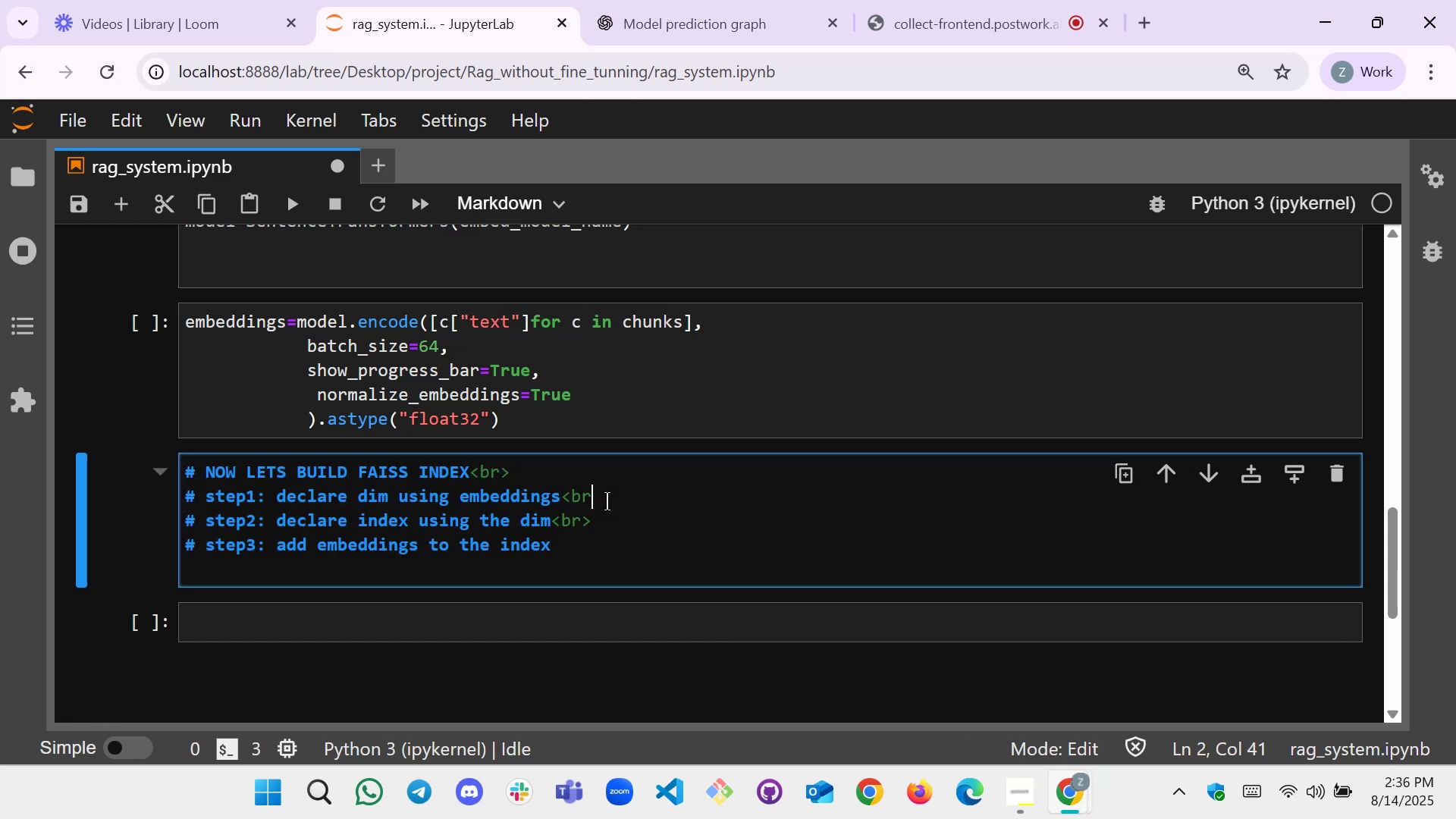 
key(Backspace)
 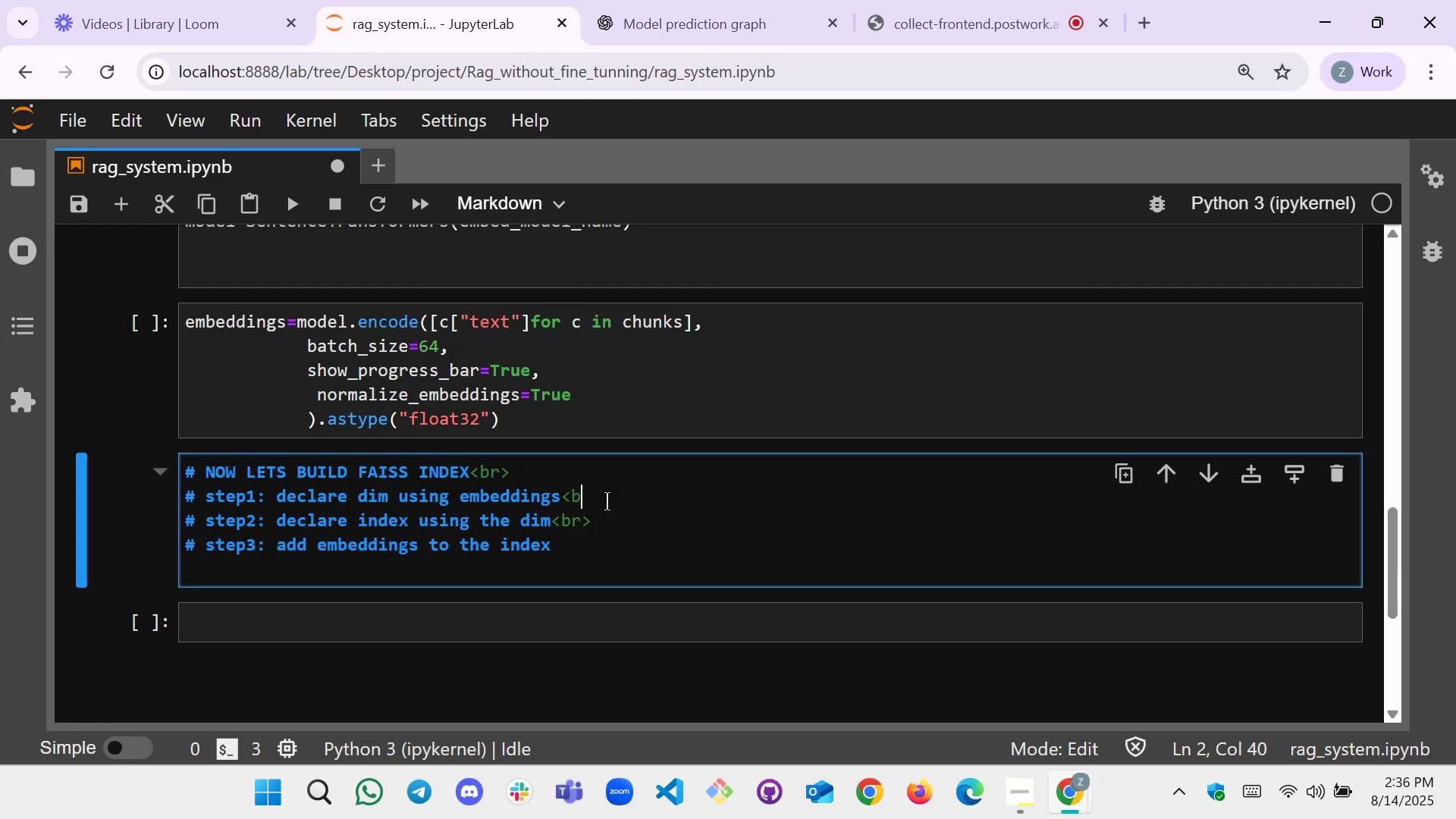 
key(Backspace)
 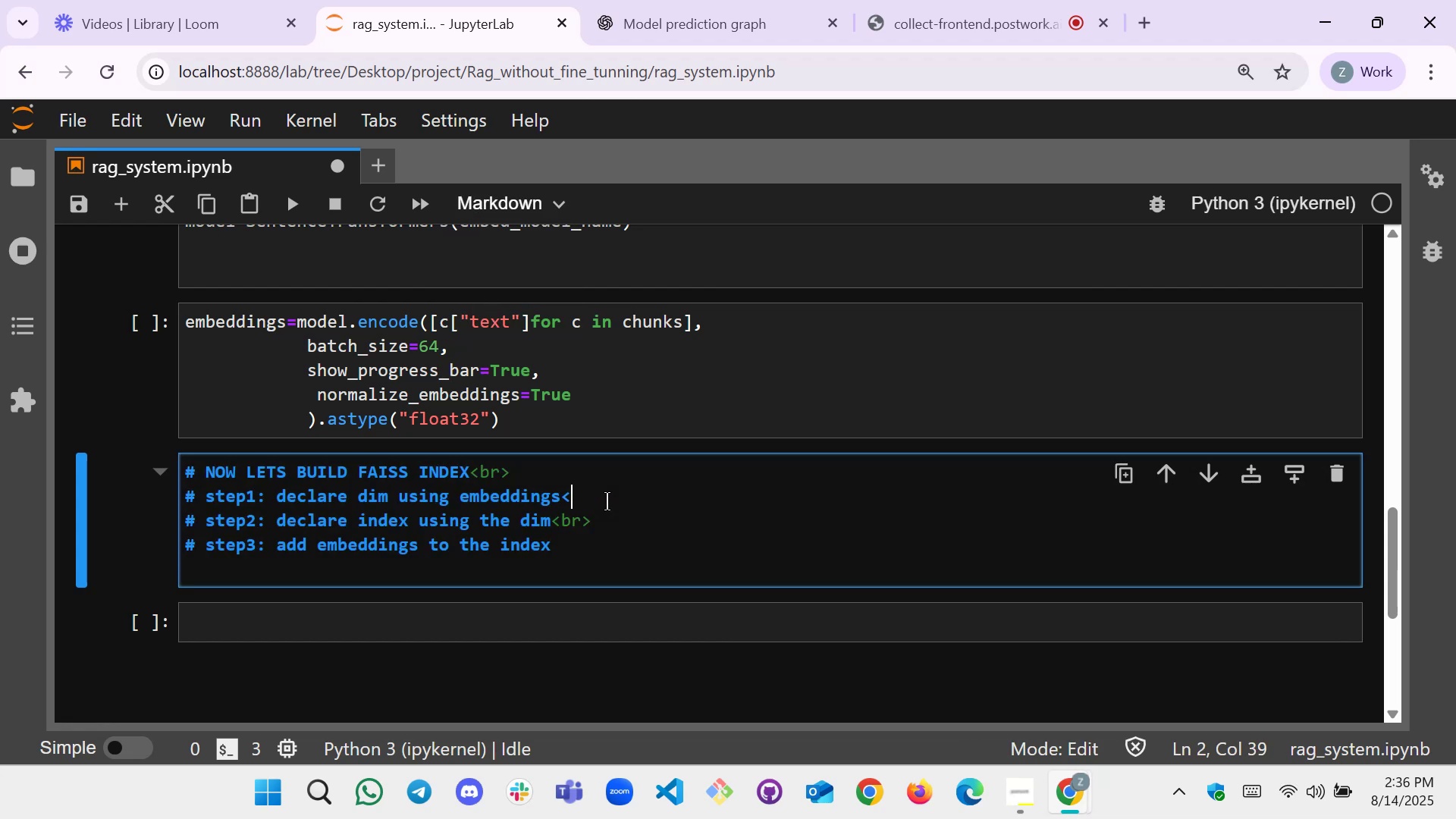 
key(Backspace)
 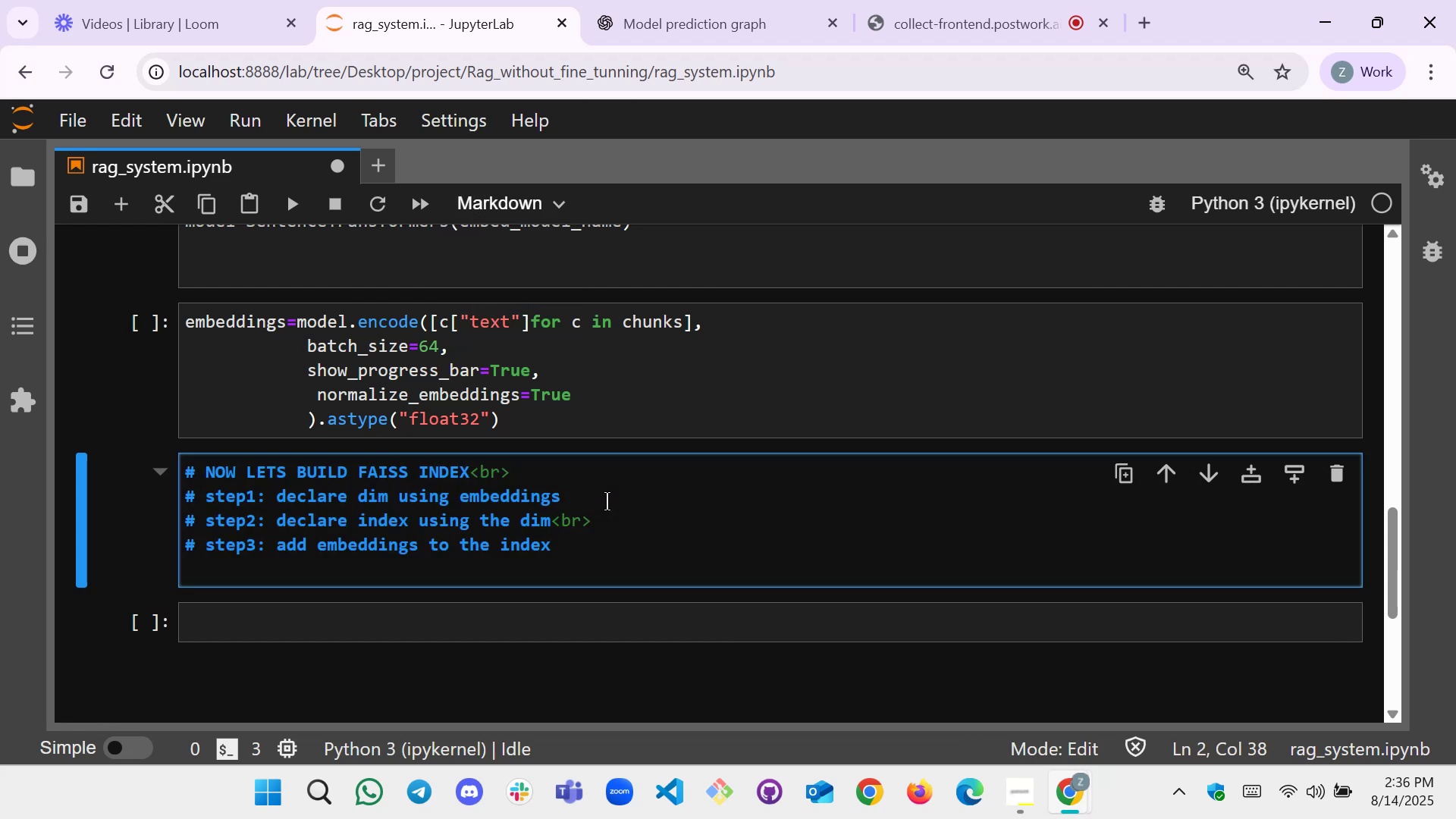 
key(ArrowUp)
 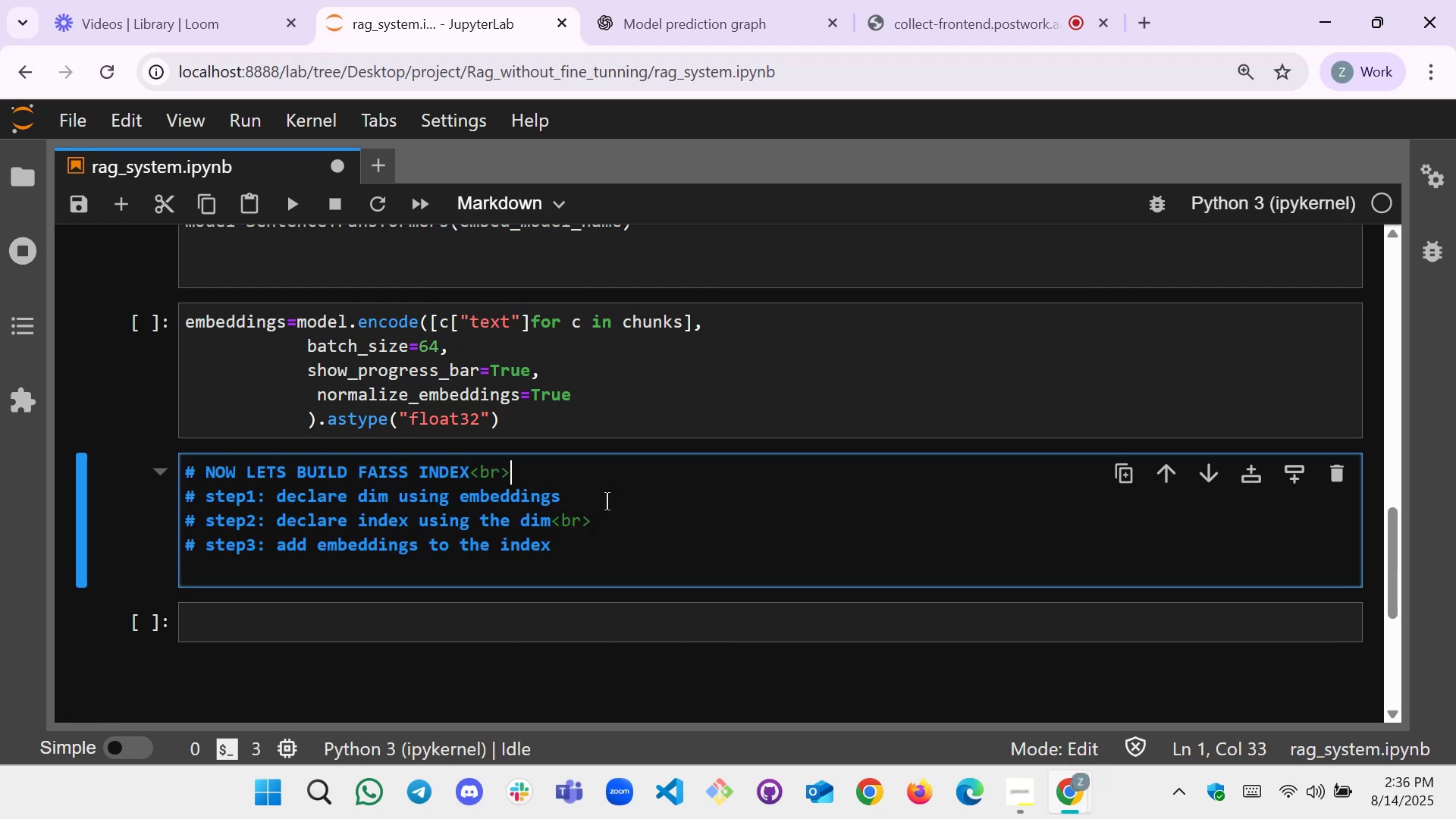 
key(Backspace)
 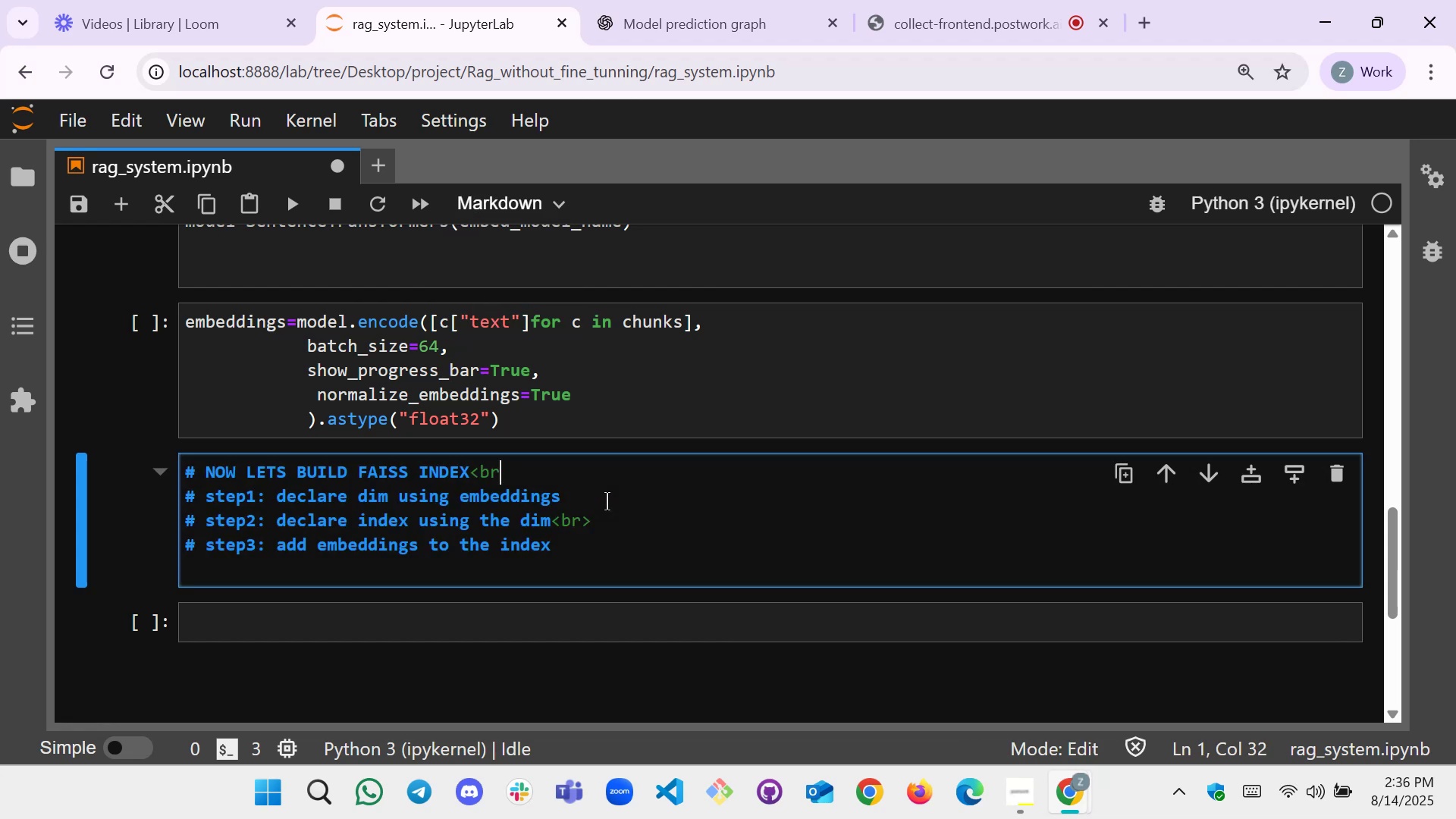 
key(Backspace)
 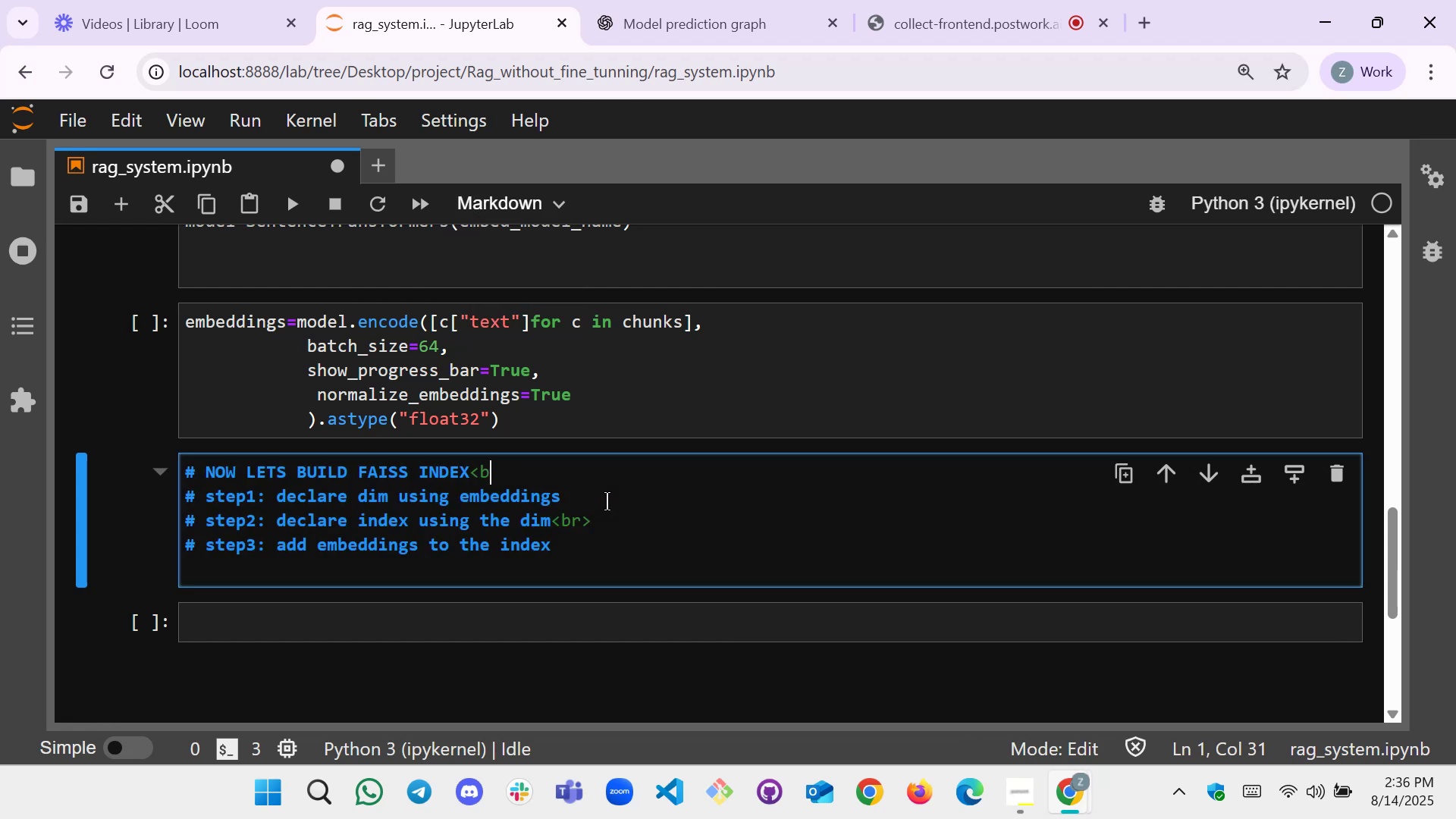 
key(Backspace)
 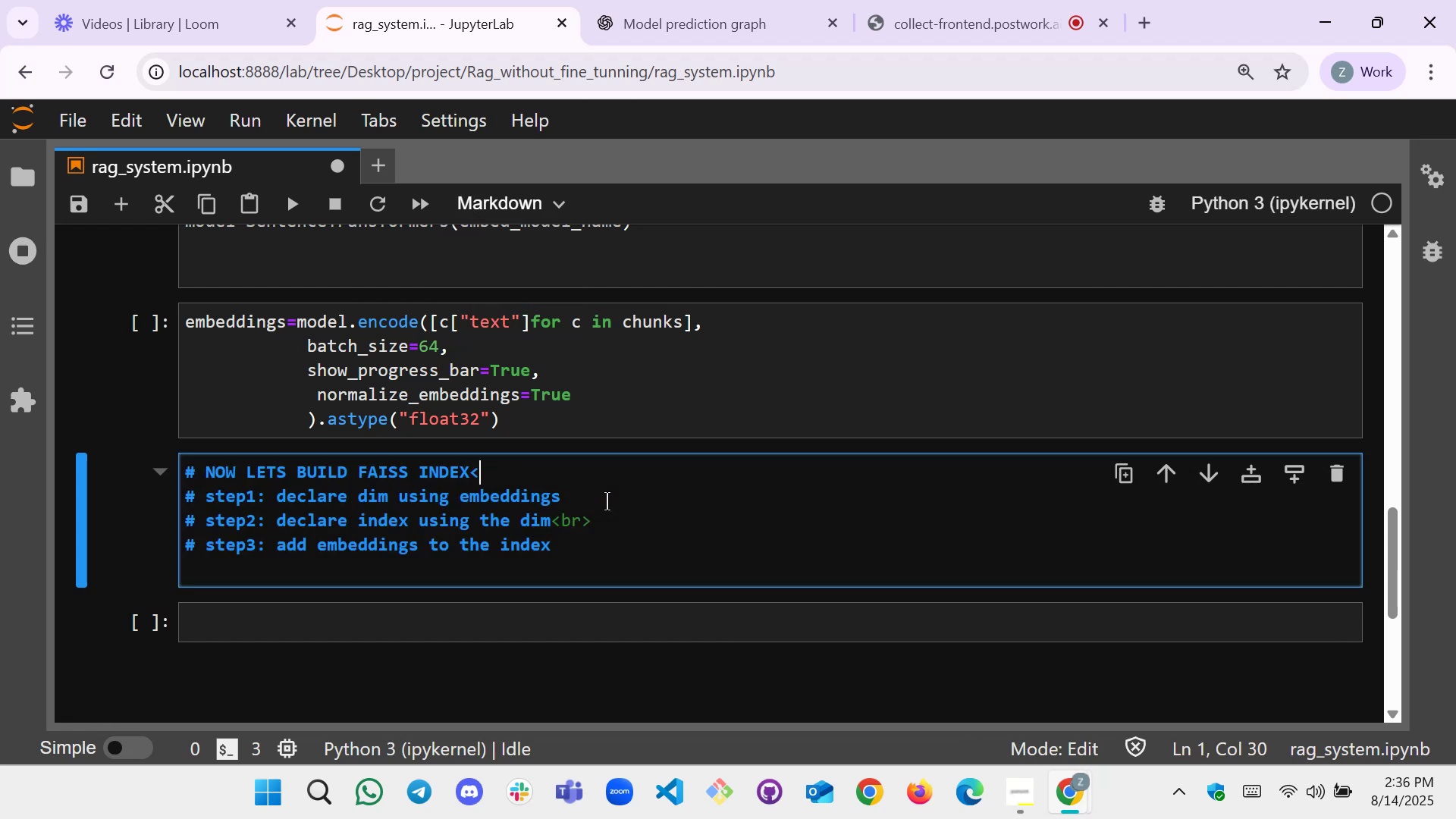 
key(Backspace)
 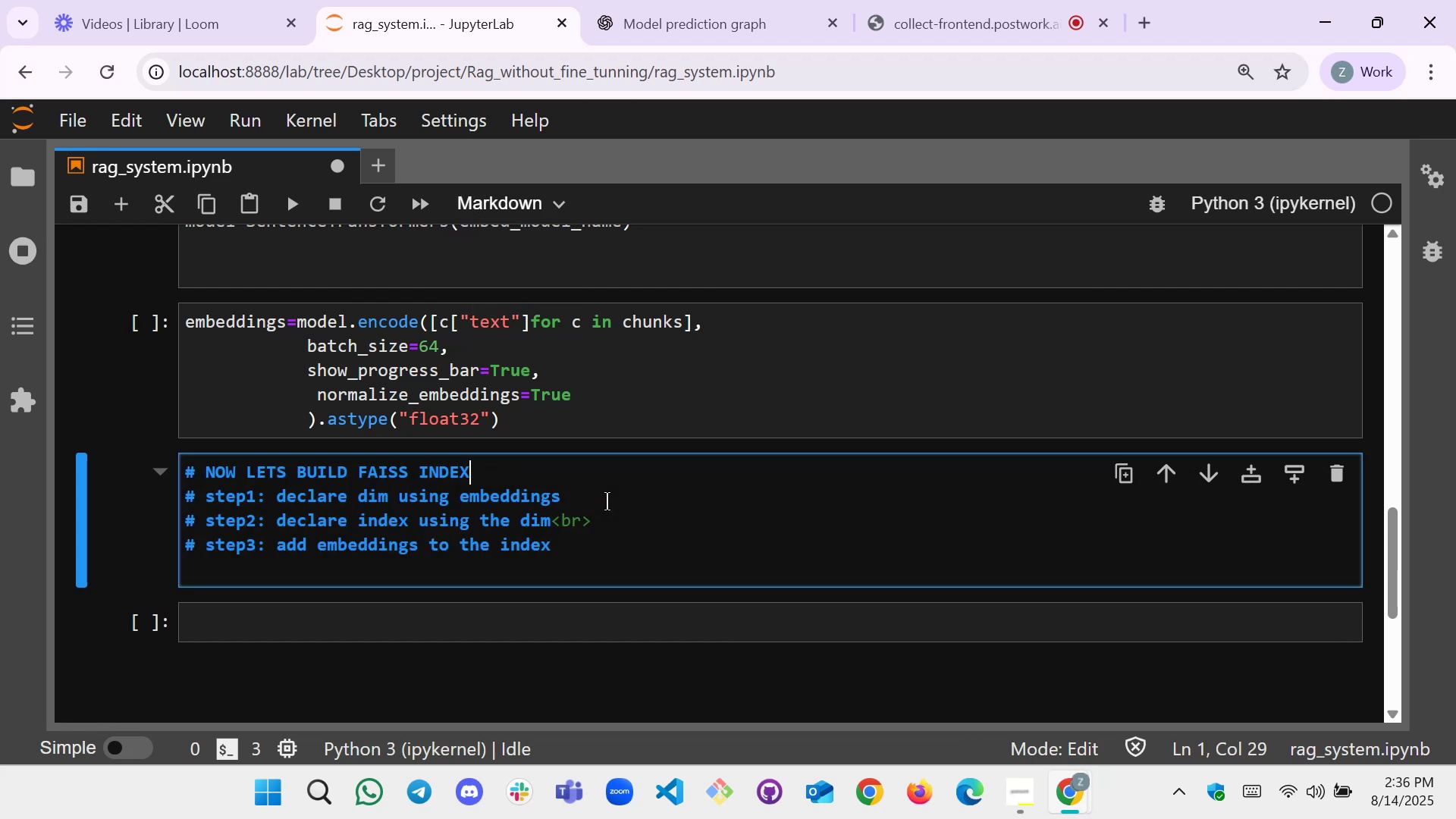 
key(ArrowDown)
 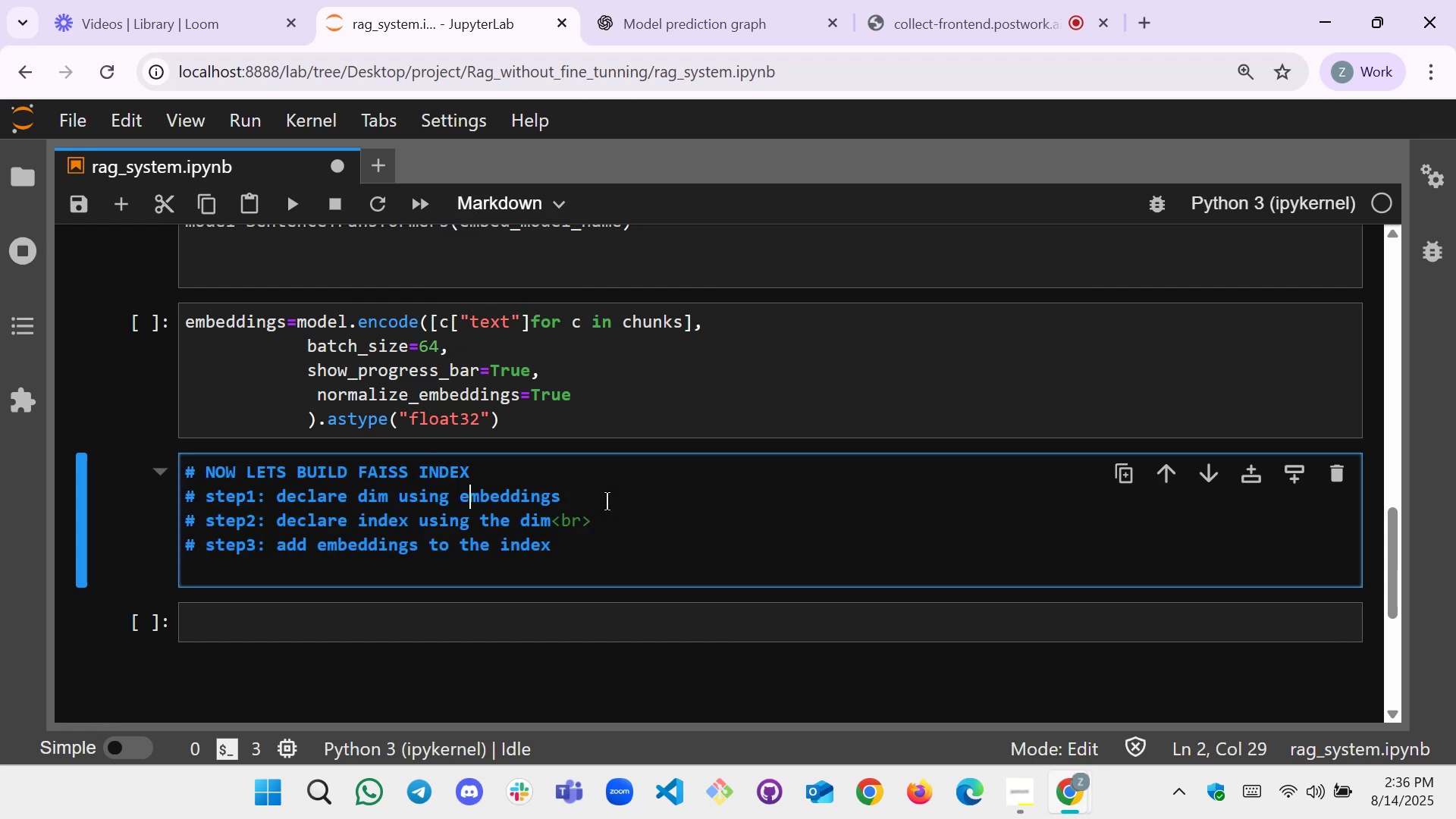 
key(ArrowRight)
 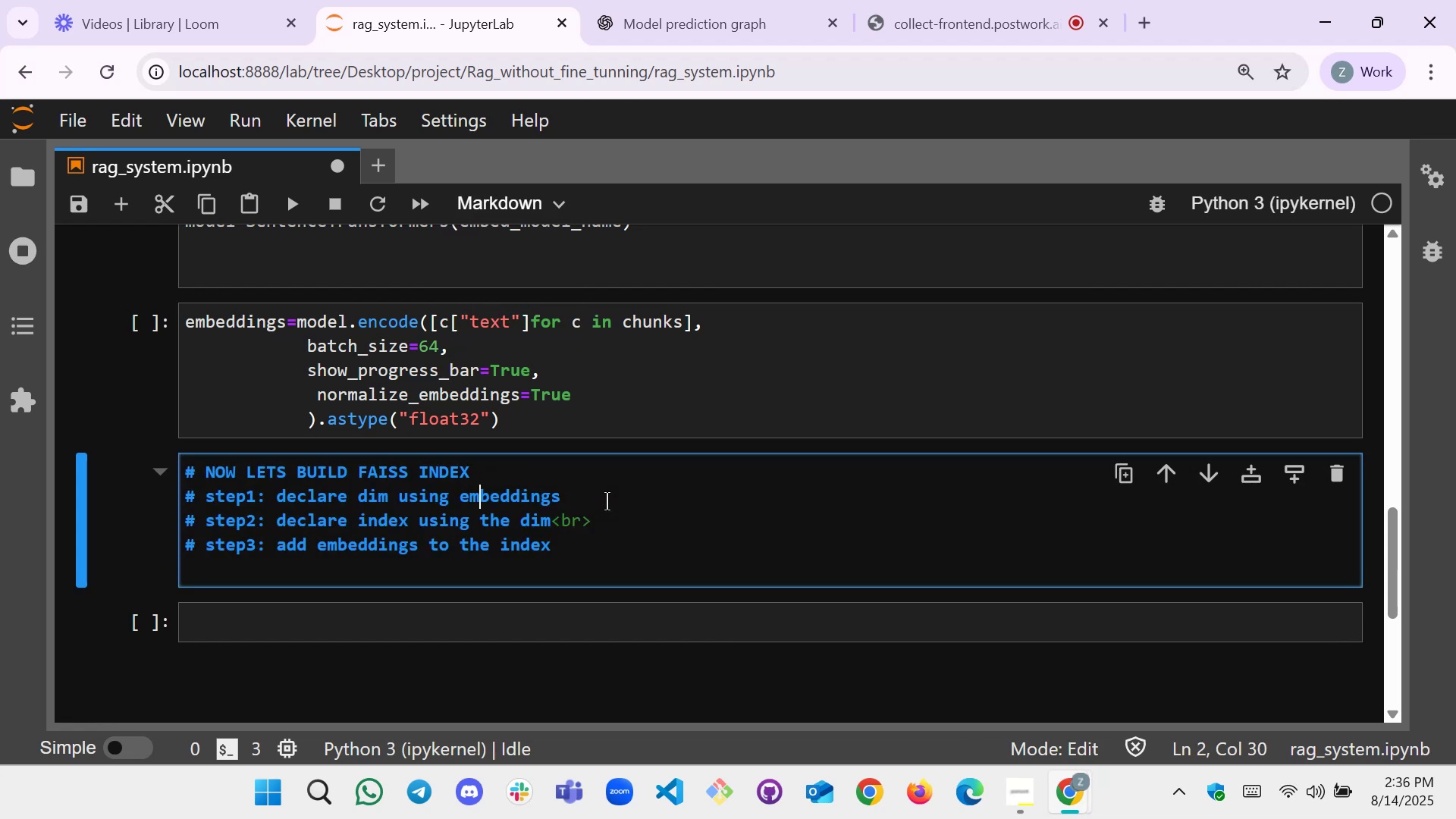 
key(ArrowDown)
 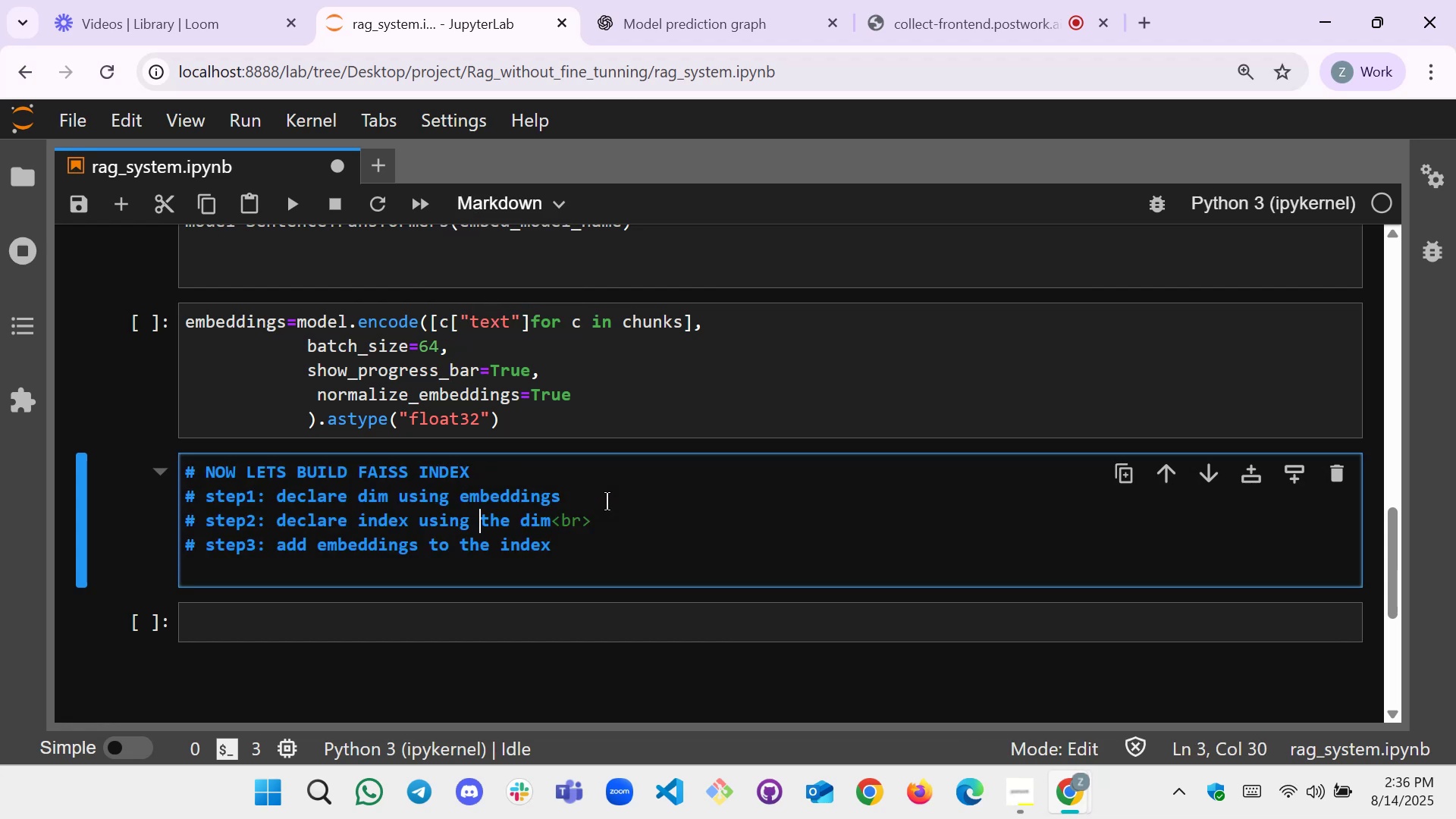 
key(ArrowRight)
 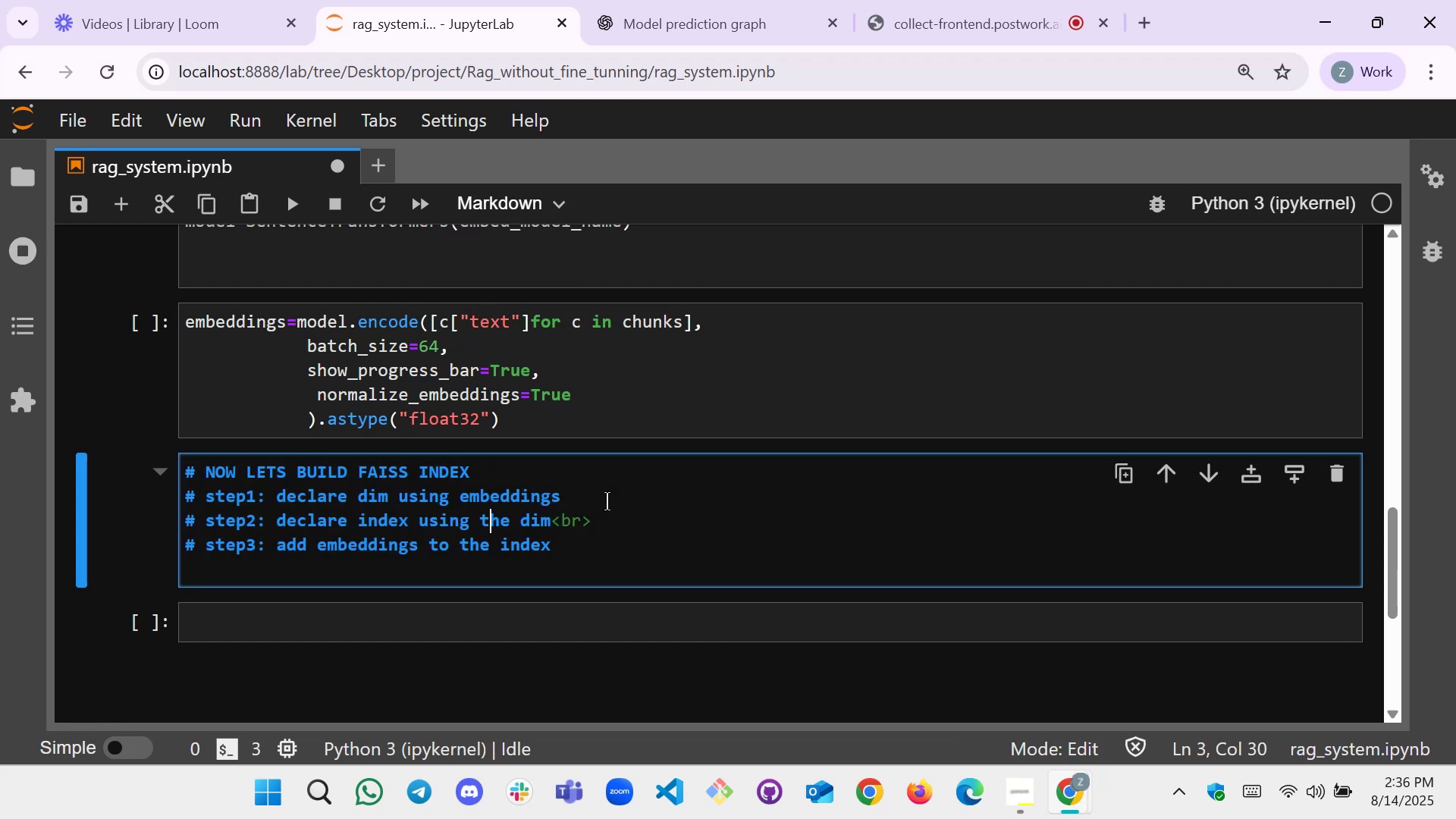 
key(ArrowDown)
 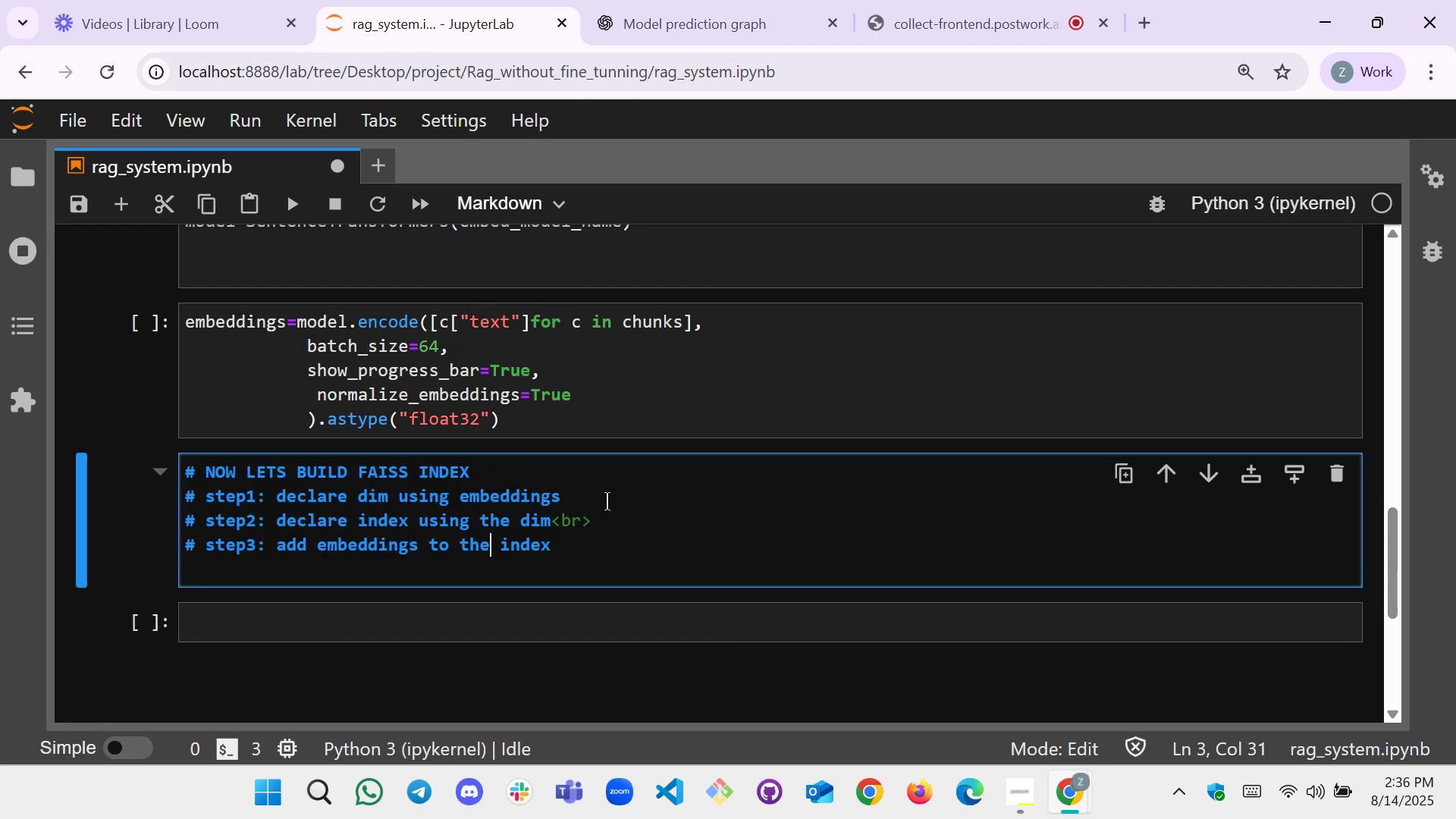 
key(ArrowRight)
 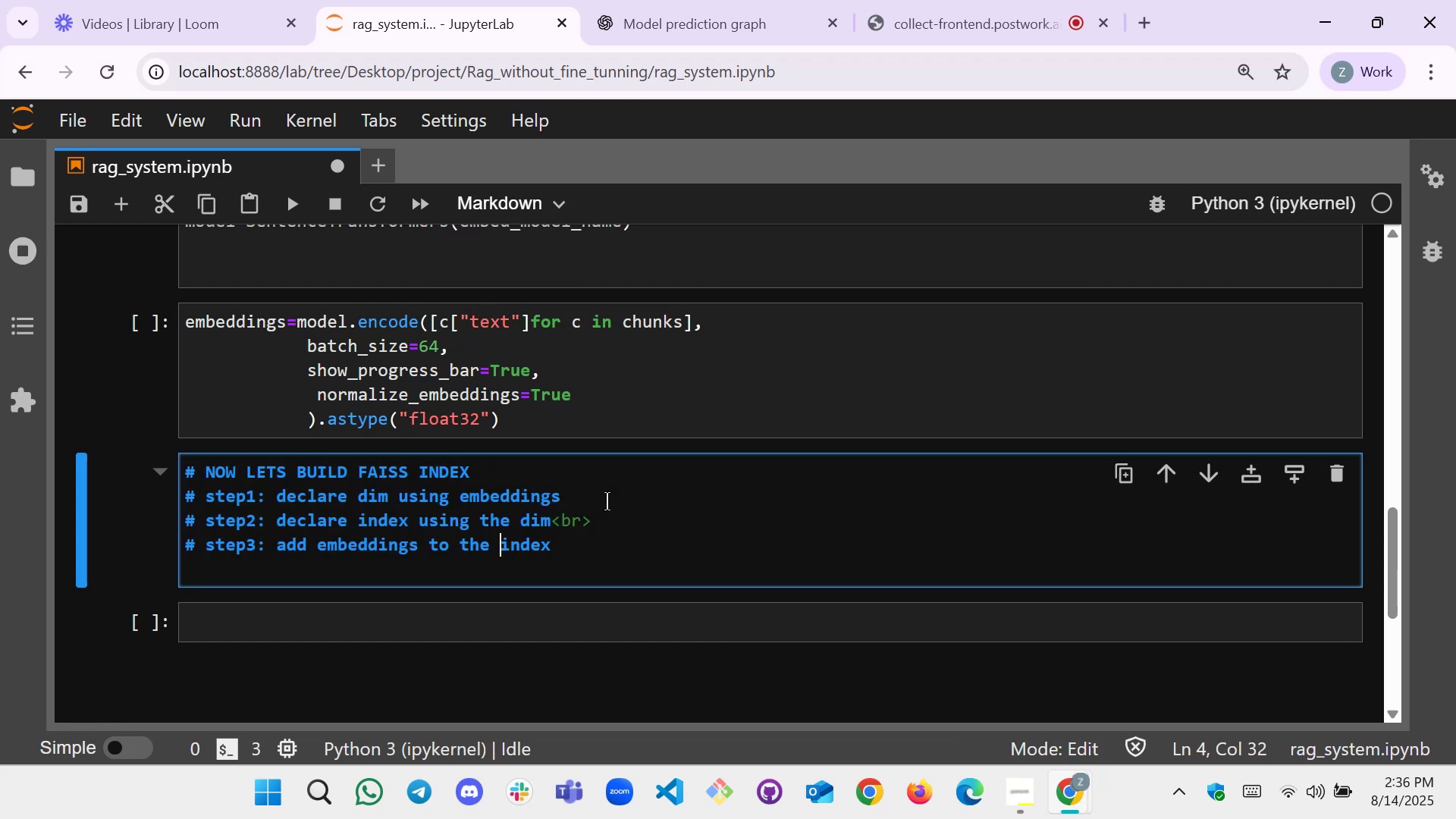 
hold_key(key=ArrowRight, duration=0.3)
 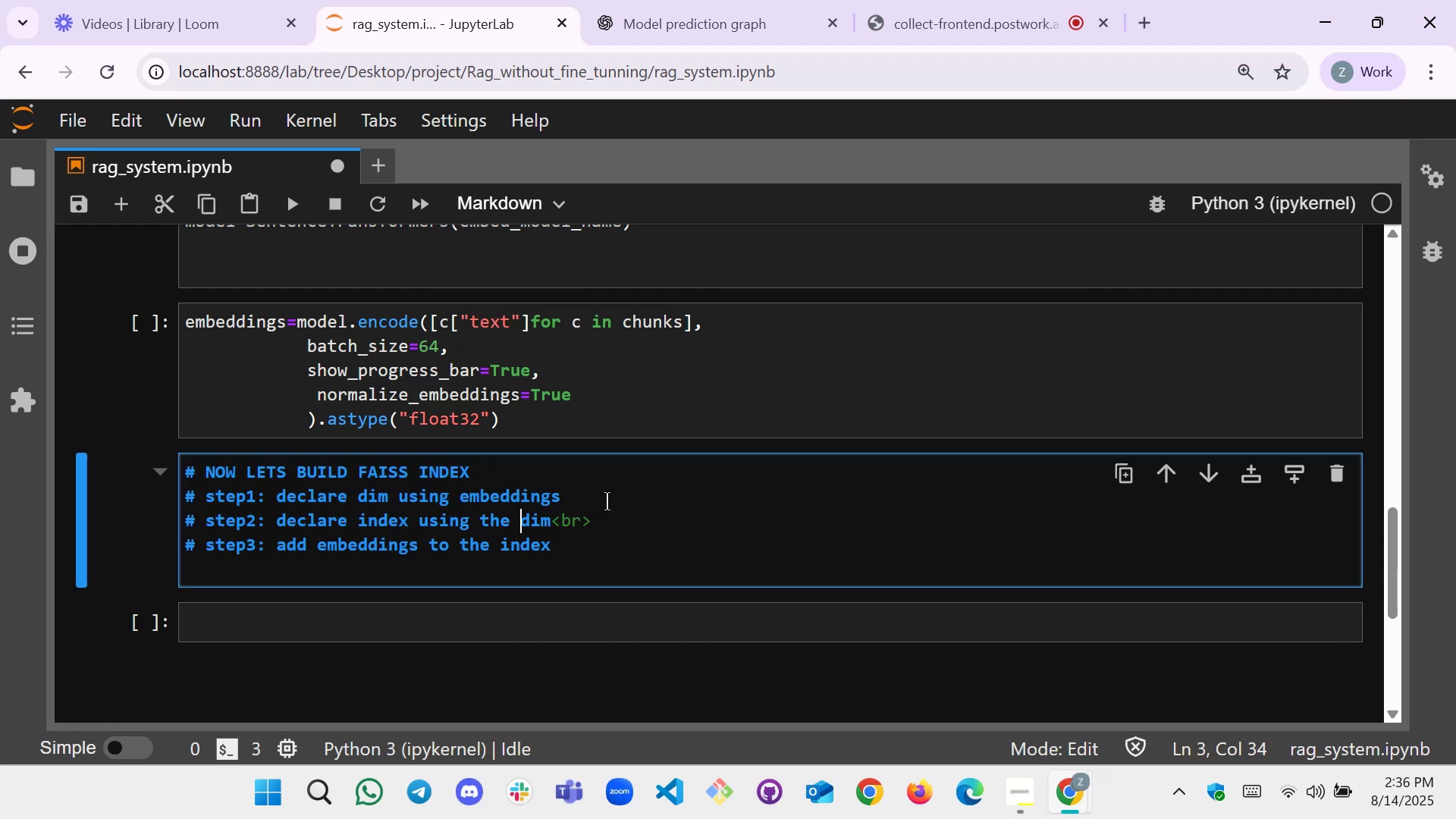 
key(ArrowUp)
 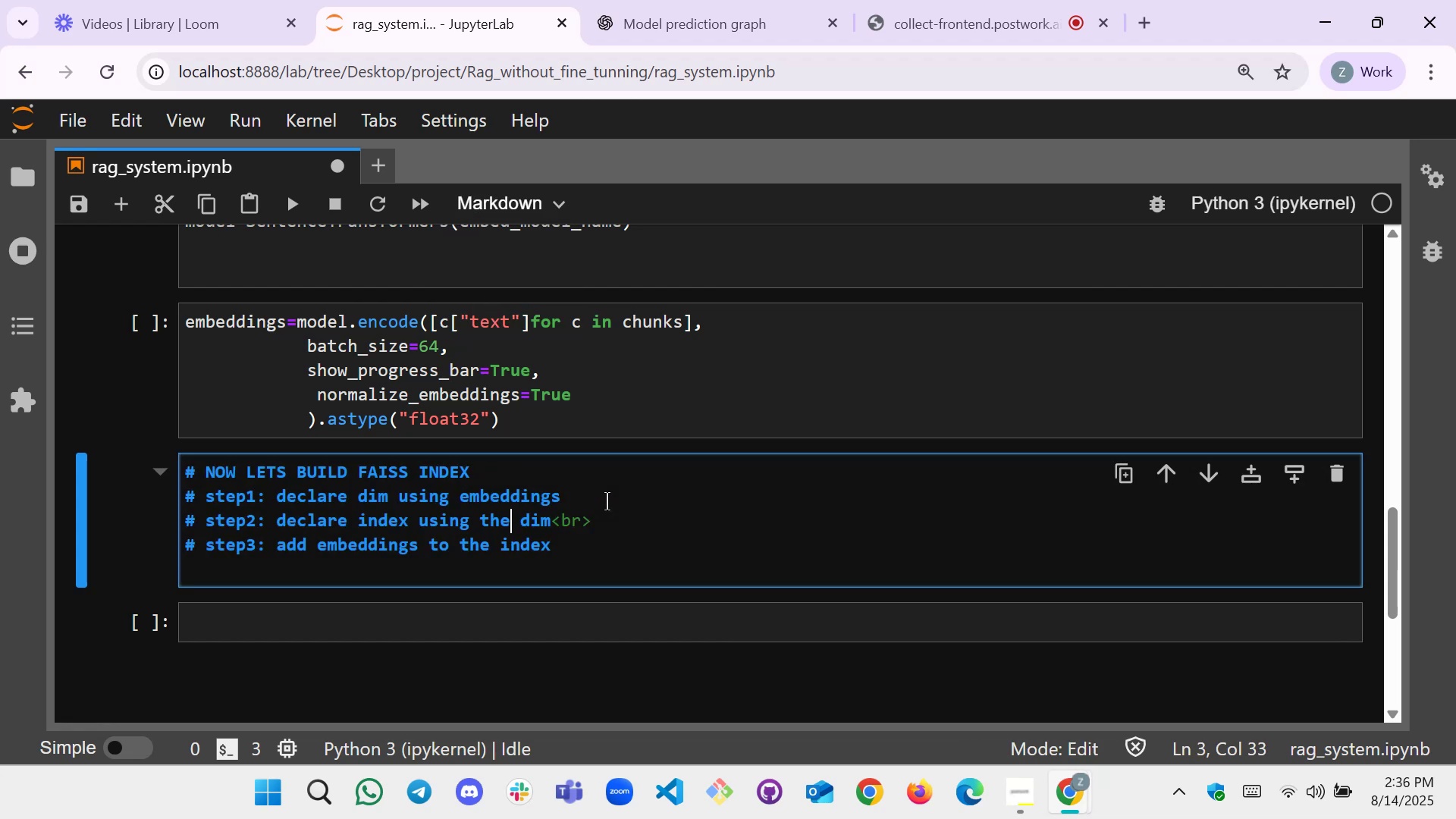 
hold_key(key=ArrowRight, duration=0.62)
 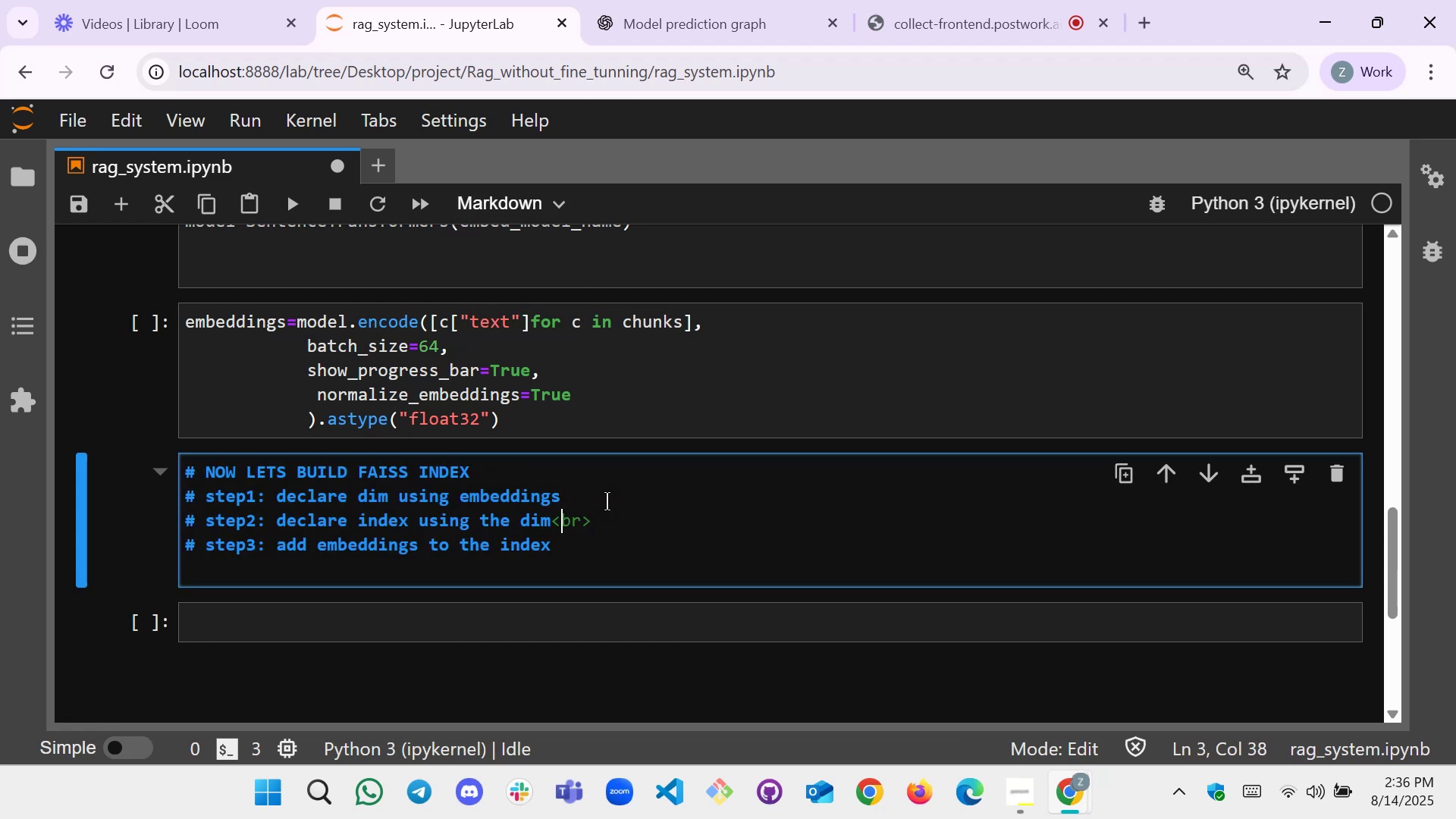 
key(ArrowRight)
 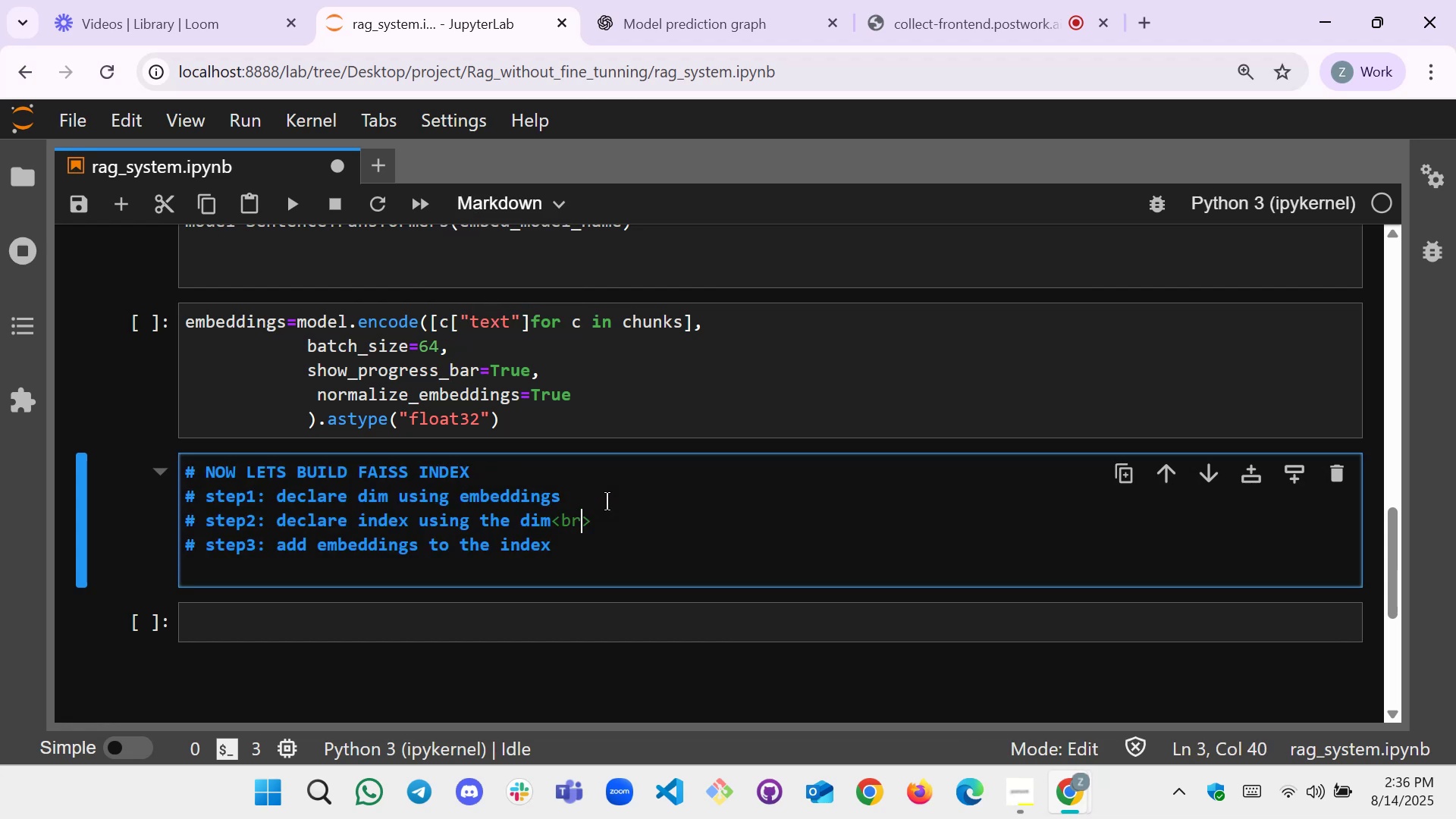 
key(ArrowRight)
 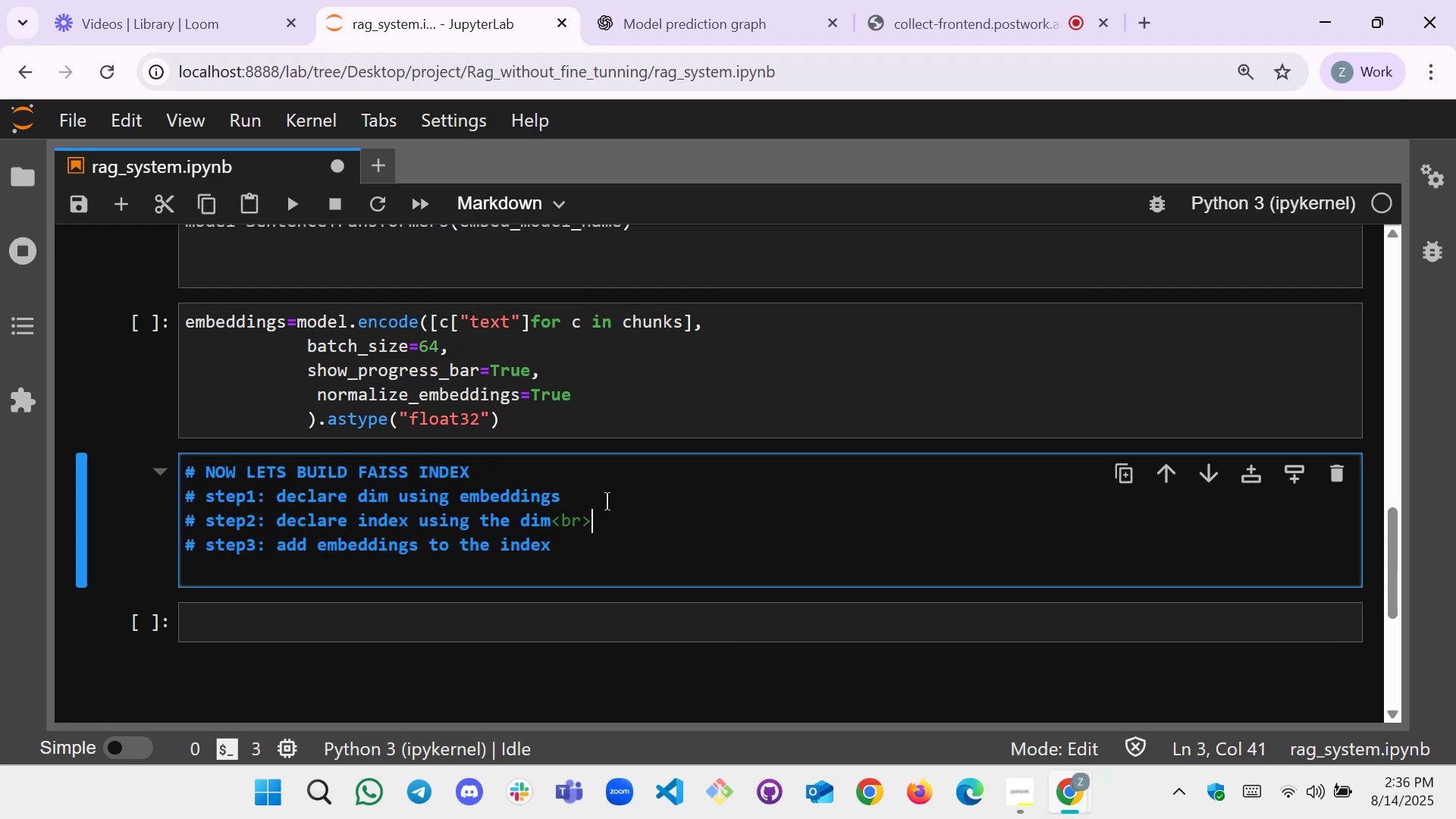 
key(Backspace)
 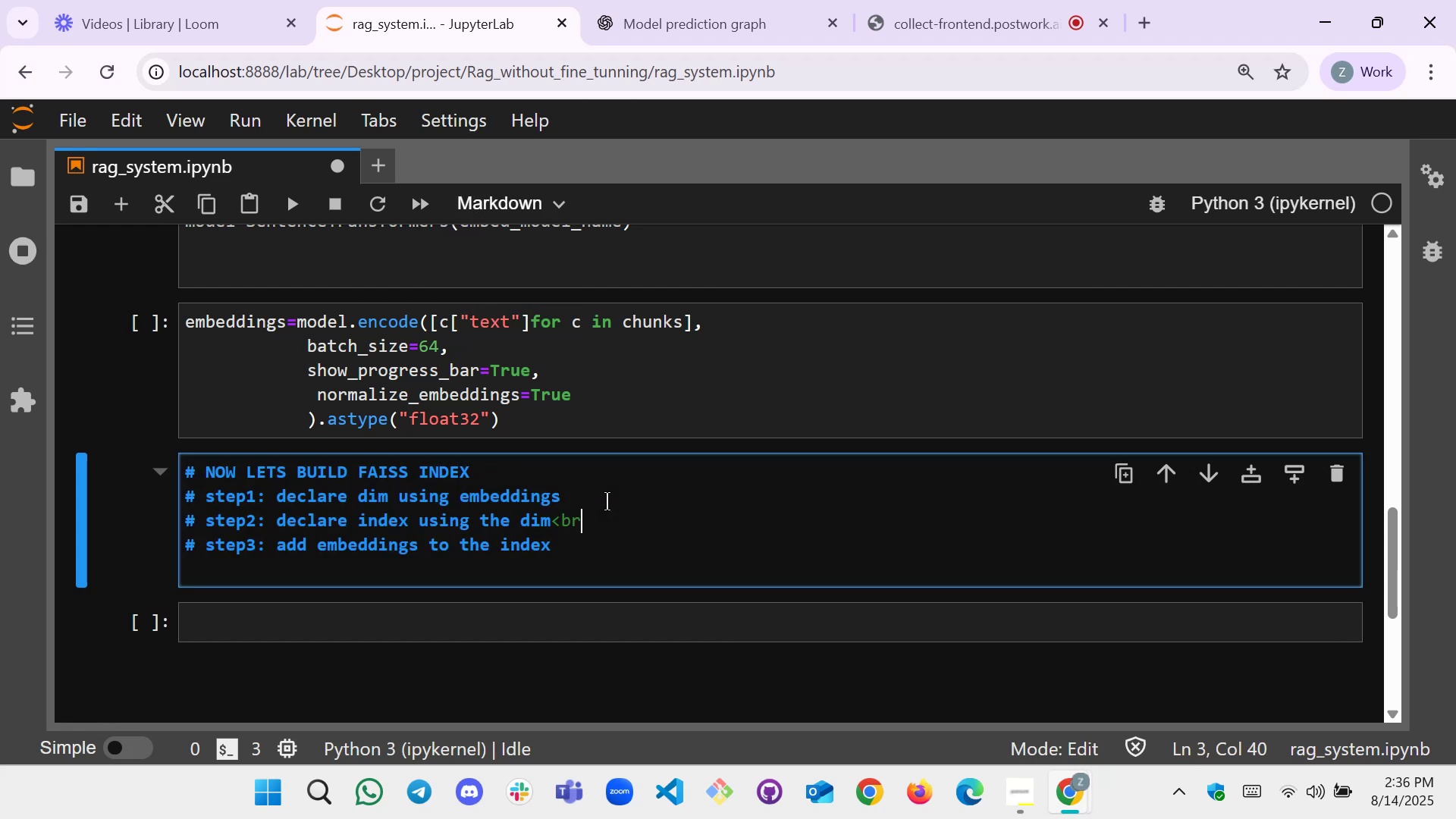 
key(Backspace)
 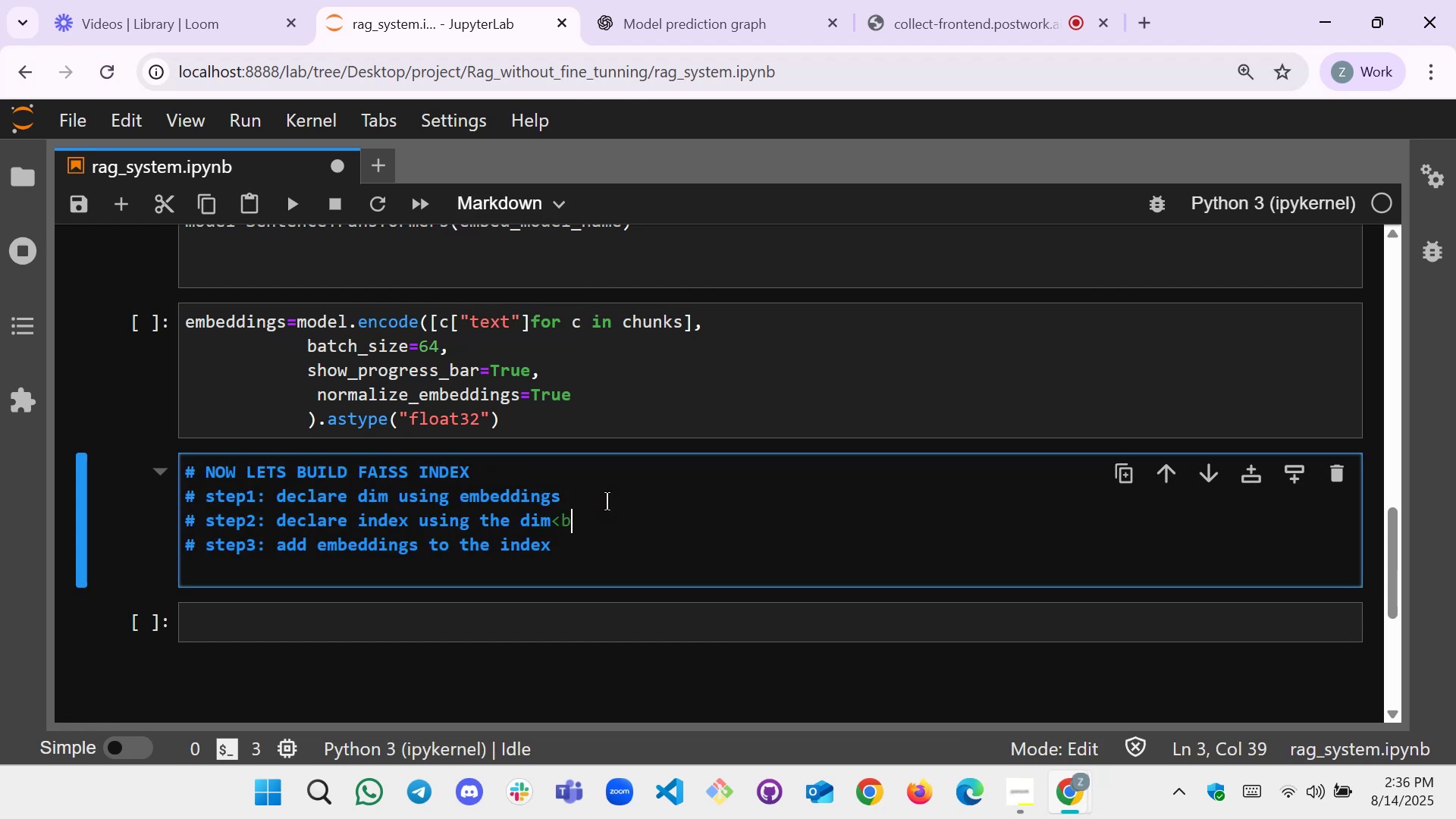 
key(Backspace)
 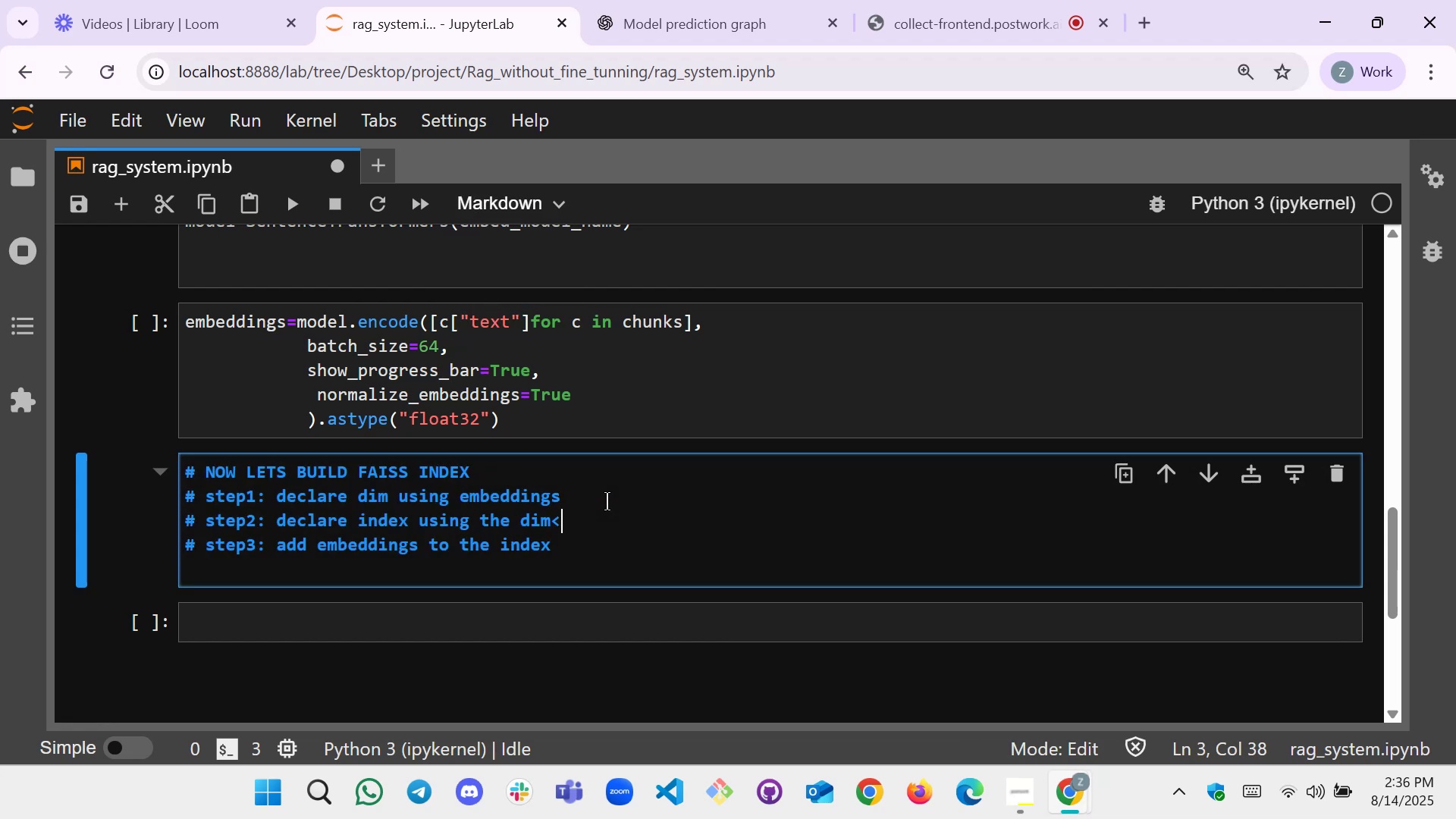 
key(Backspace)
 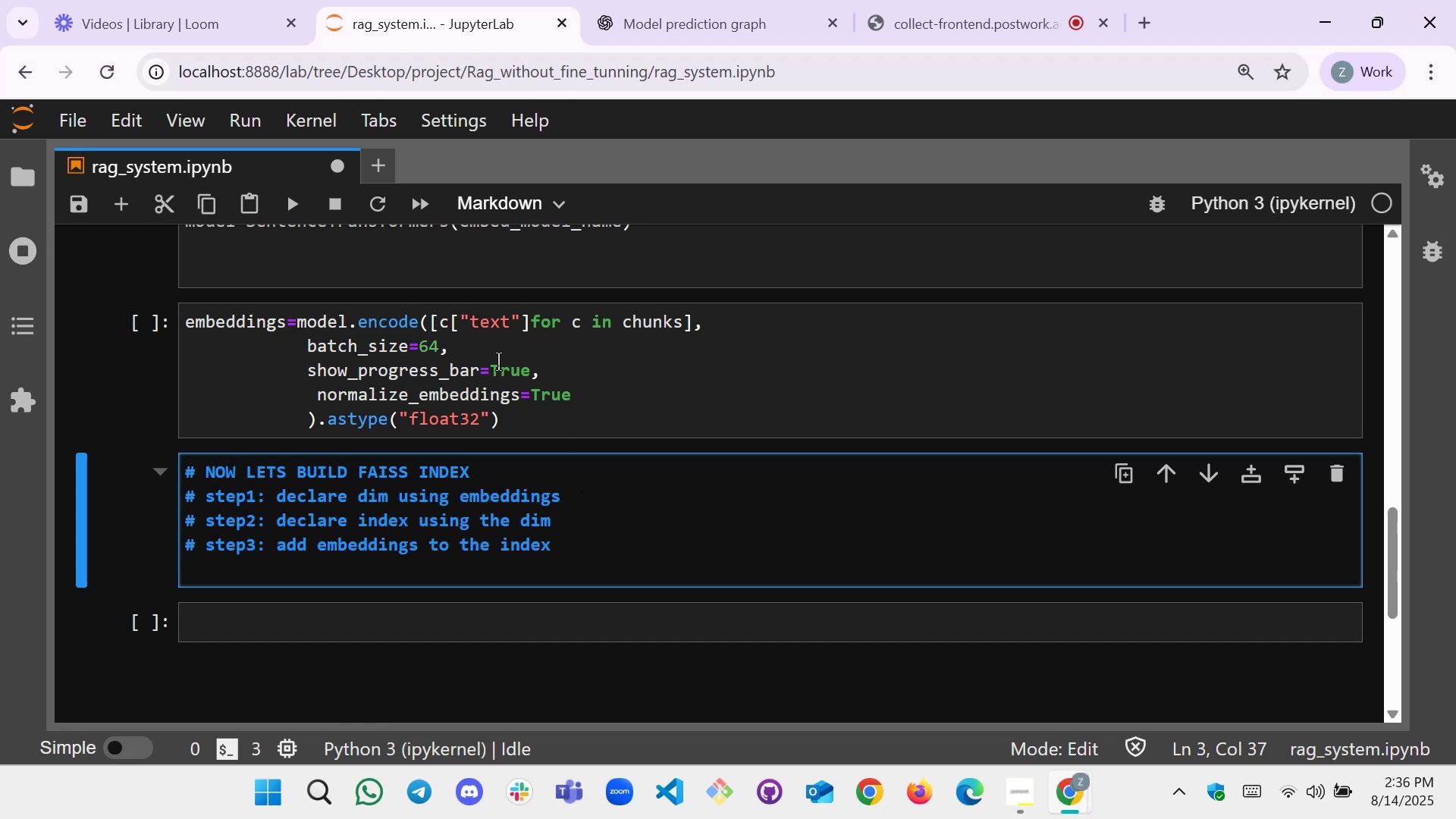 
left_click([635, 4])
 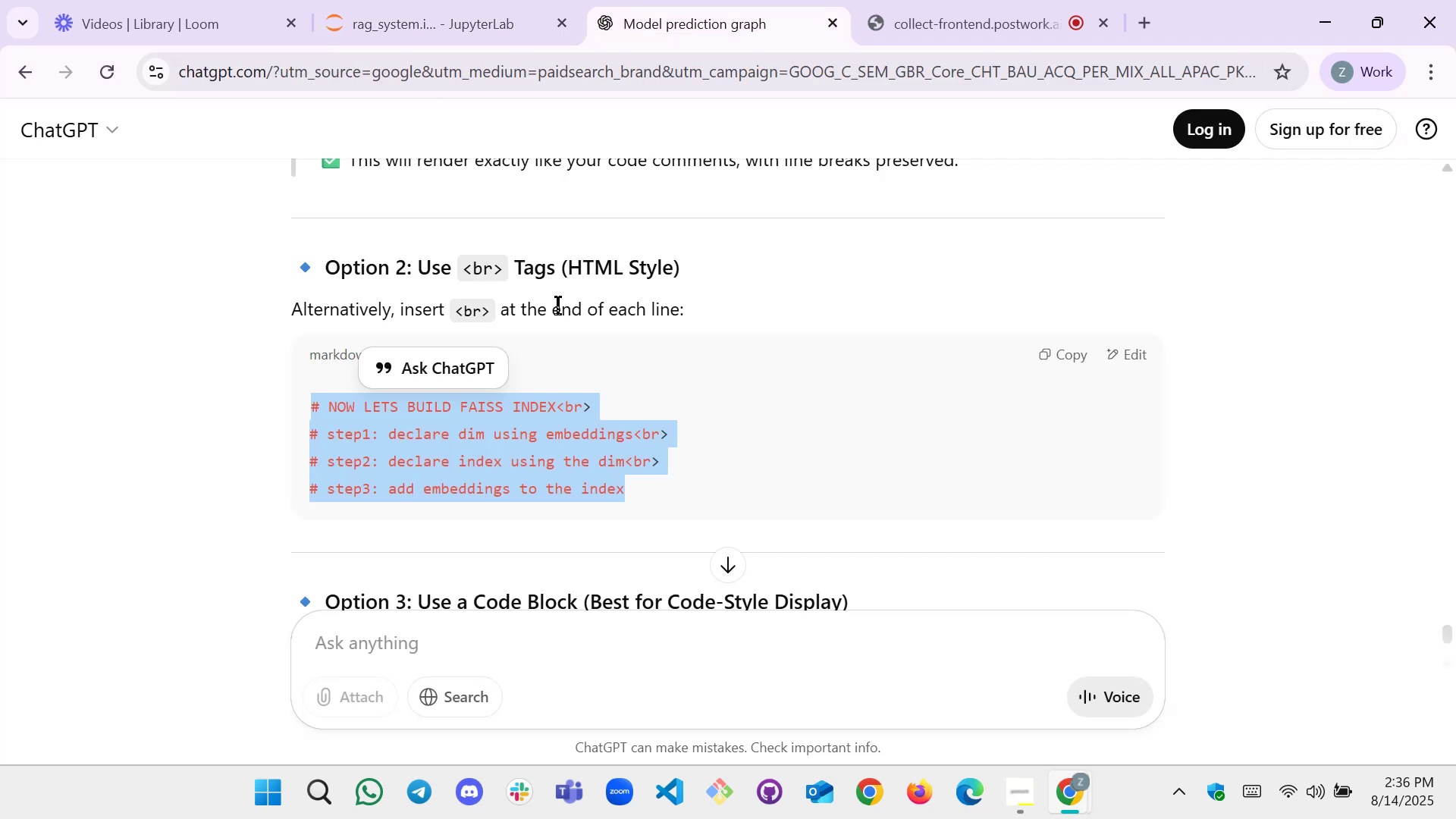 
scroll: coordinate [564, 326], scroll_direction: up, amount: 3.0
 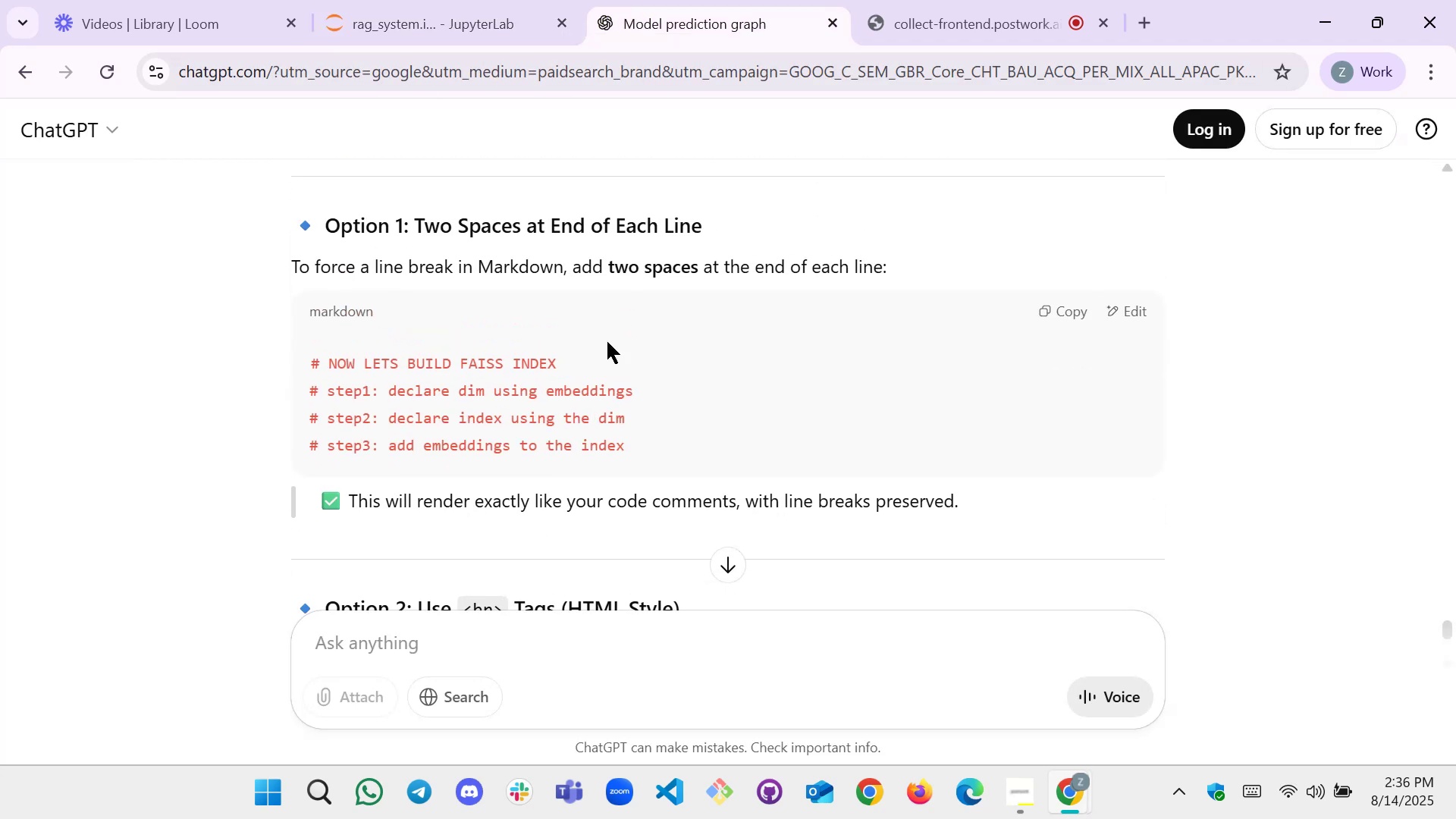 
left_click([677, 406])
 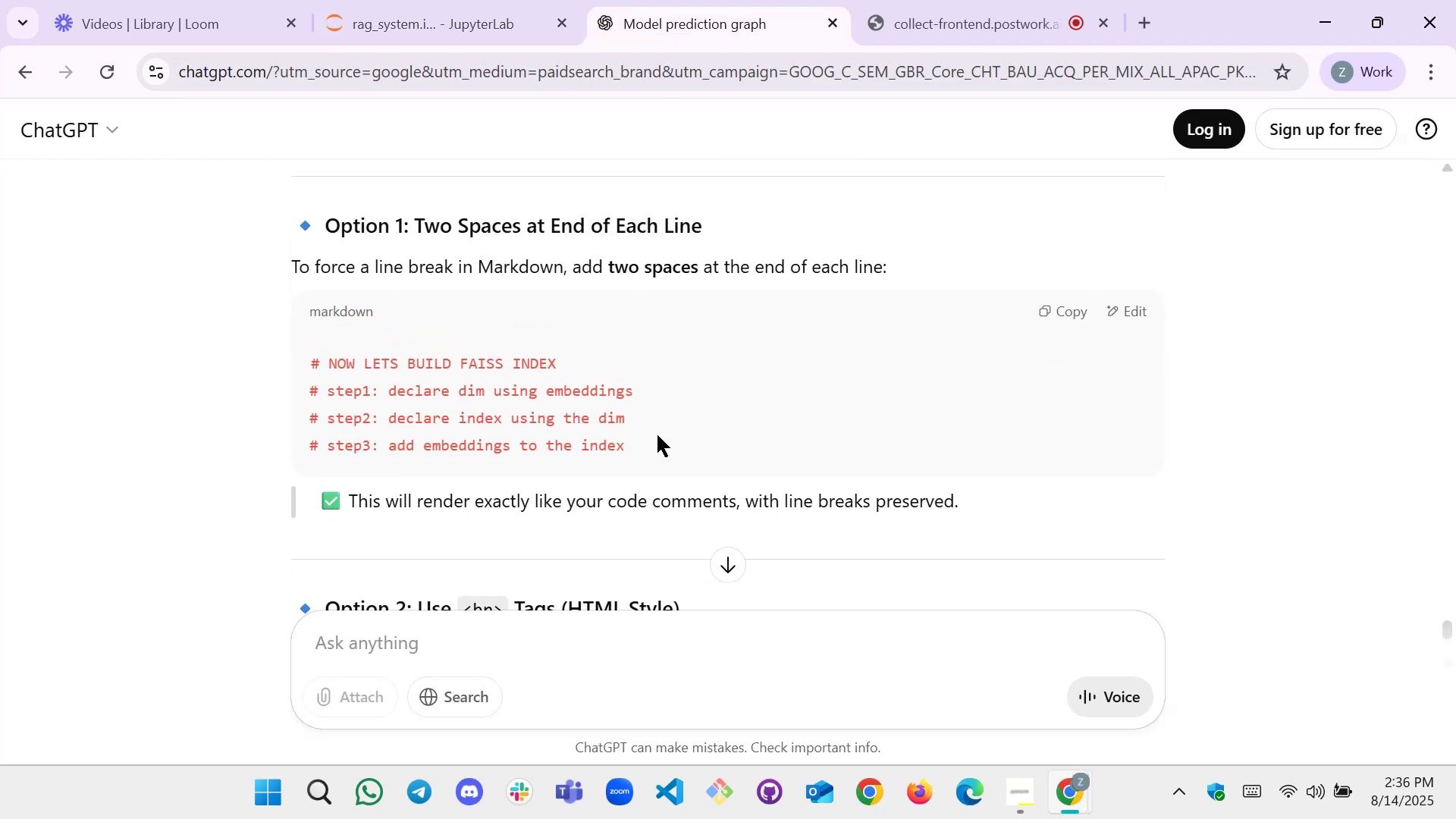 
left_click_drag(start_coordinate=[657, 441], to_coordinate=[298, 356])
 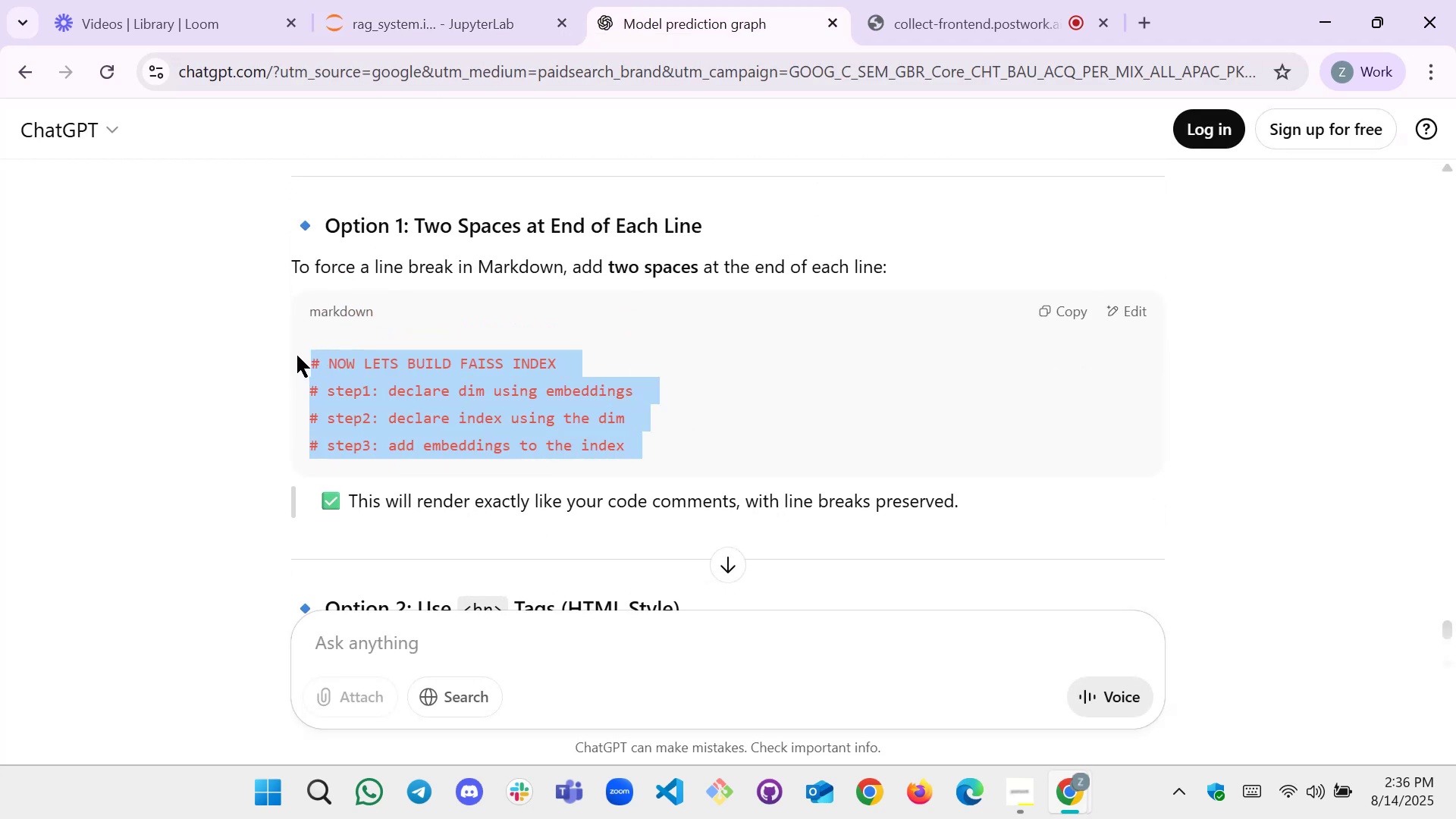 
key(Control+C)
 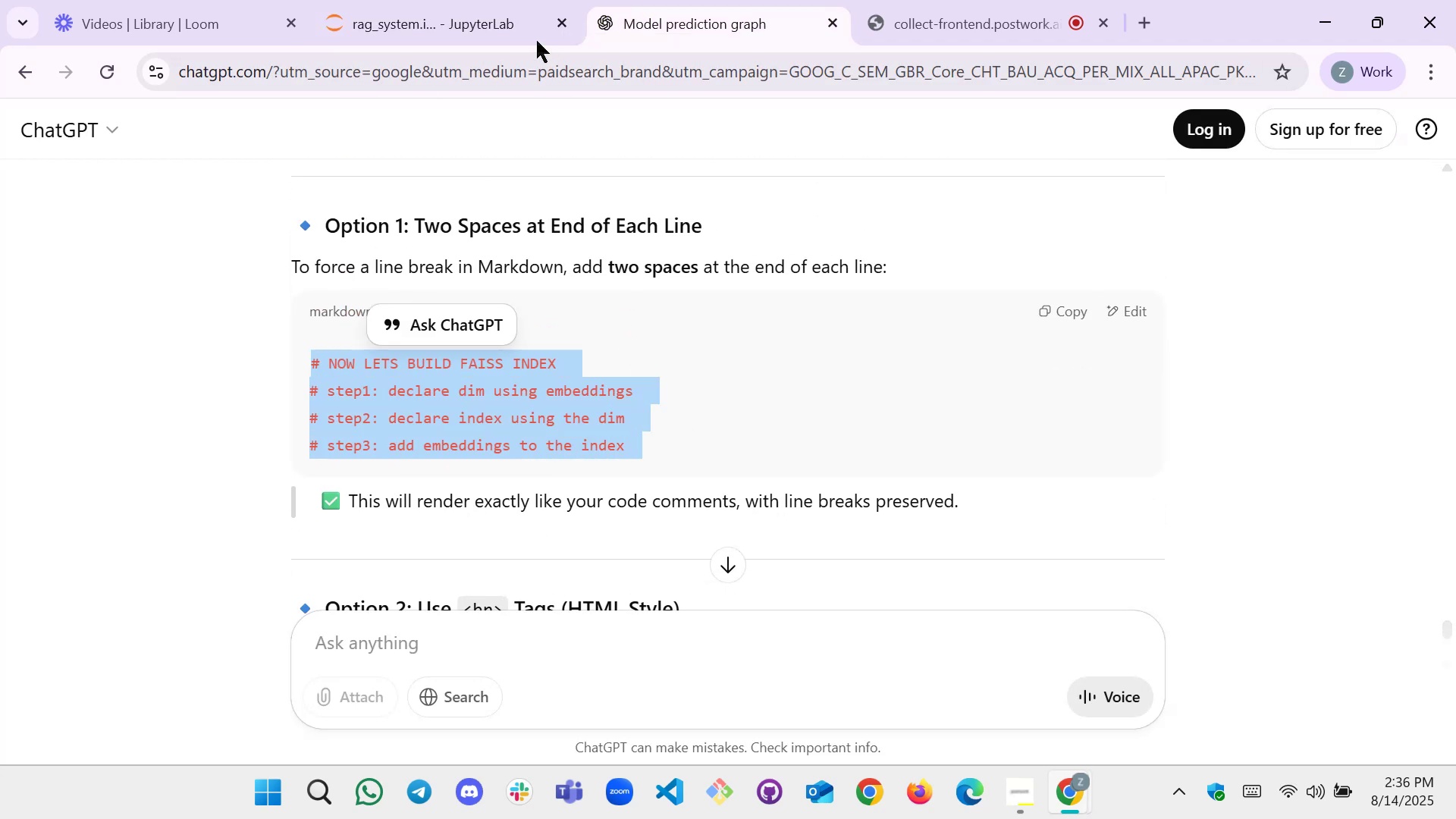 
left_click([402, 0])
 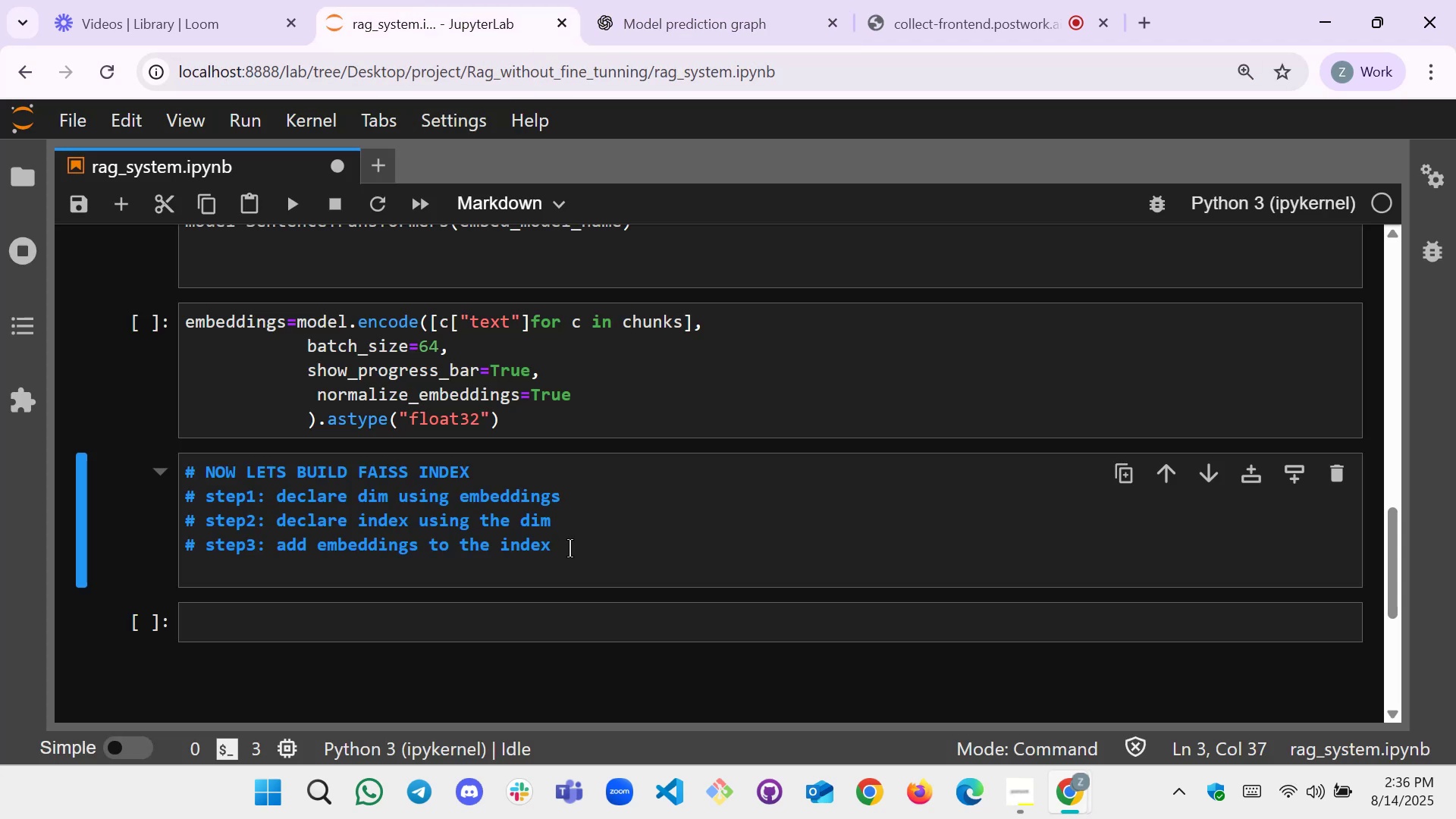 
left_click_drag(start_coordinate=[573, 551], to_coordinate=[168, 469])
 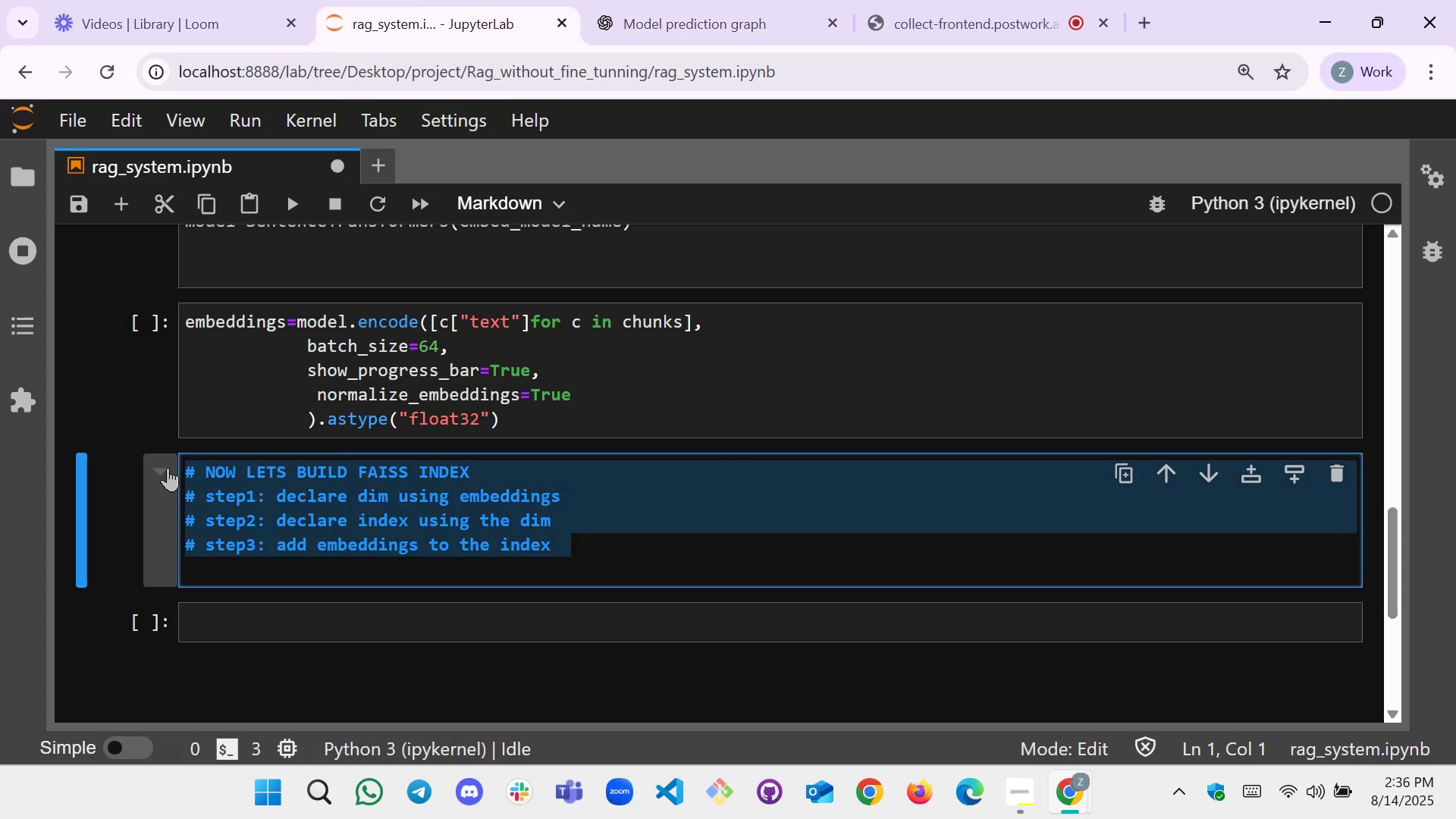 
key(Control+V)
 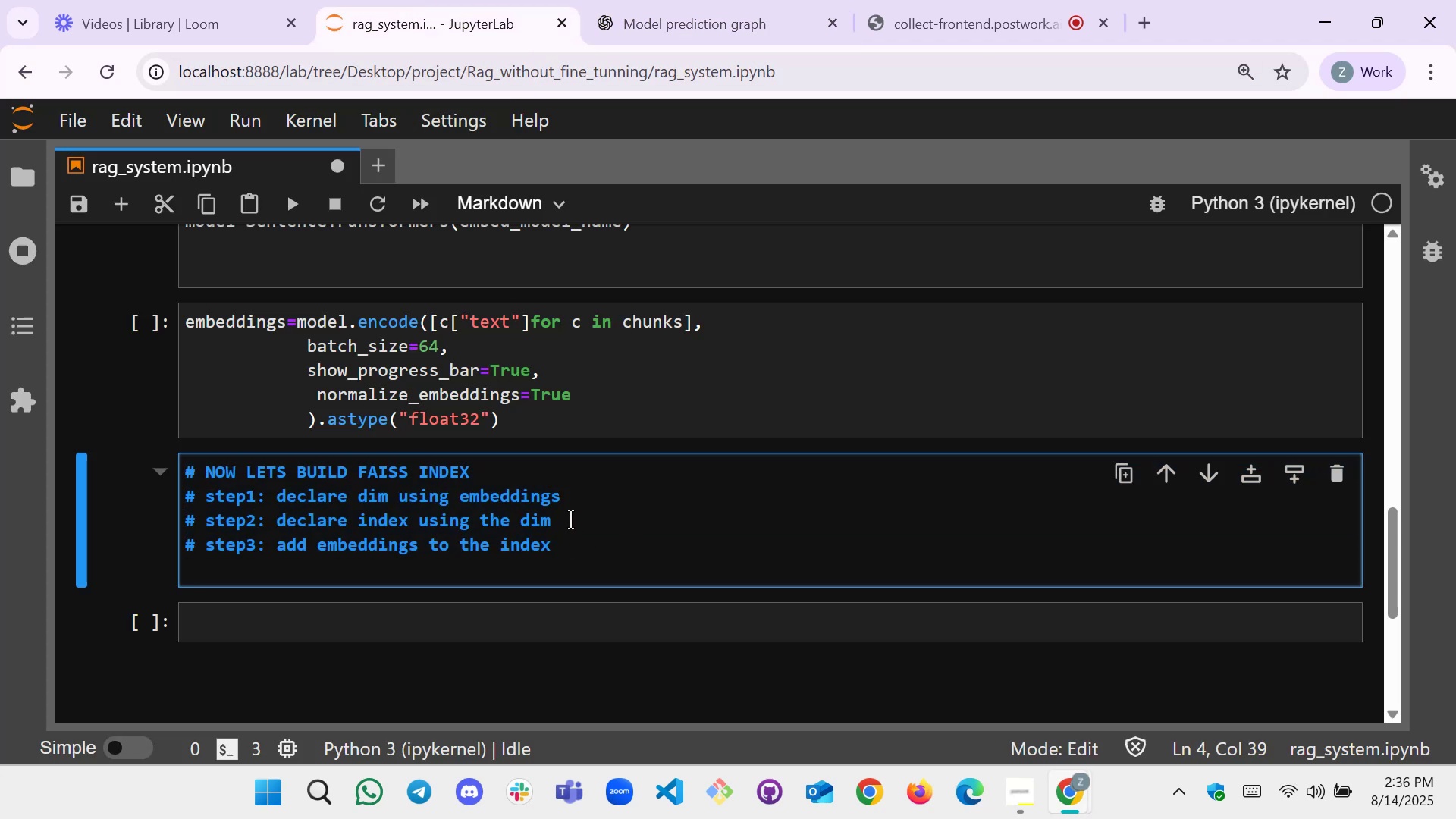 
left_click([576, 519])
 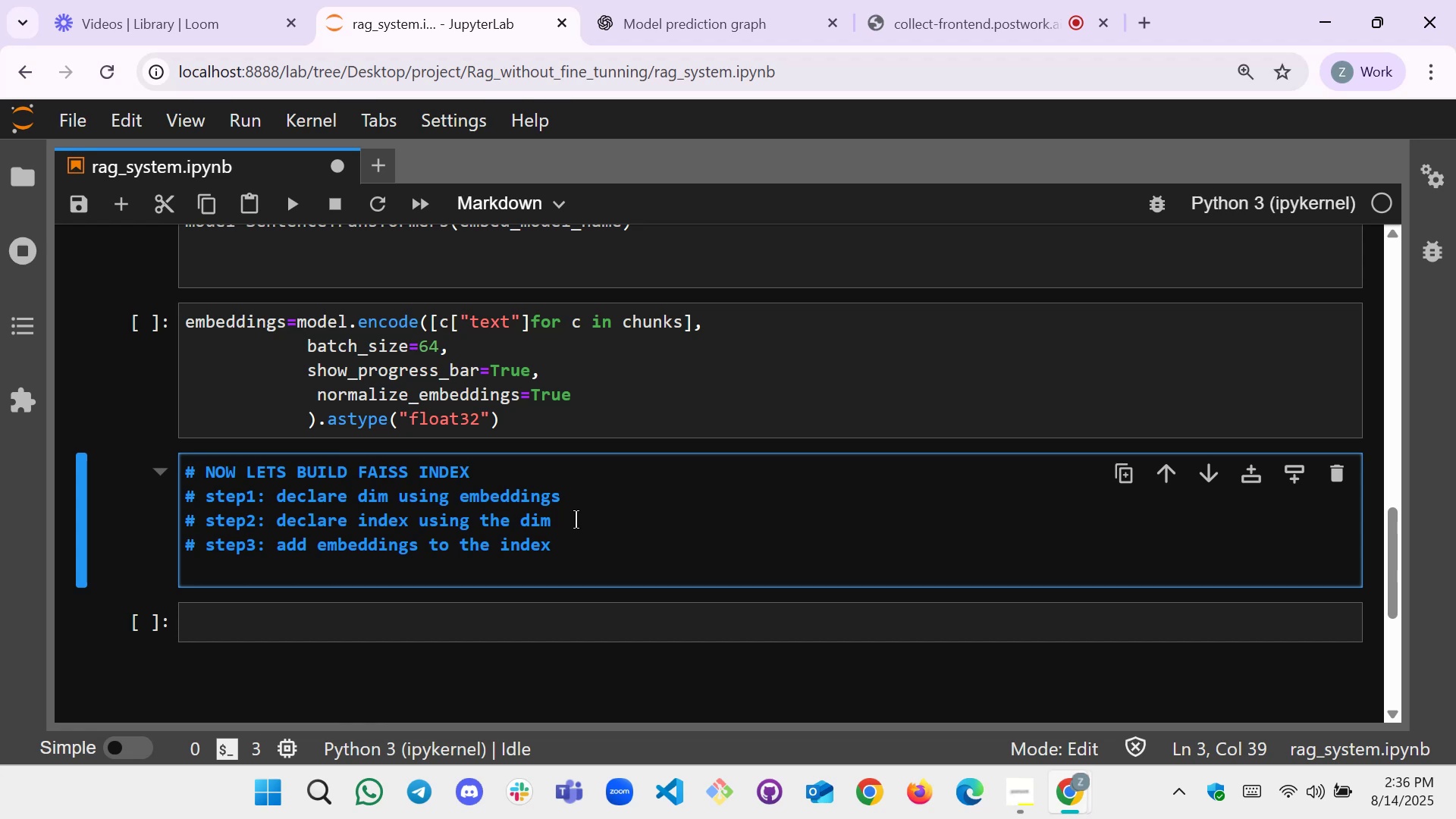 
key(Shift+ShiftRight)
 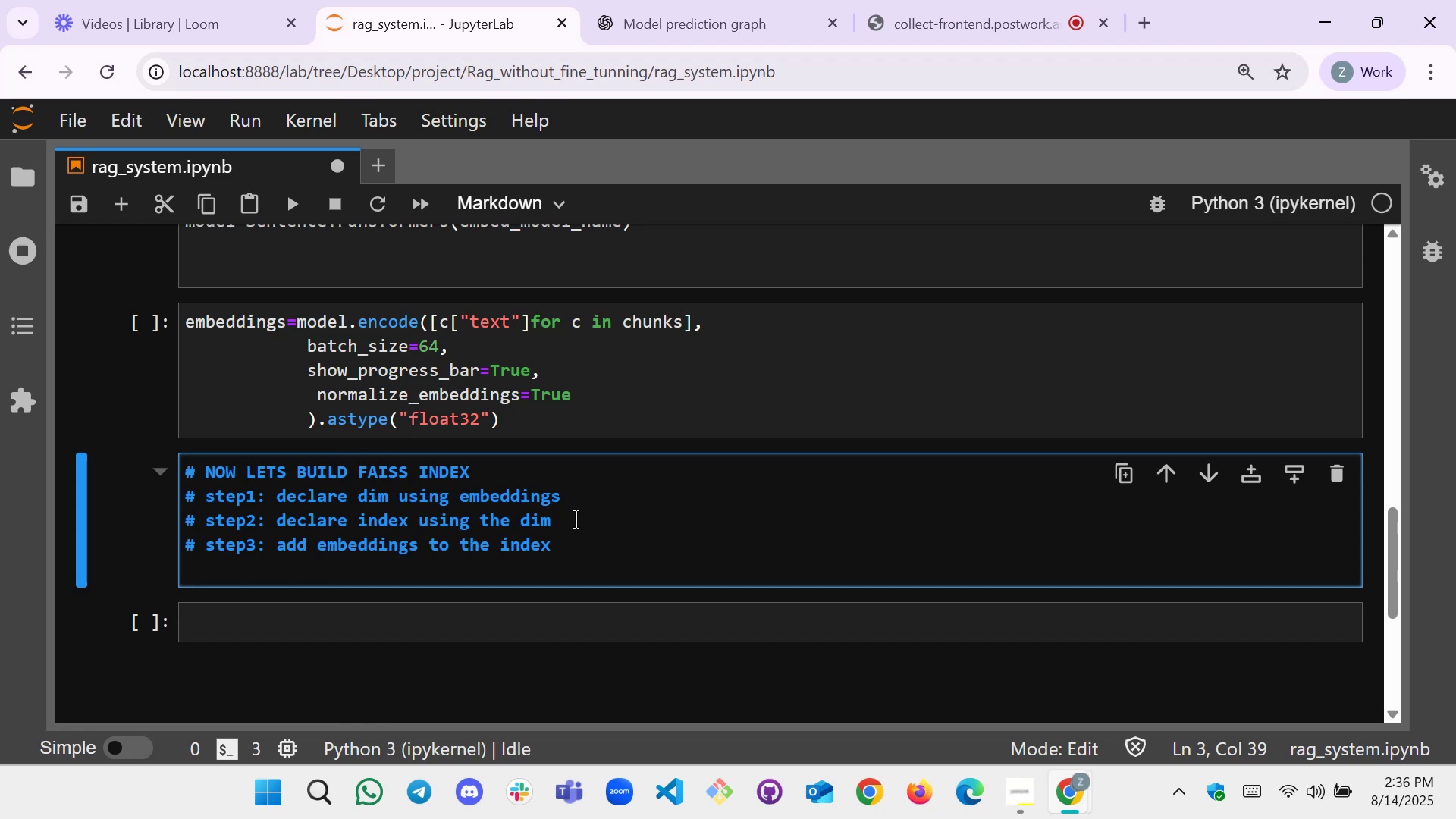 
key(Shift+Enter)
 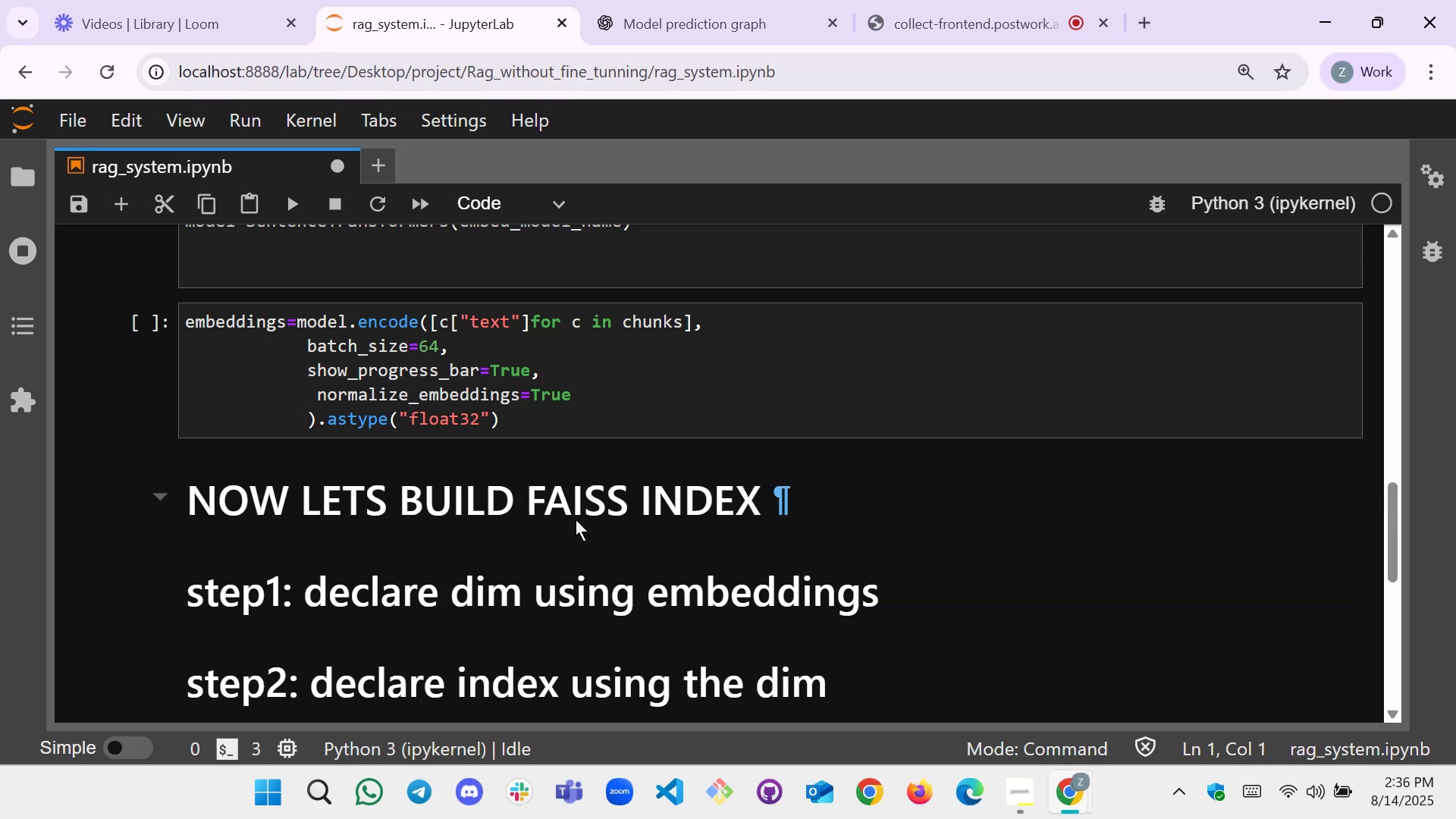 
scroll: coordinate [576, 519], scroll_direction: down, amount: 3.0
 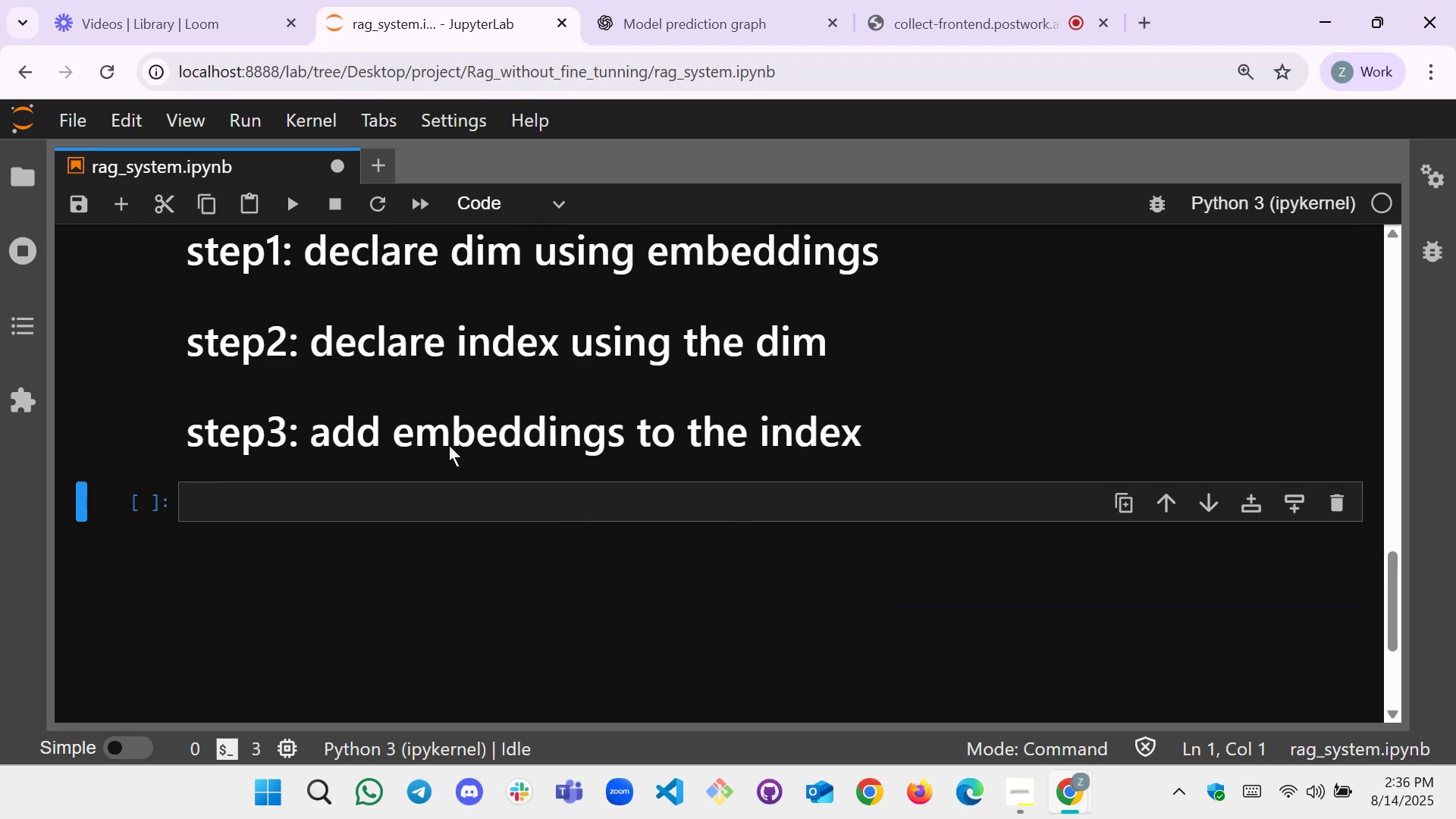 
scroll: coordinate [486, 393], scroll_direction: up, amount: 3.0
 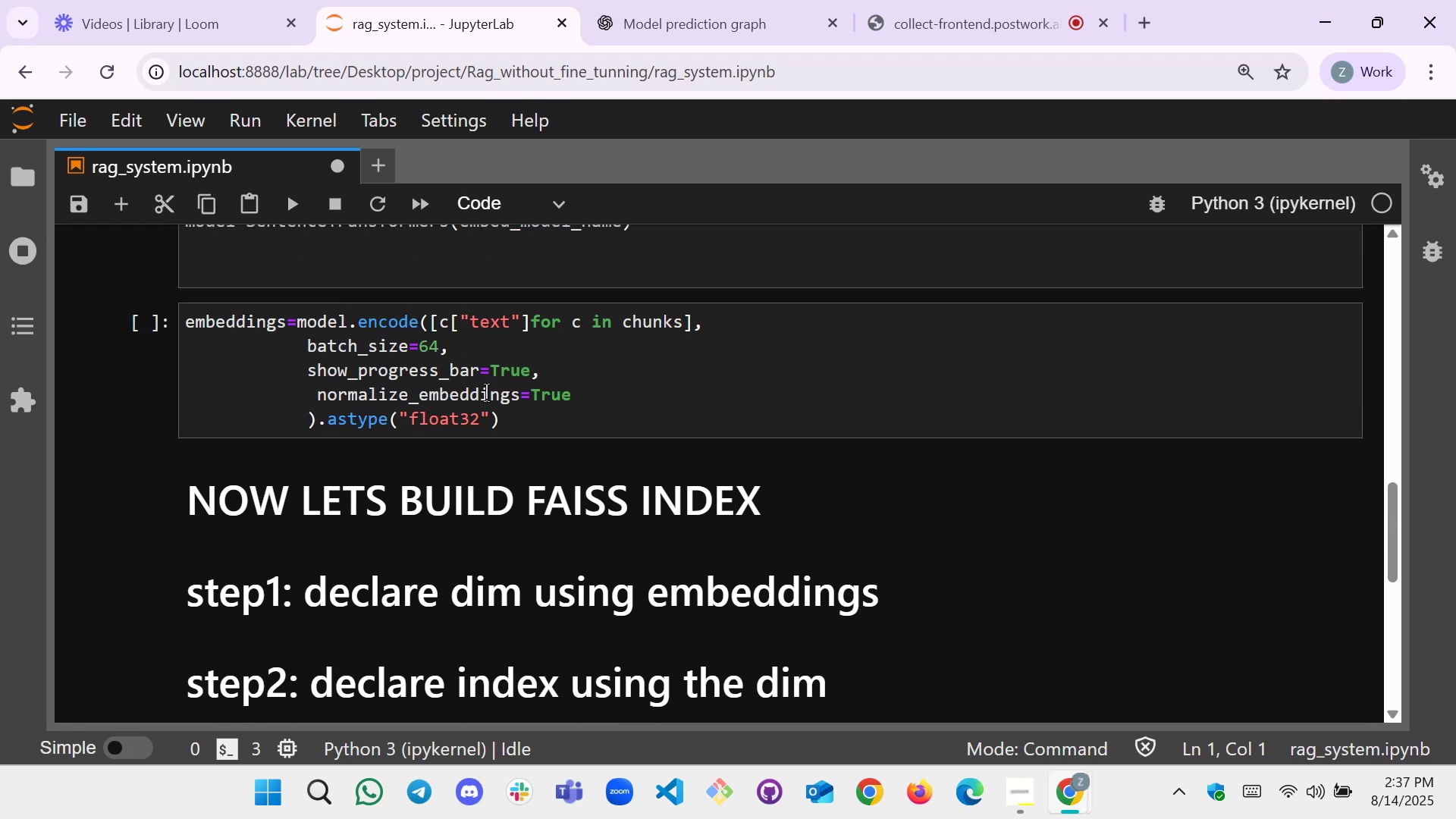 
scroll: coordinate [486, 393], scroll_direction: down, amount: 1.0
 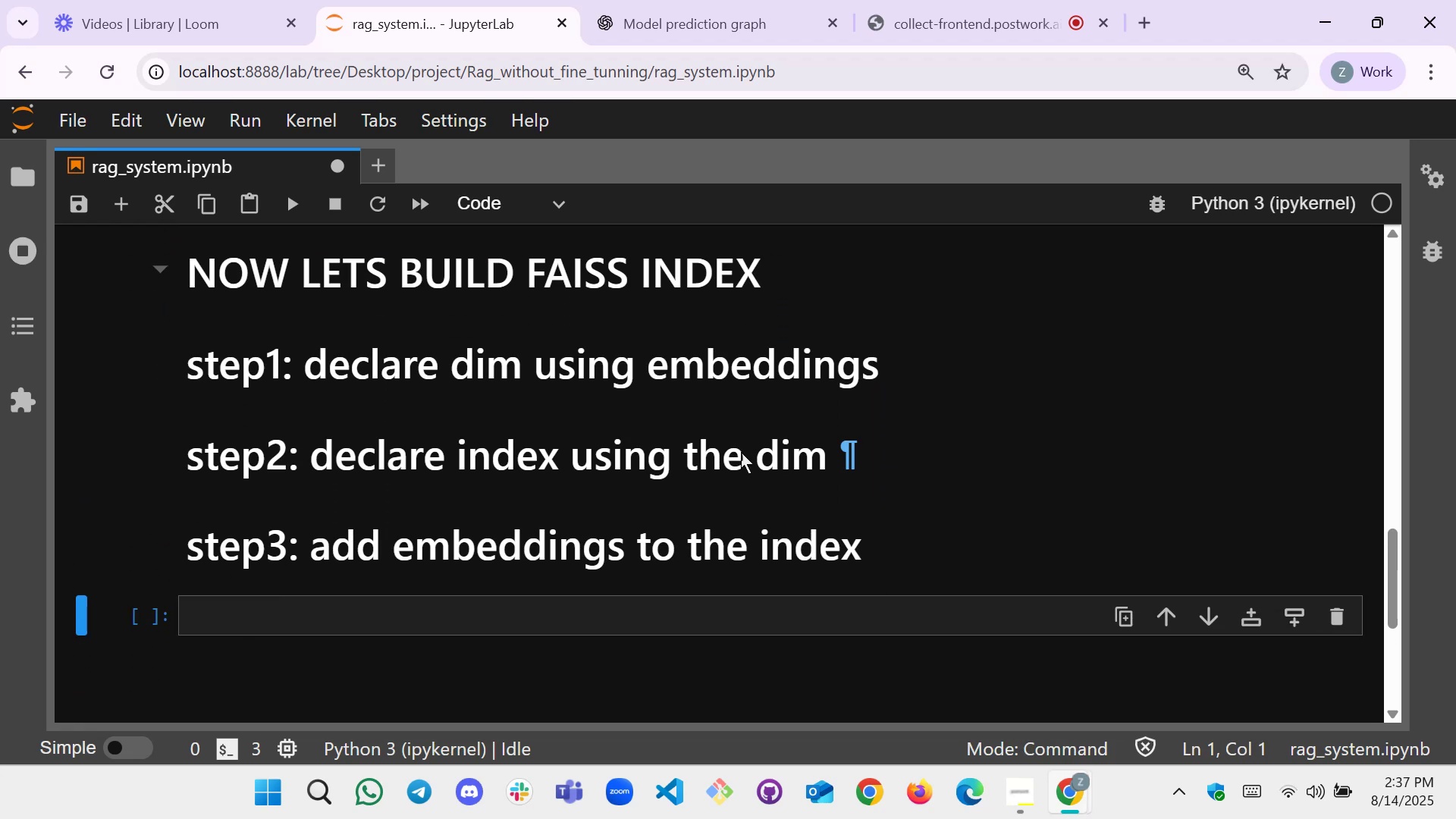 
left_click([741, 452])
 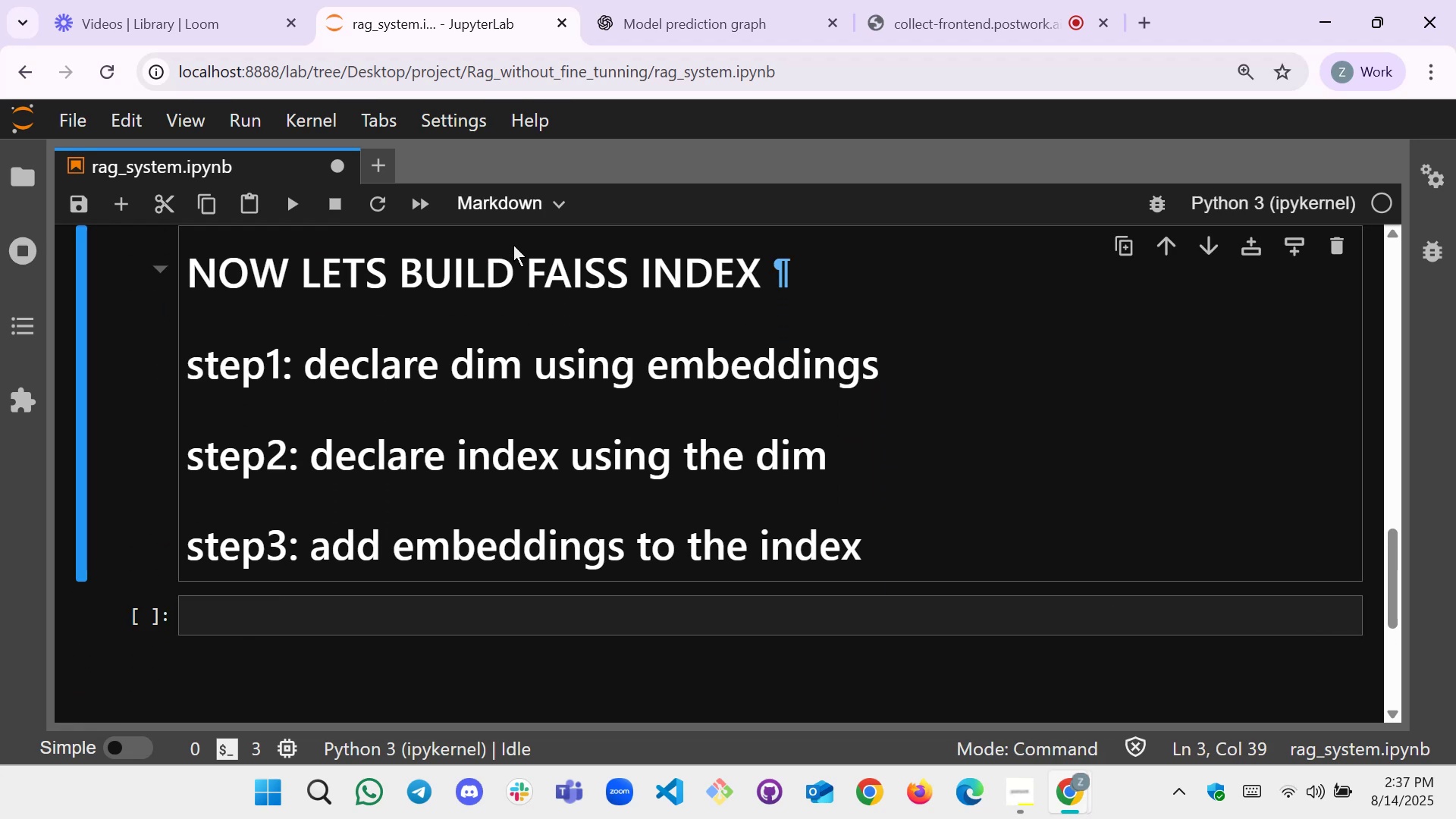 
left_click([510, 207])
 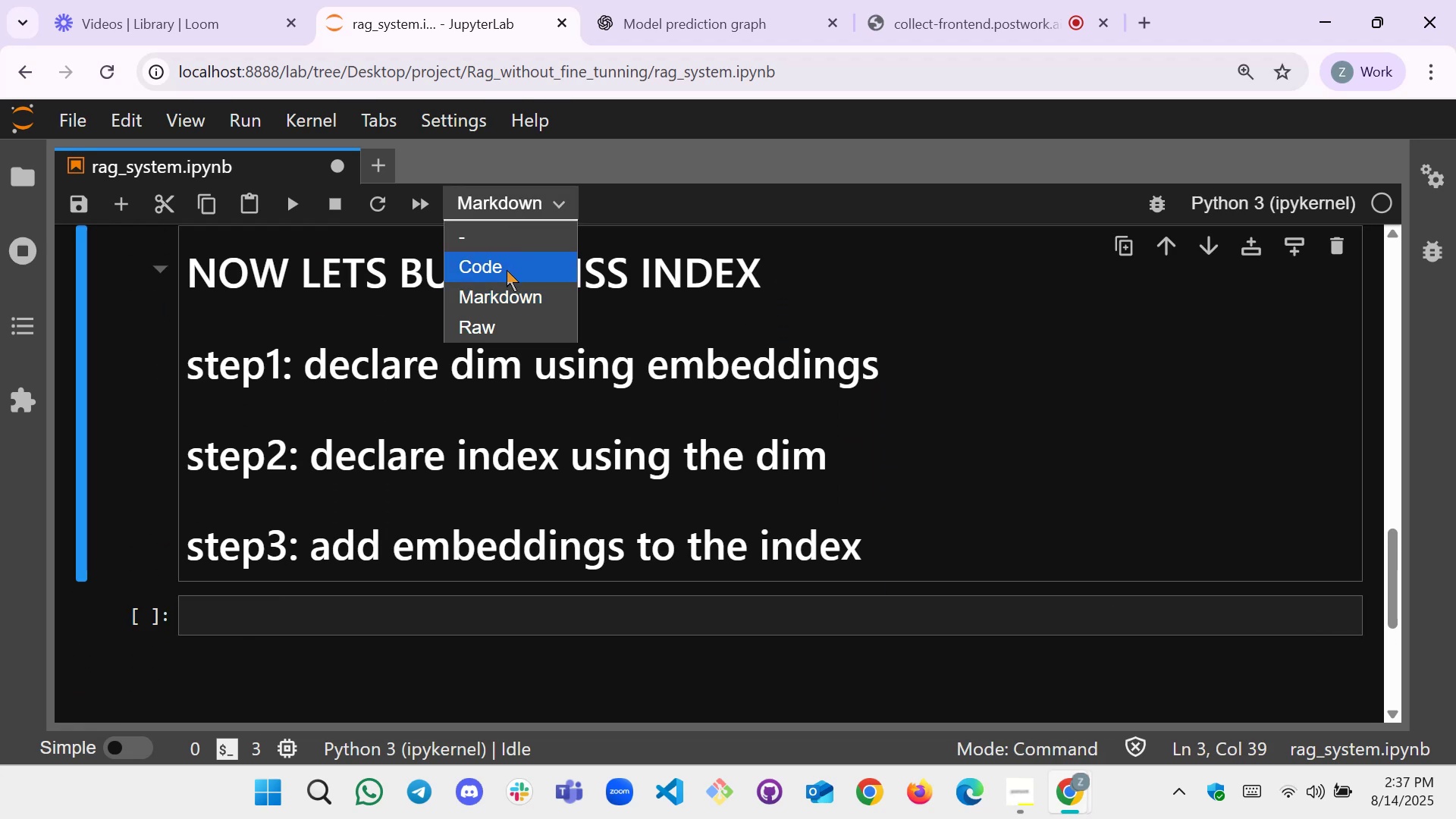 
left_click([507, 270])
 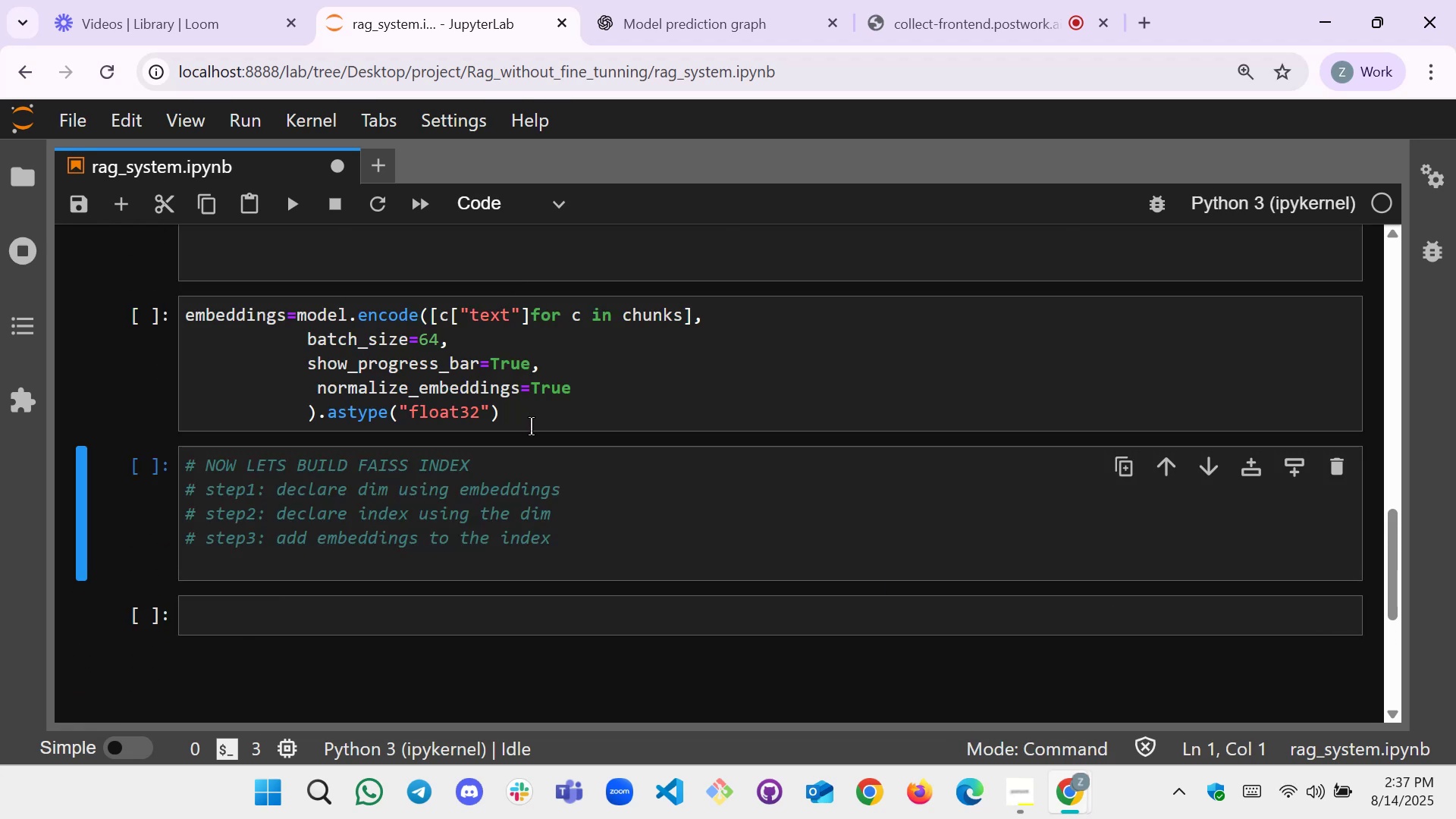 
left_click([566, 549])
 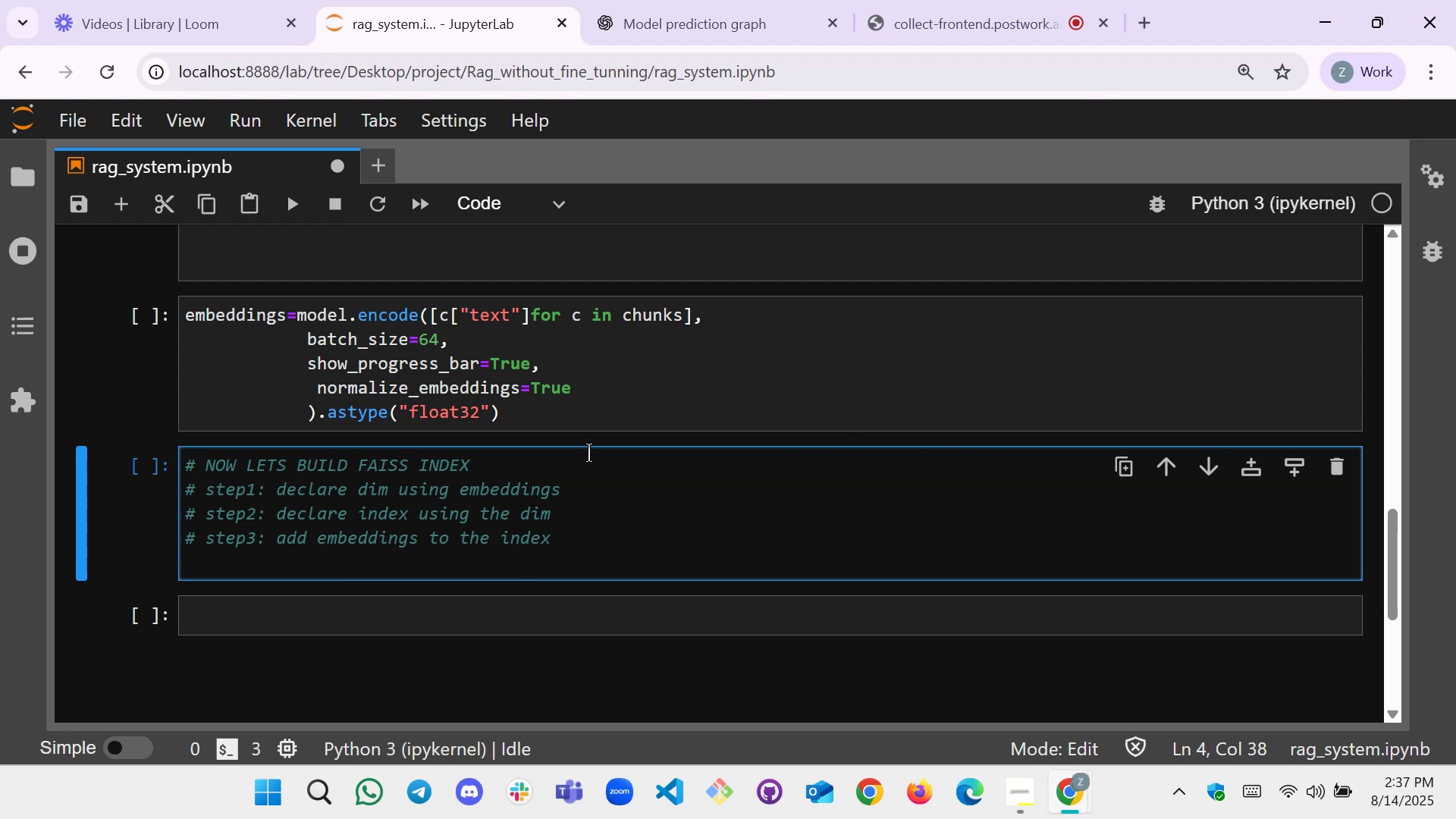 
key(Shift+ShiftRight)
 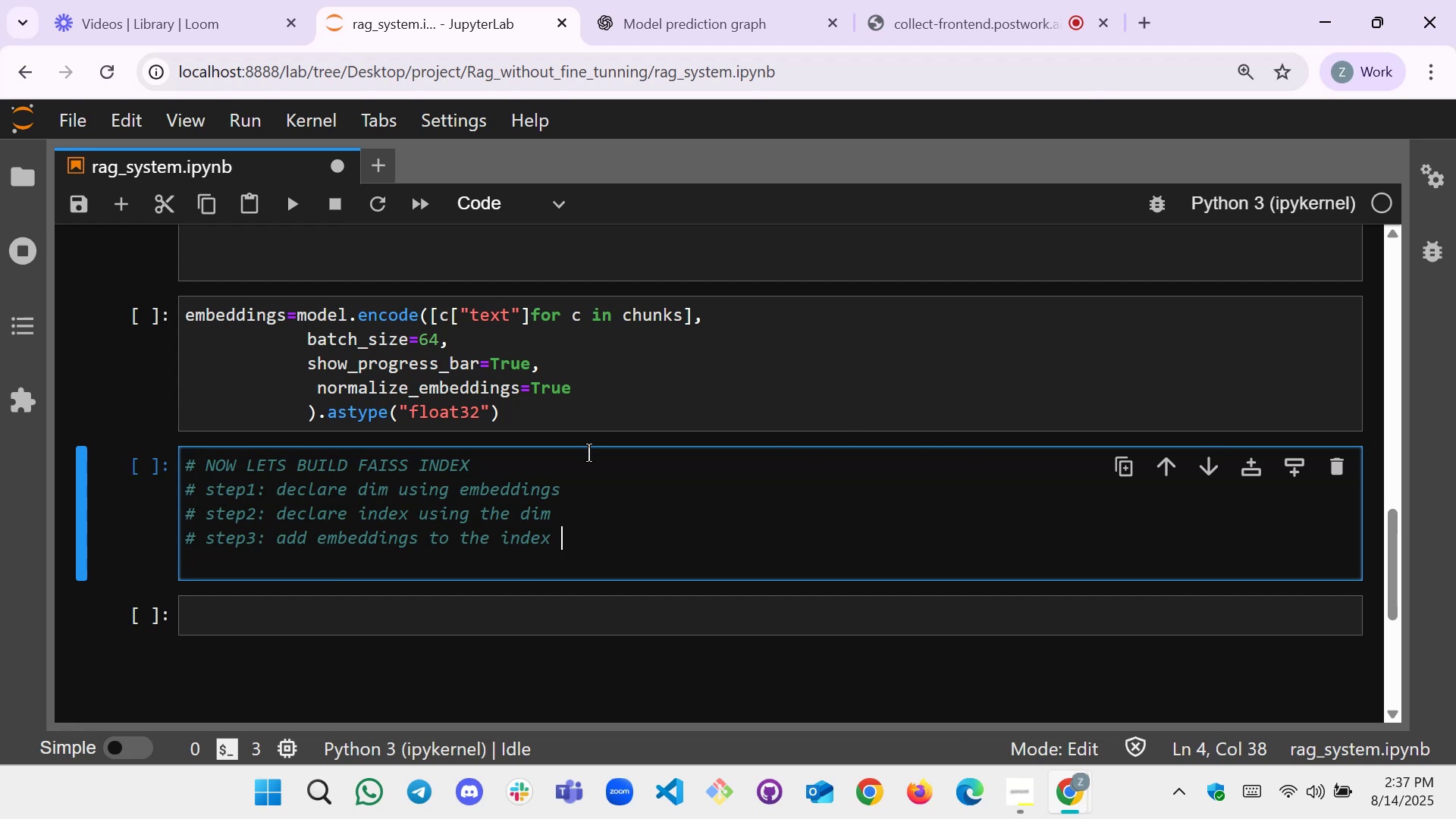 
key(Shift+Enter)
 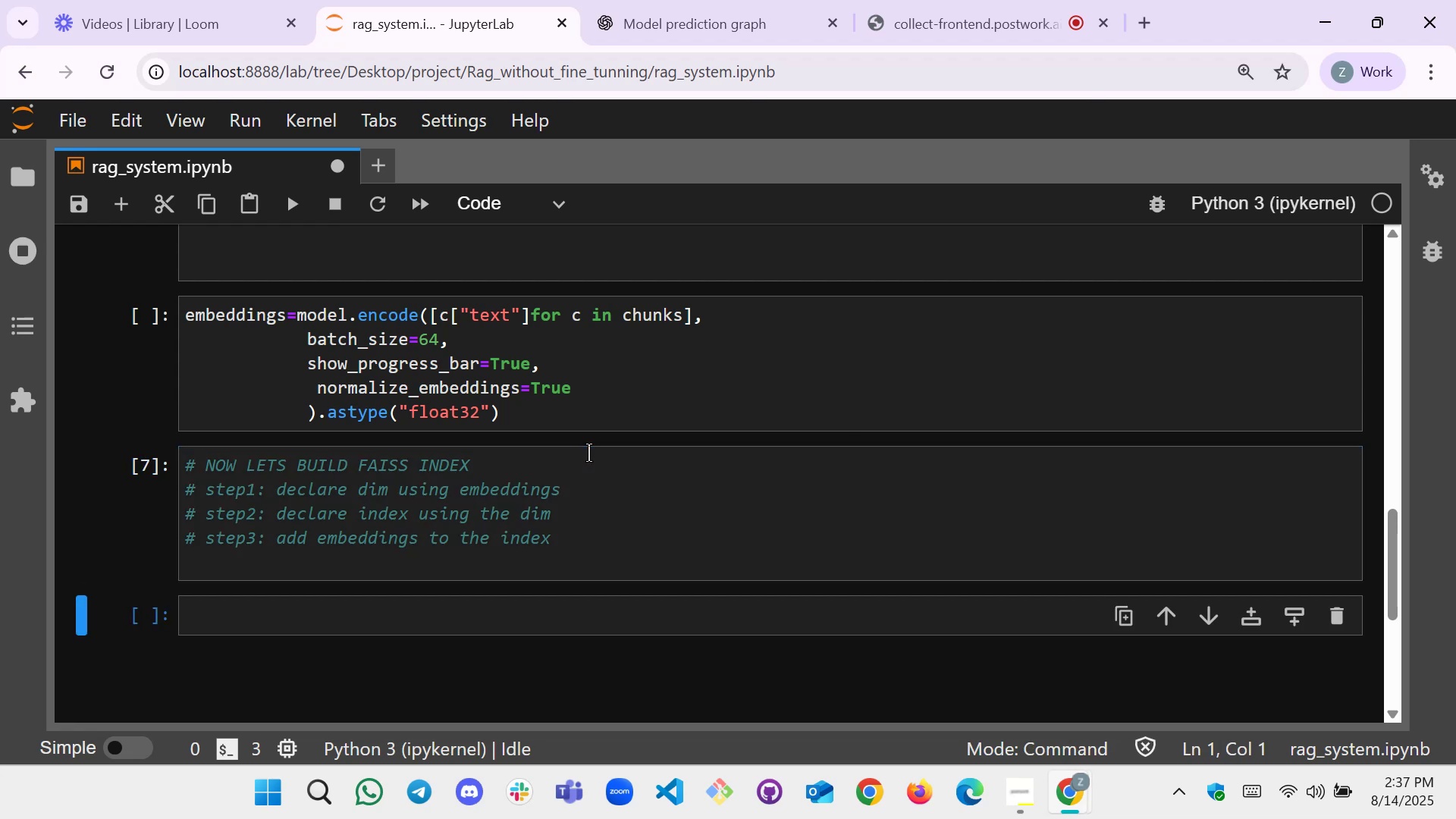 
scroll: coordinate [492, 380], scroll_direction: down, amount: 1.0
 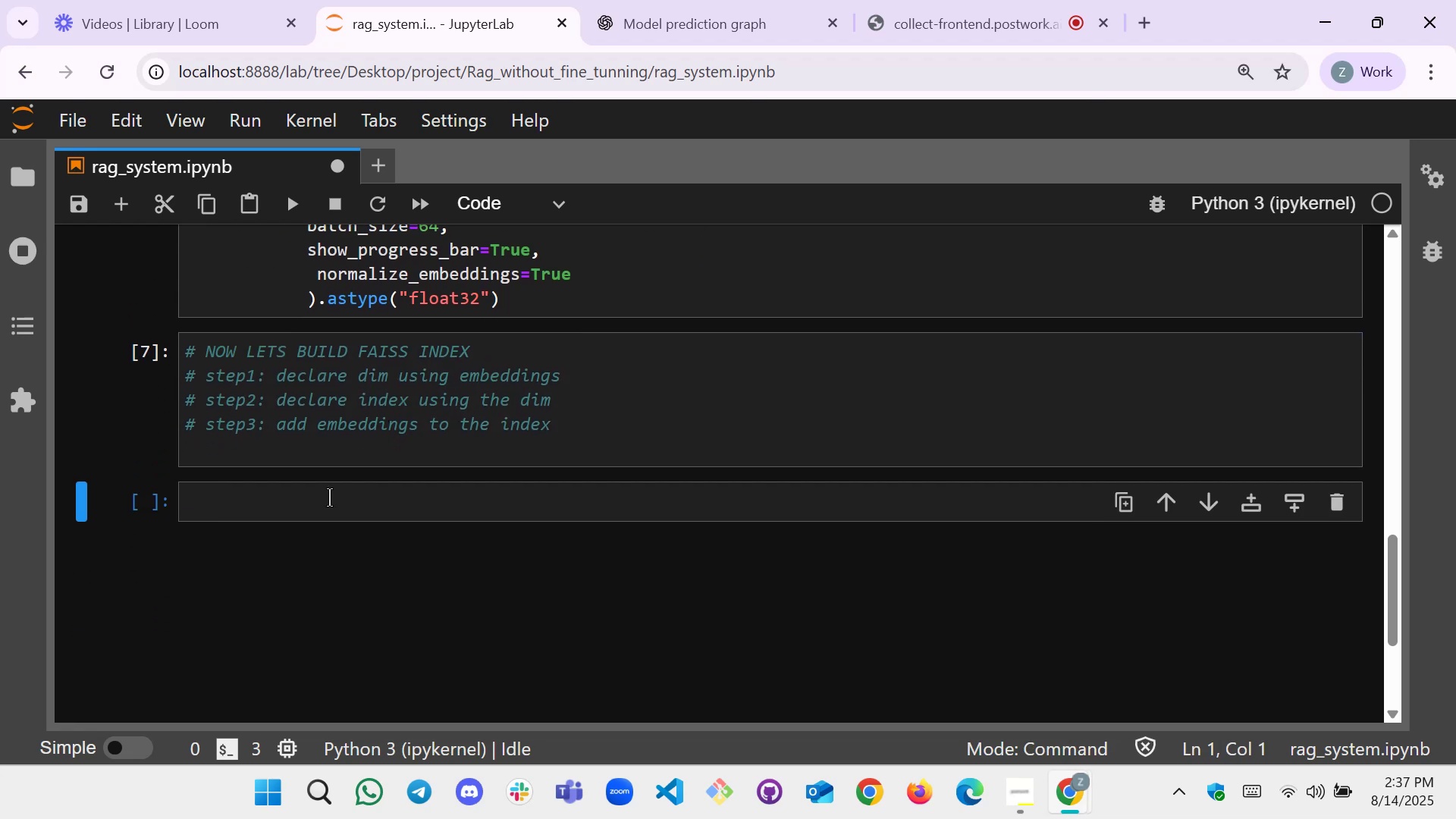 
left_click([324, 504])
 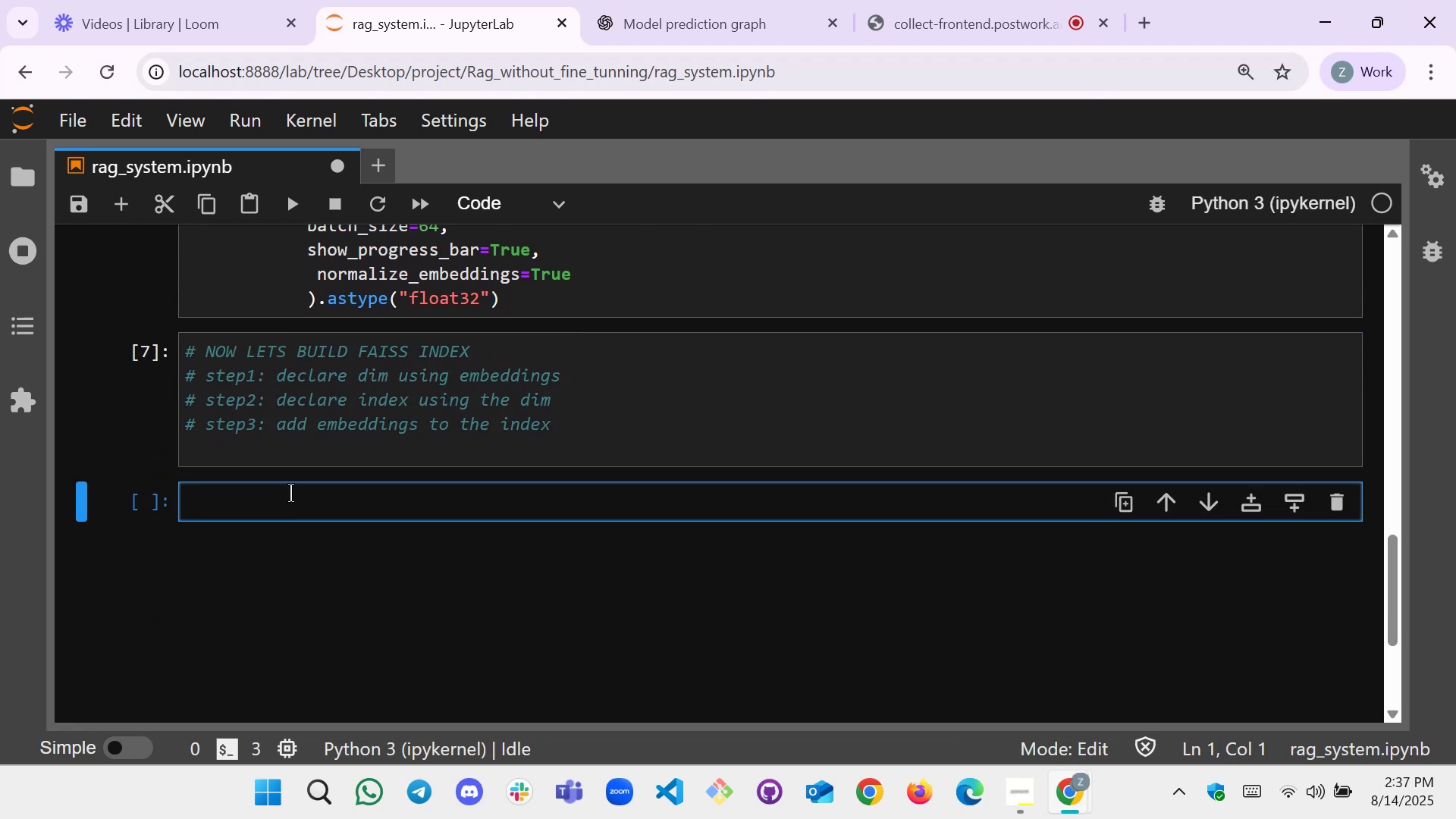 
type(dim=embeddimgs)
key(Backspace)
key(Backspace)
key(Backspace)
type(ngs.shp)
key(Backspace)
type(ape[])
 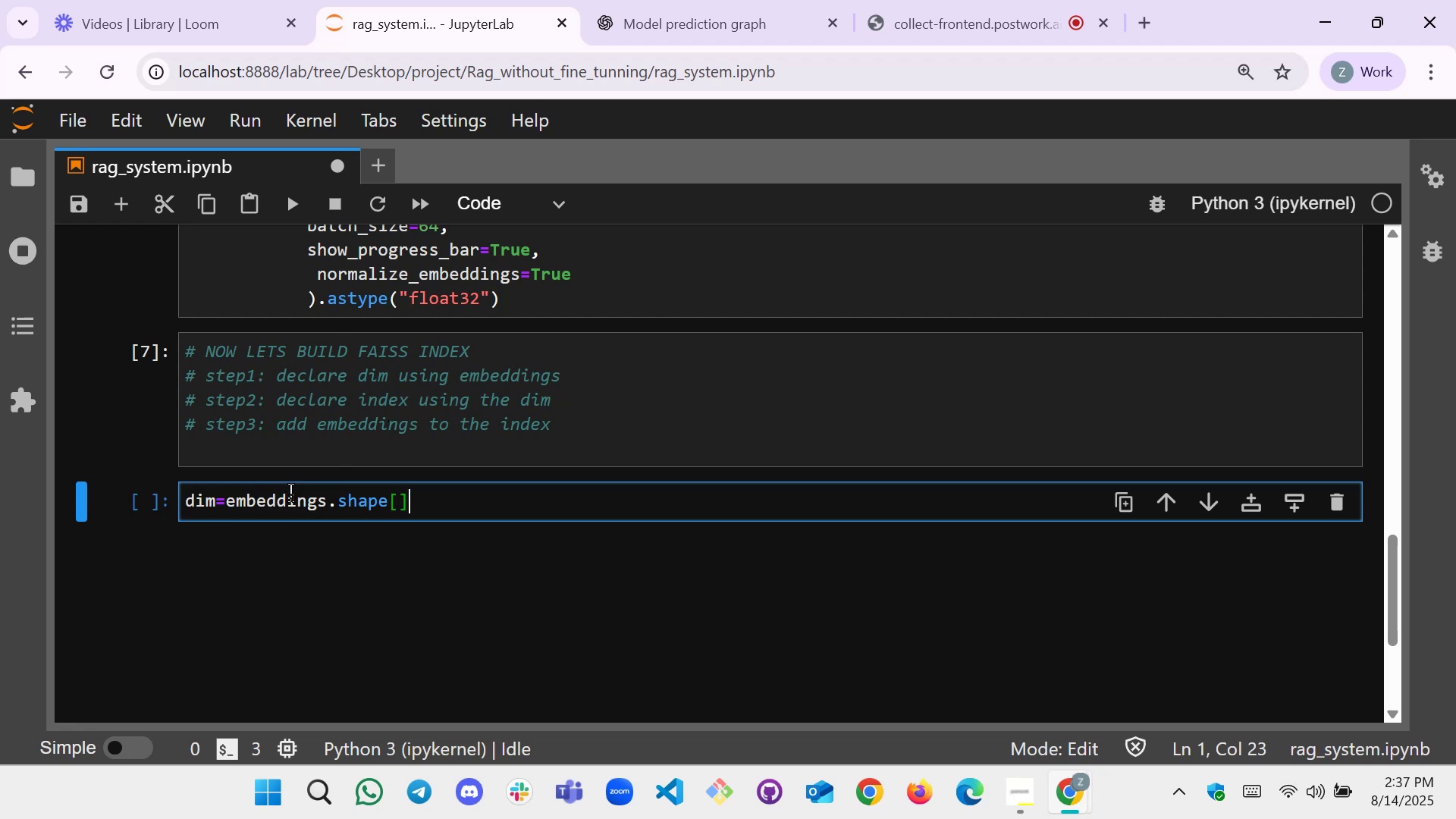 
key(ArrowLeft)
 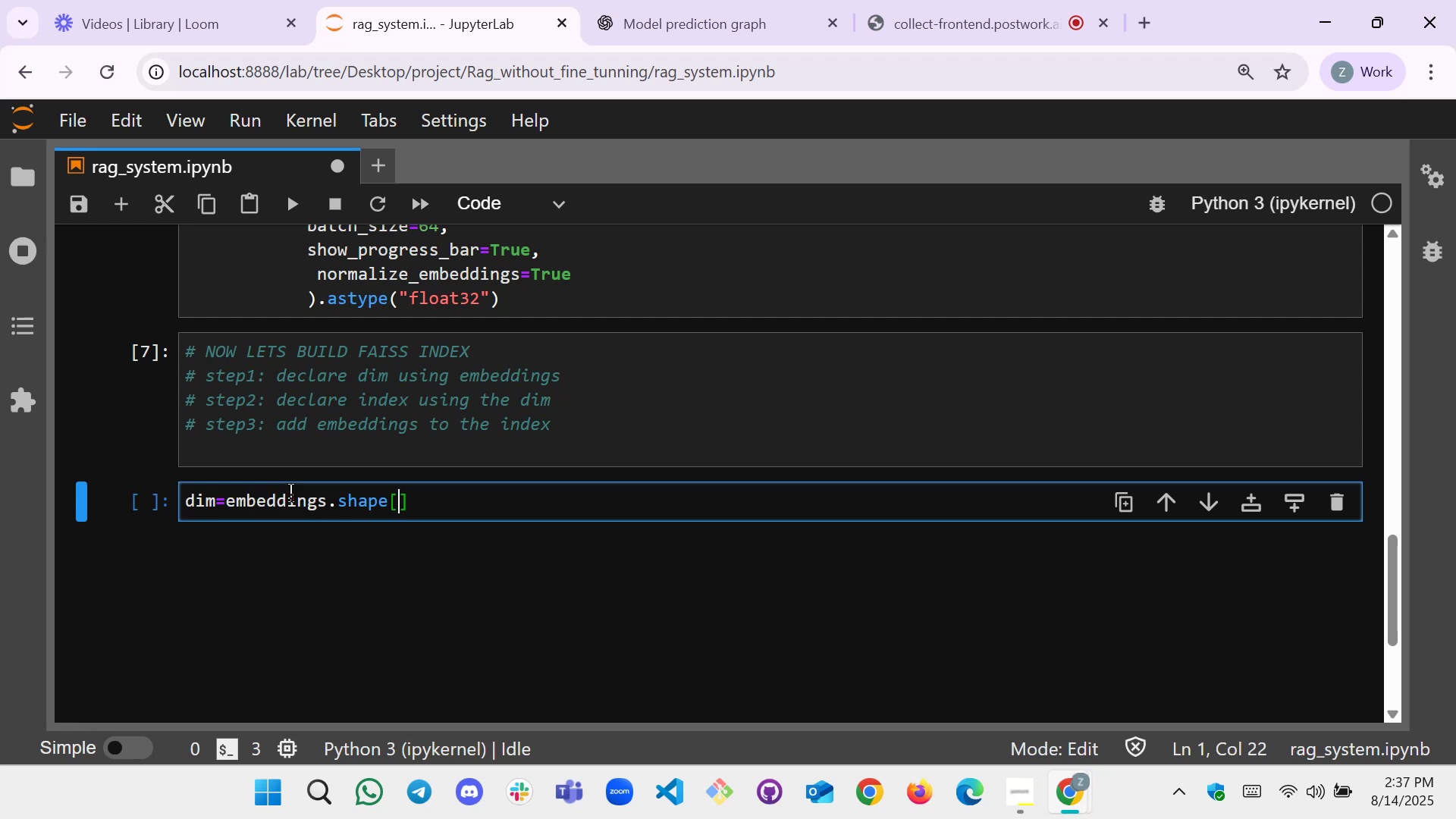 
key(1)
 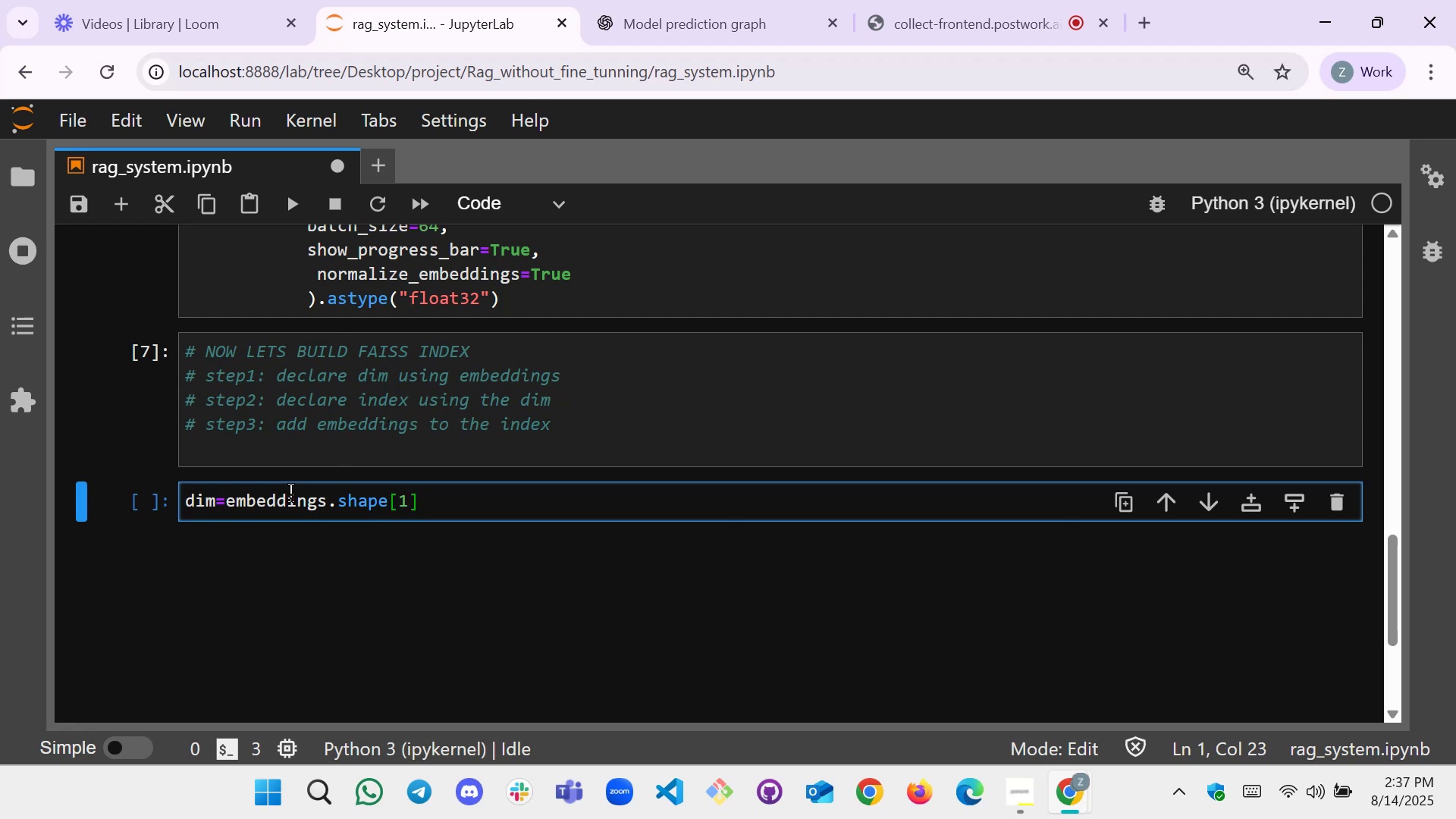 
key(ArrowRight)
 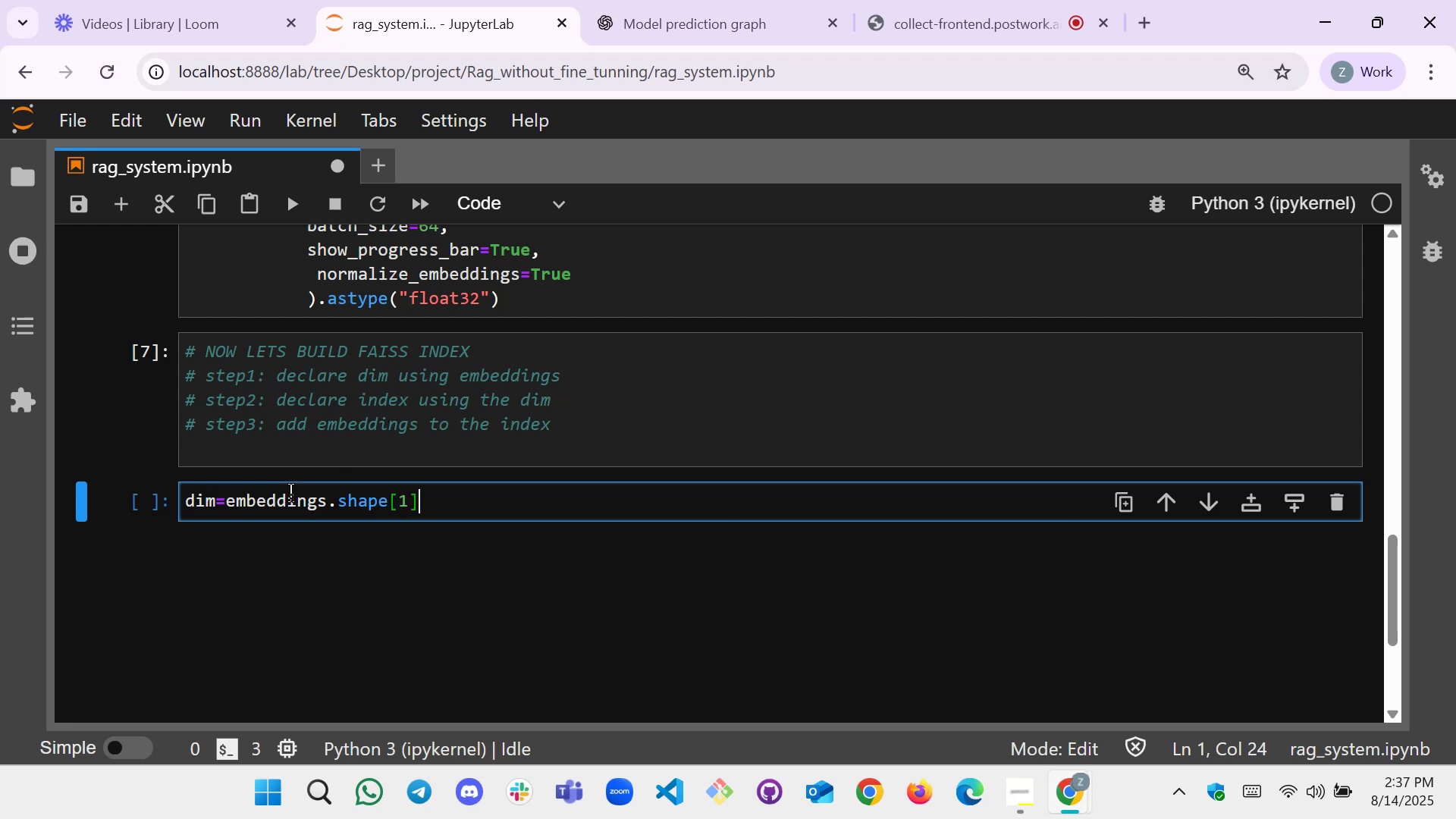 
key(Enter)
 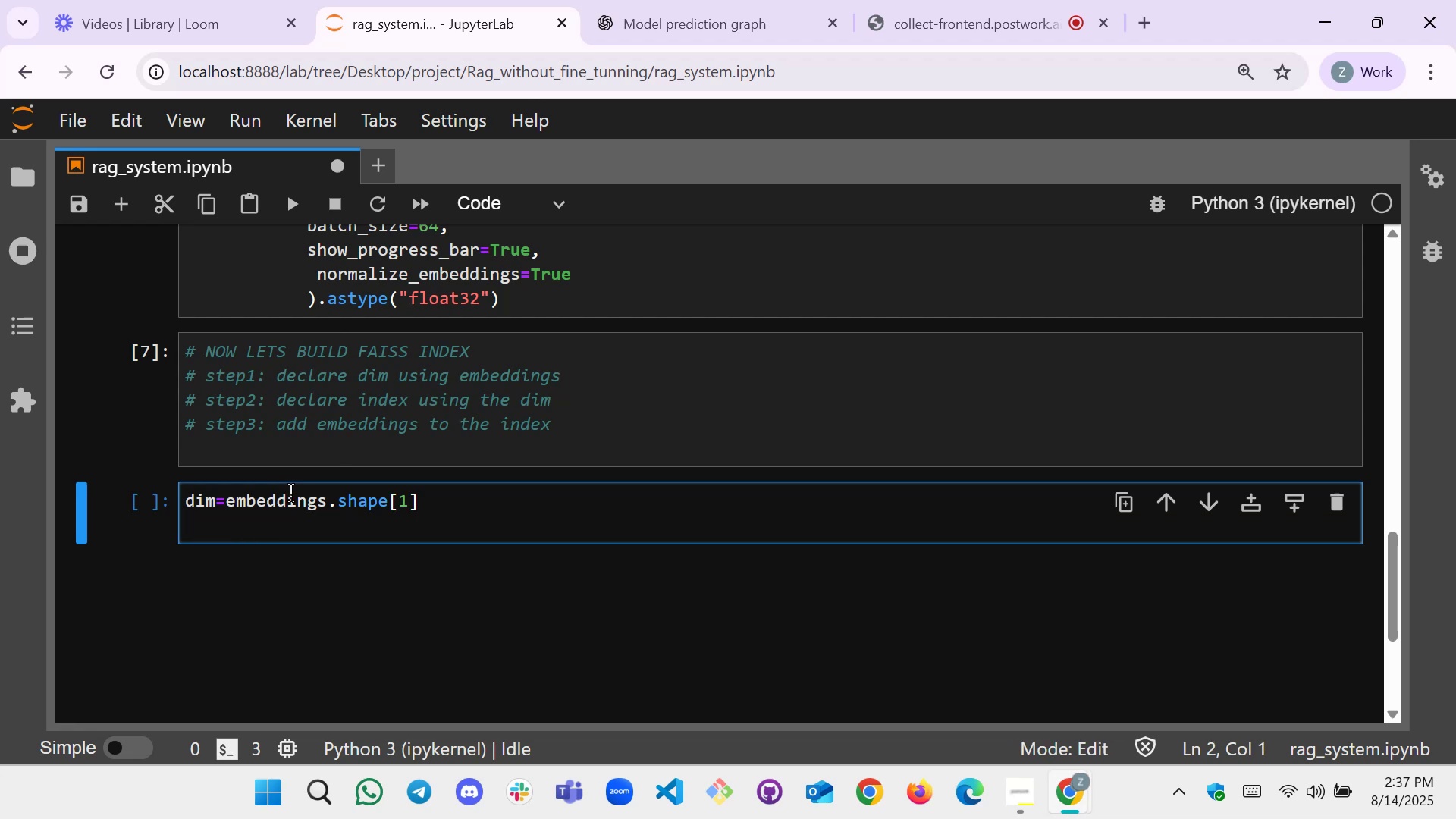 
type(index=faiss.i)
key(Backspace)
type(INd)
key(Backspace)
key(Backspace)
type(ndexFlat)
 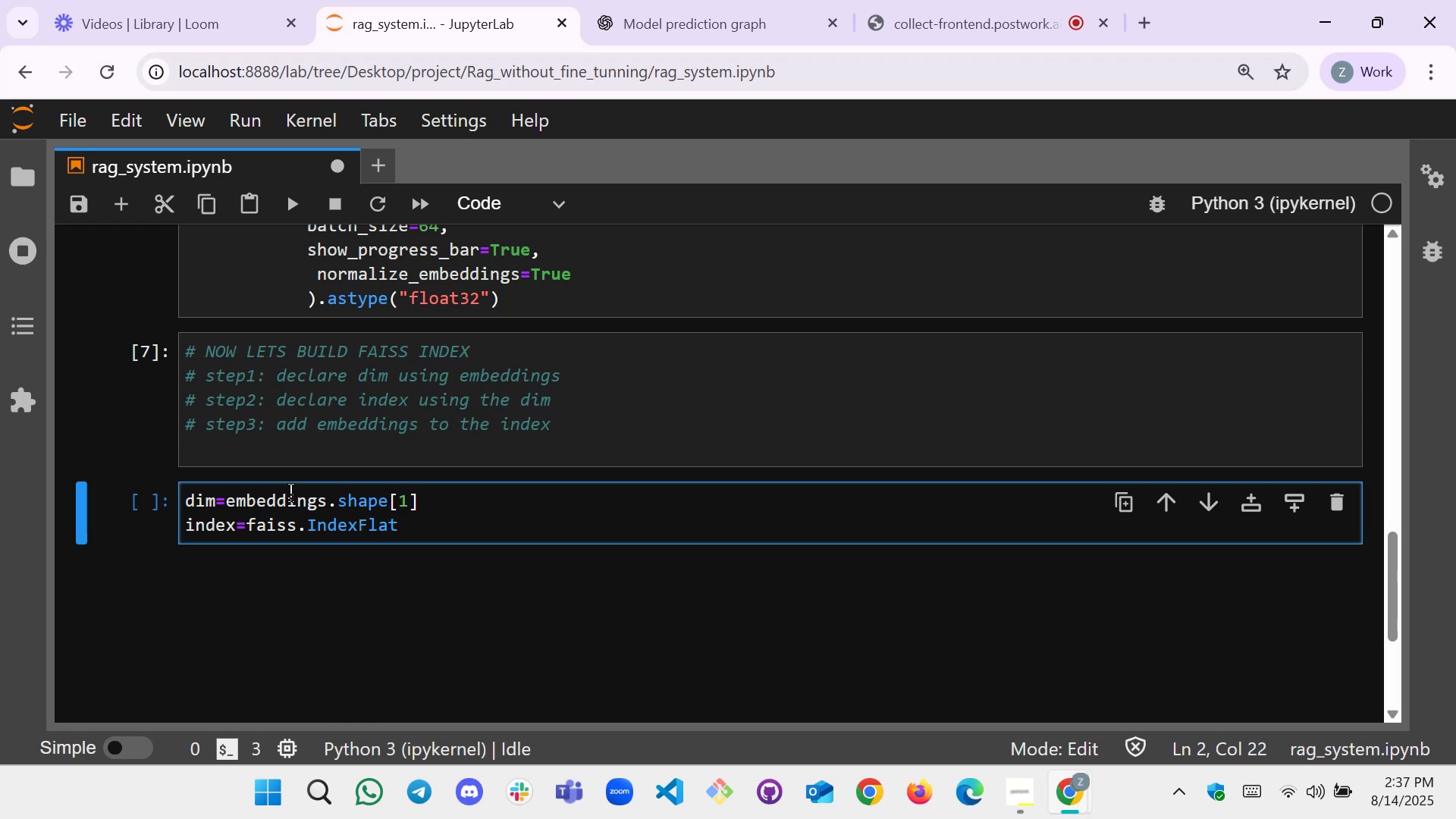 
type(Ip)
key(Backspace)
type(P())
 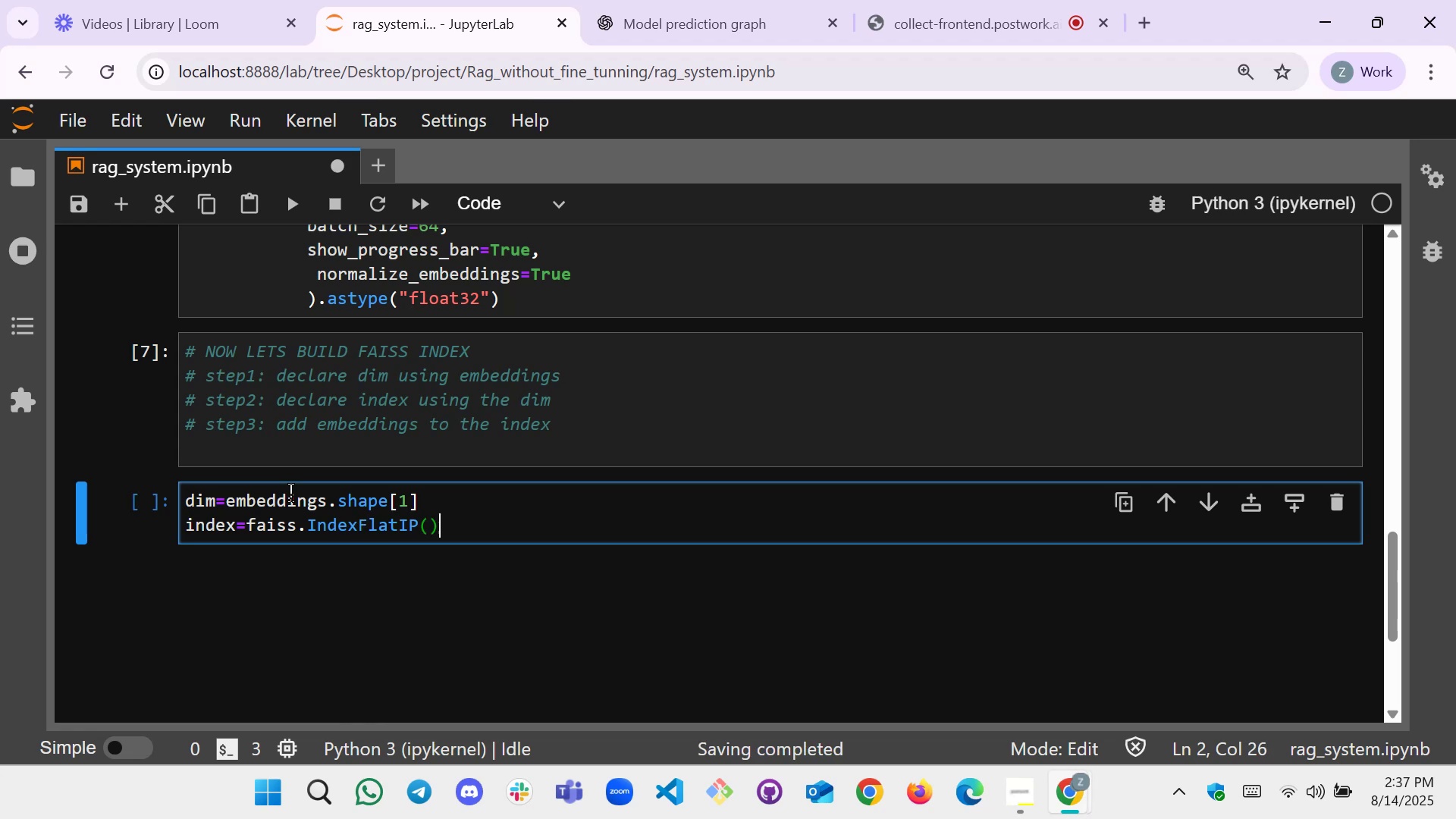 
key(Control+ControlRight)
 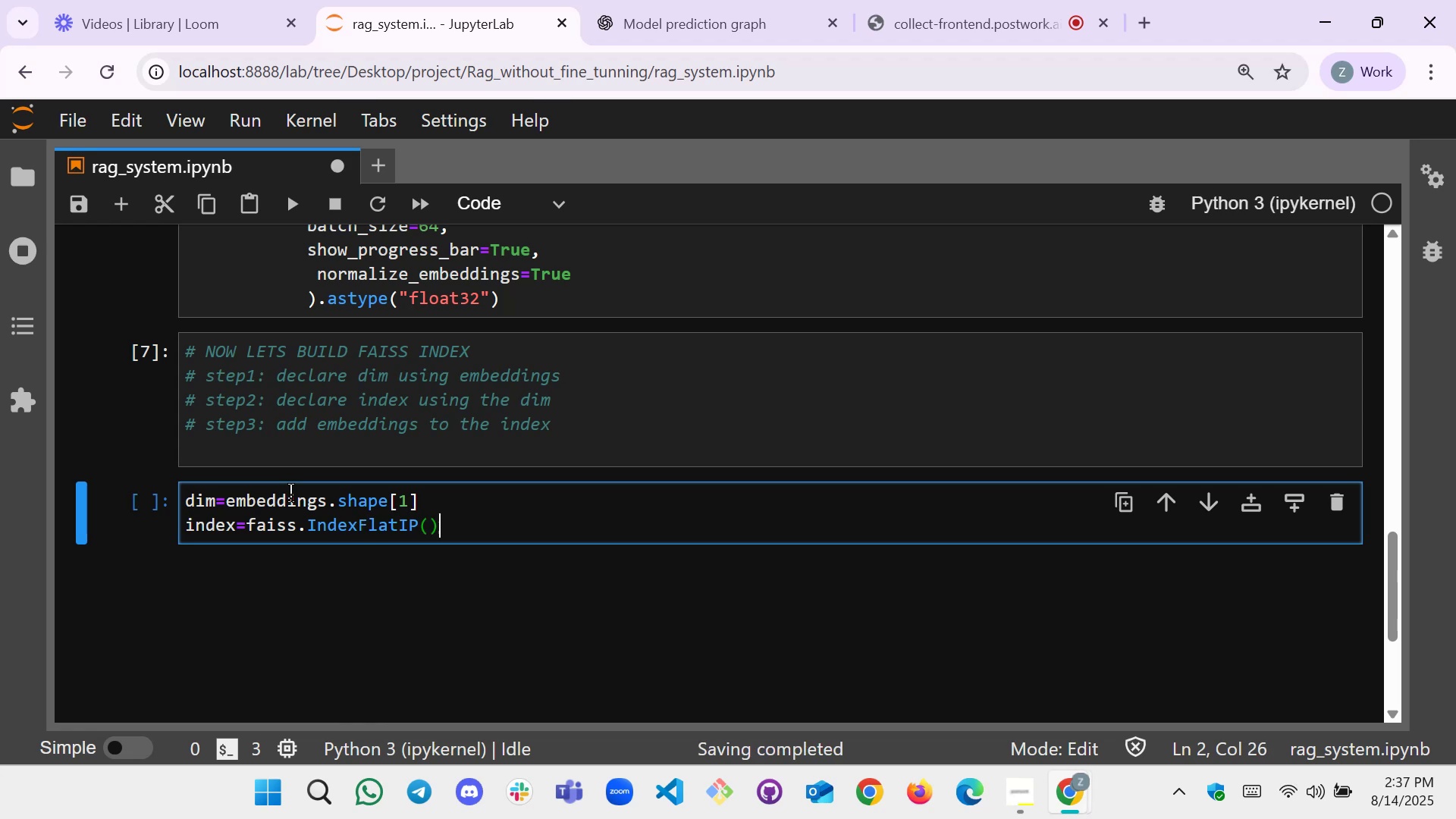 
key(ArrowLeft)
 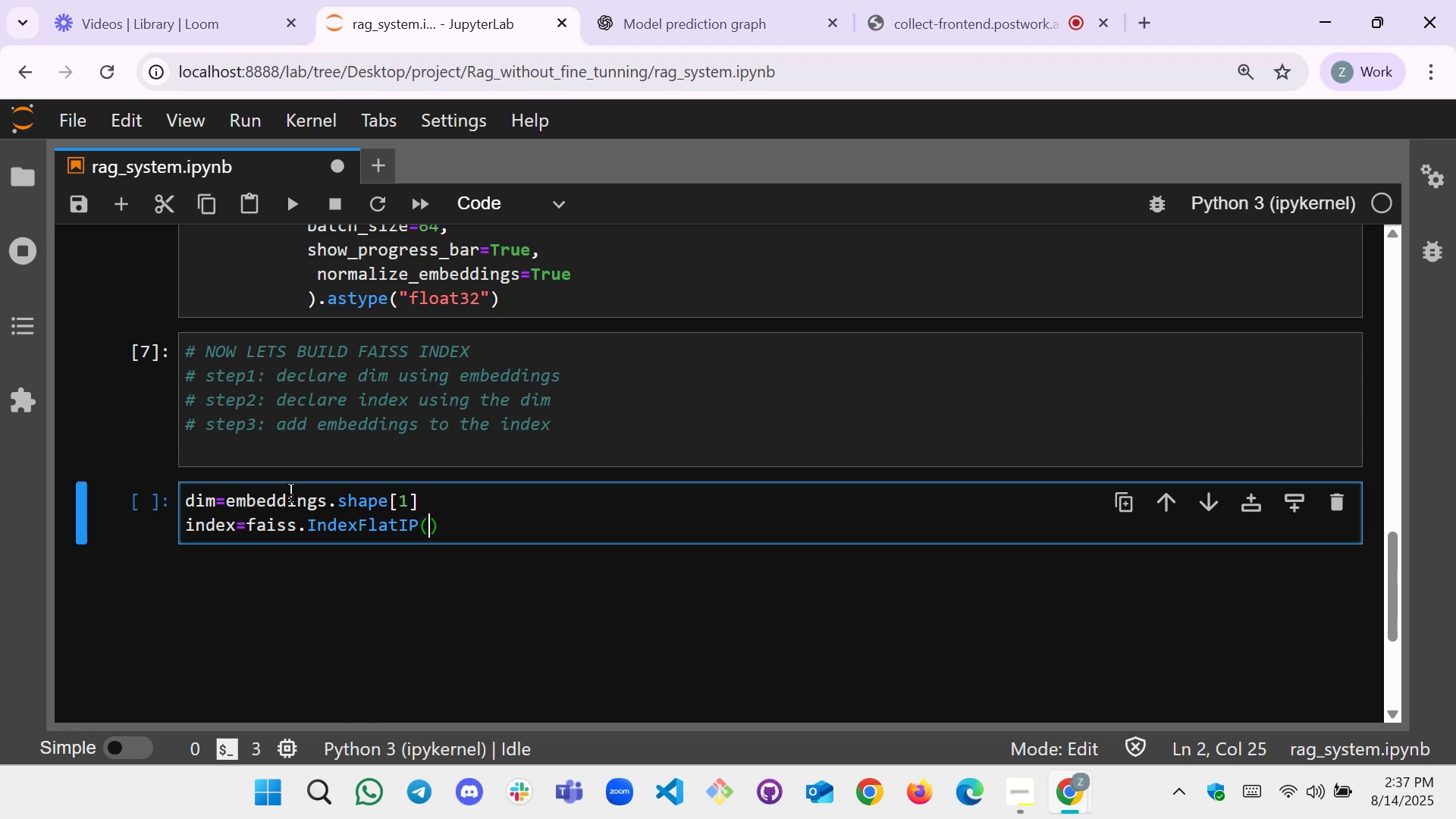 
type(dim)
 